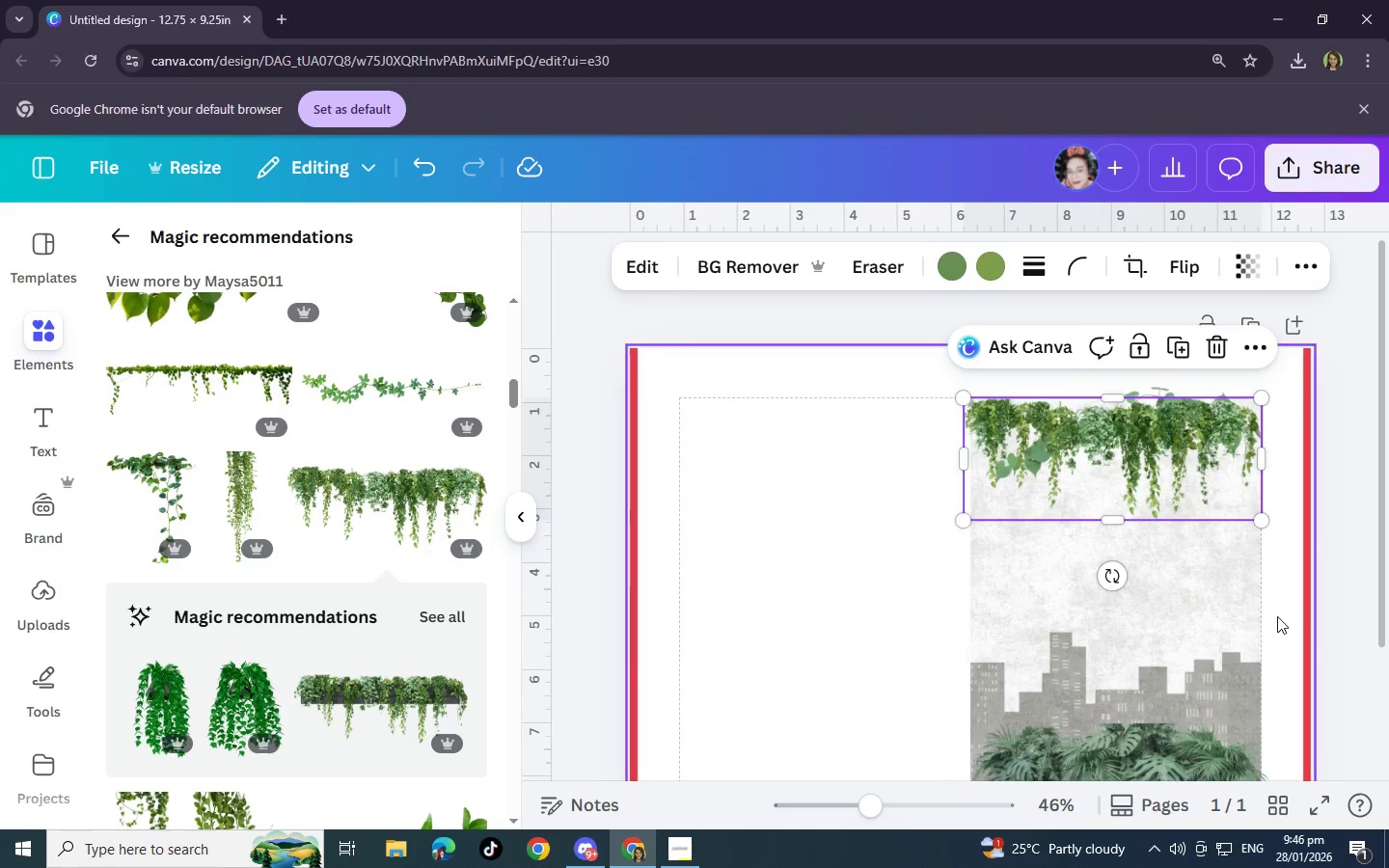 
scroll: coordinate [1277, 616], scroll_direction: down, amount: 2.0
 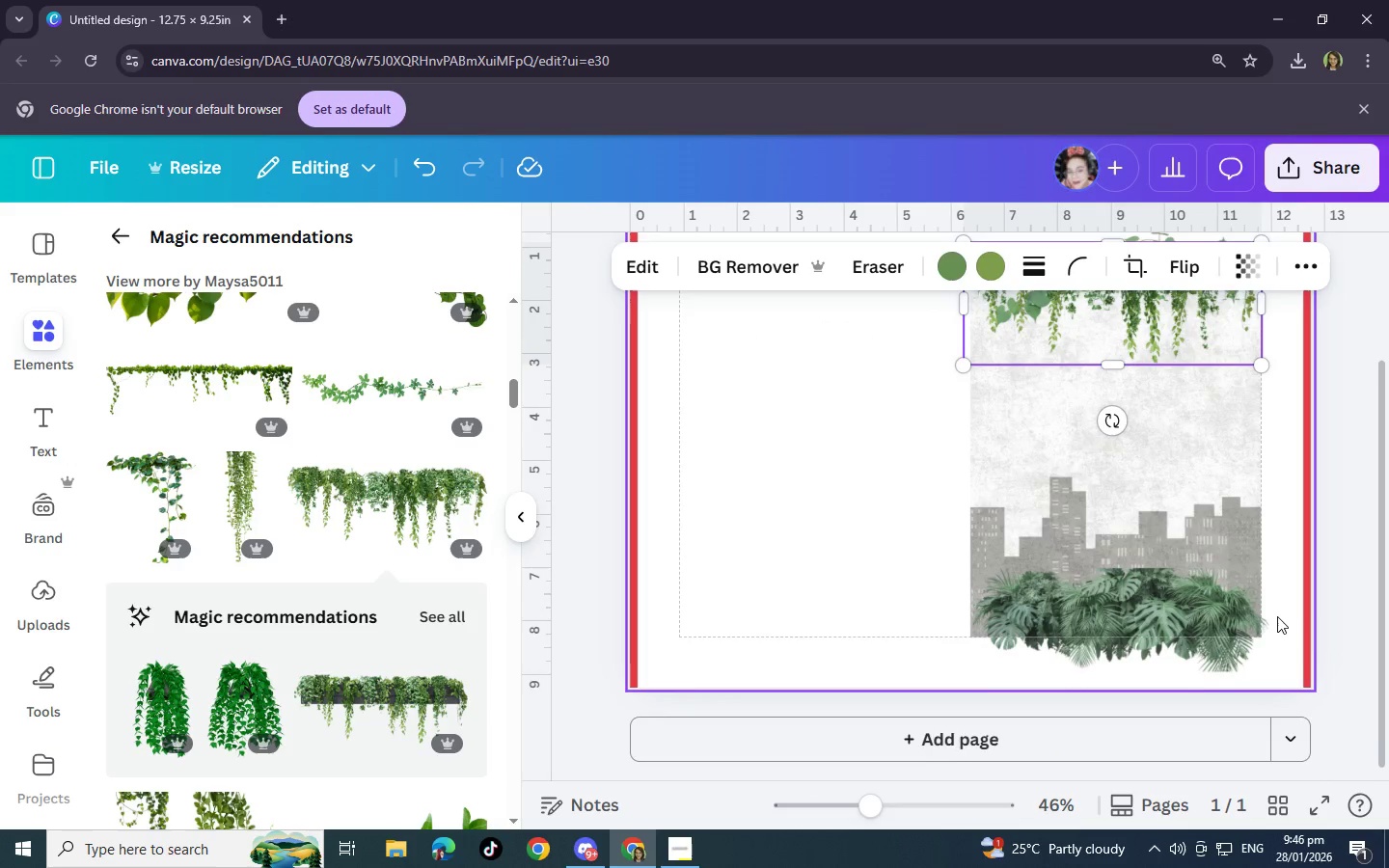 
scroll: coordinate [1277, 616], scroll_direction: up, amount: 2.0
 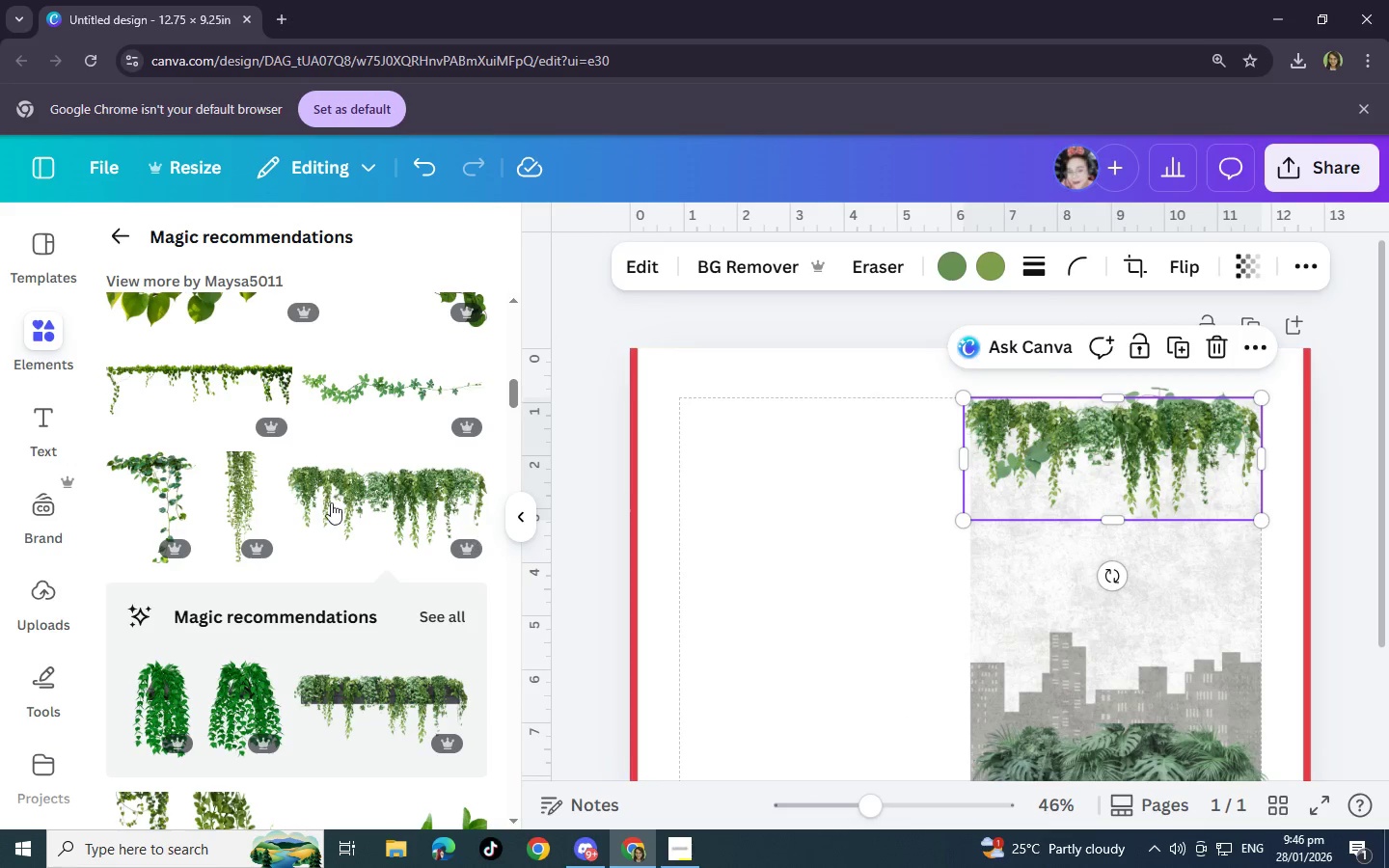 
left_click([173, 494])
 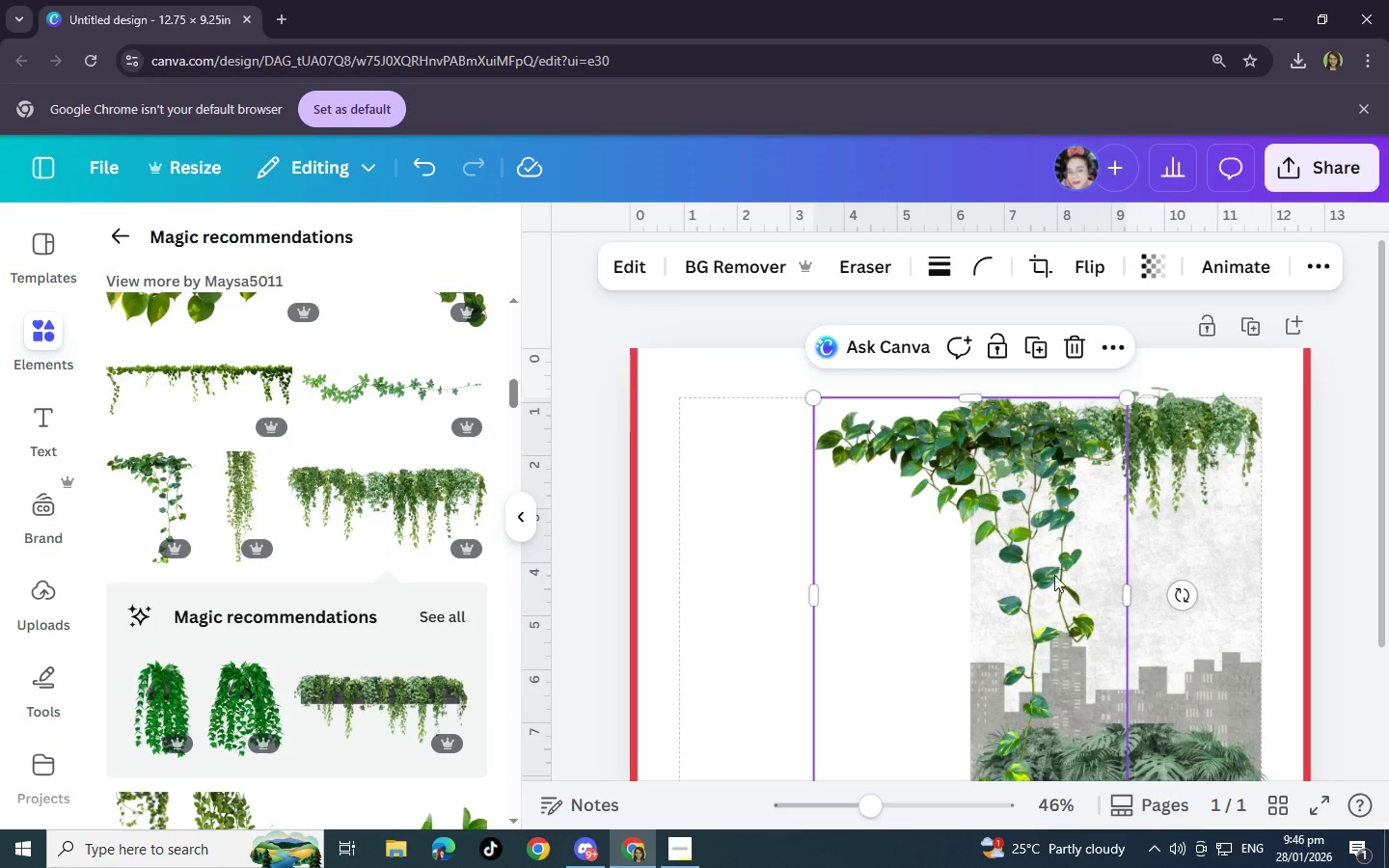 
left_click_drag(start_coordinate=[1036, 558], to_coordinate=[1079, 595])
 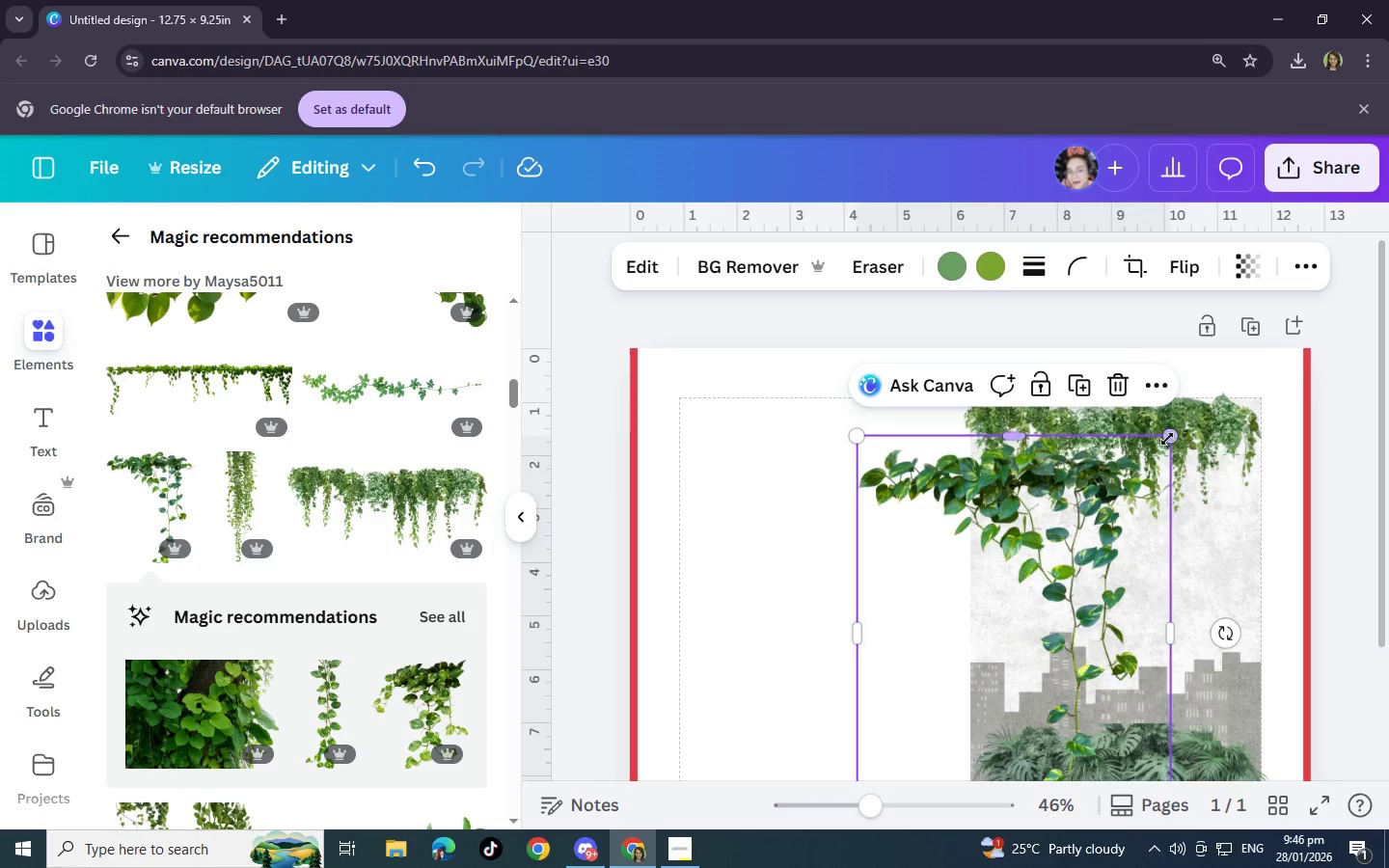 
left_click_drag(start_coordinate=[1173, 442], to_coordinate=[1005, 566])
 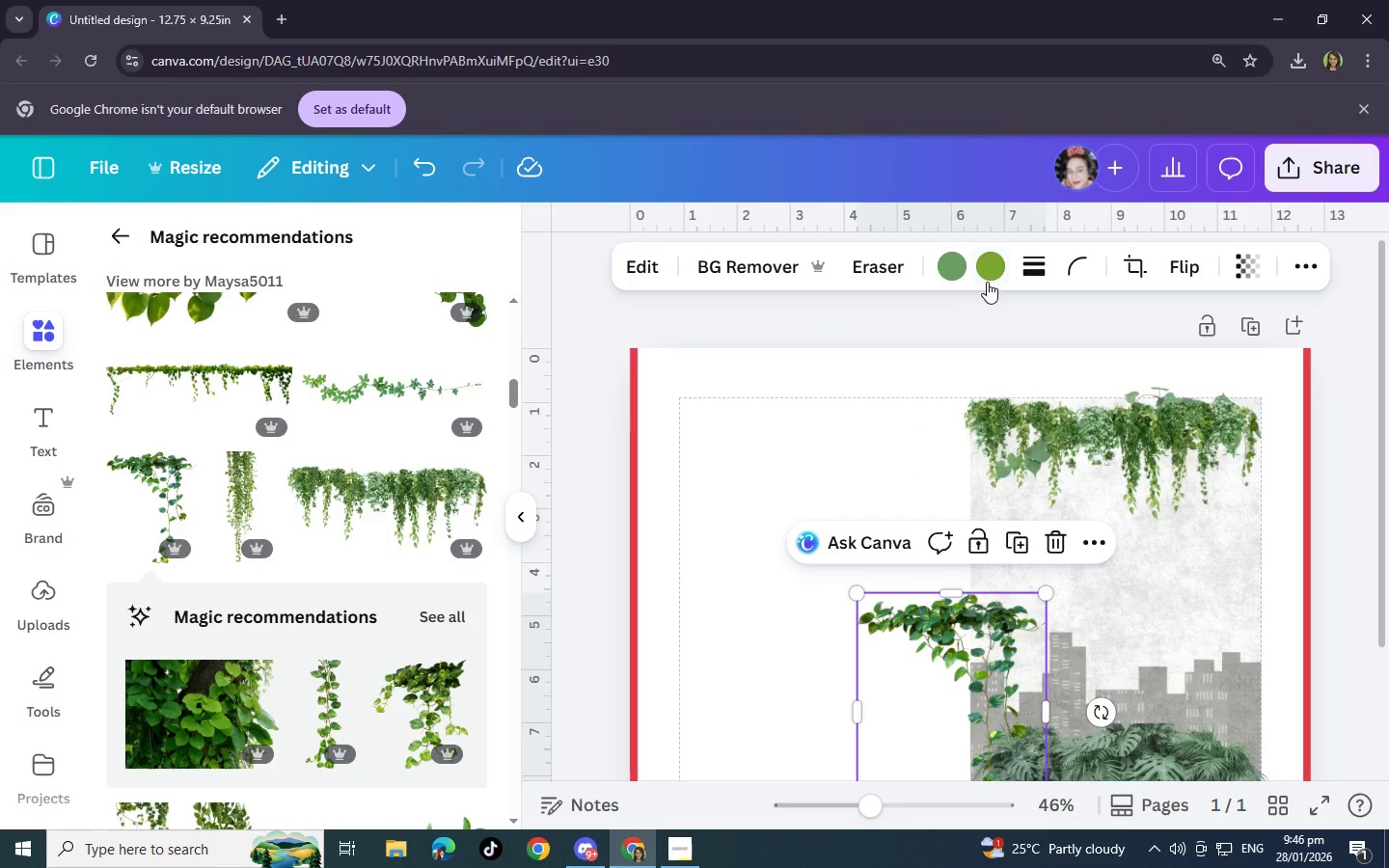 
left_click([992, 277])
 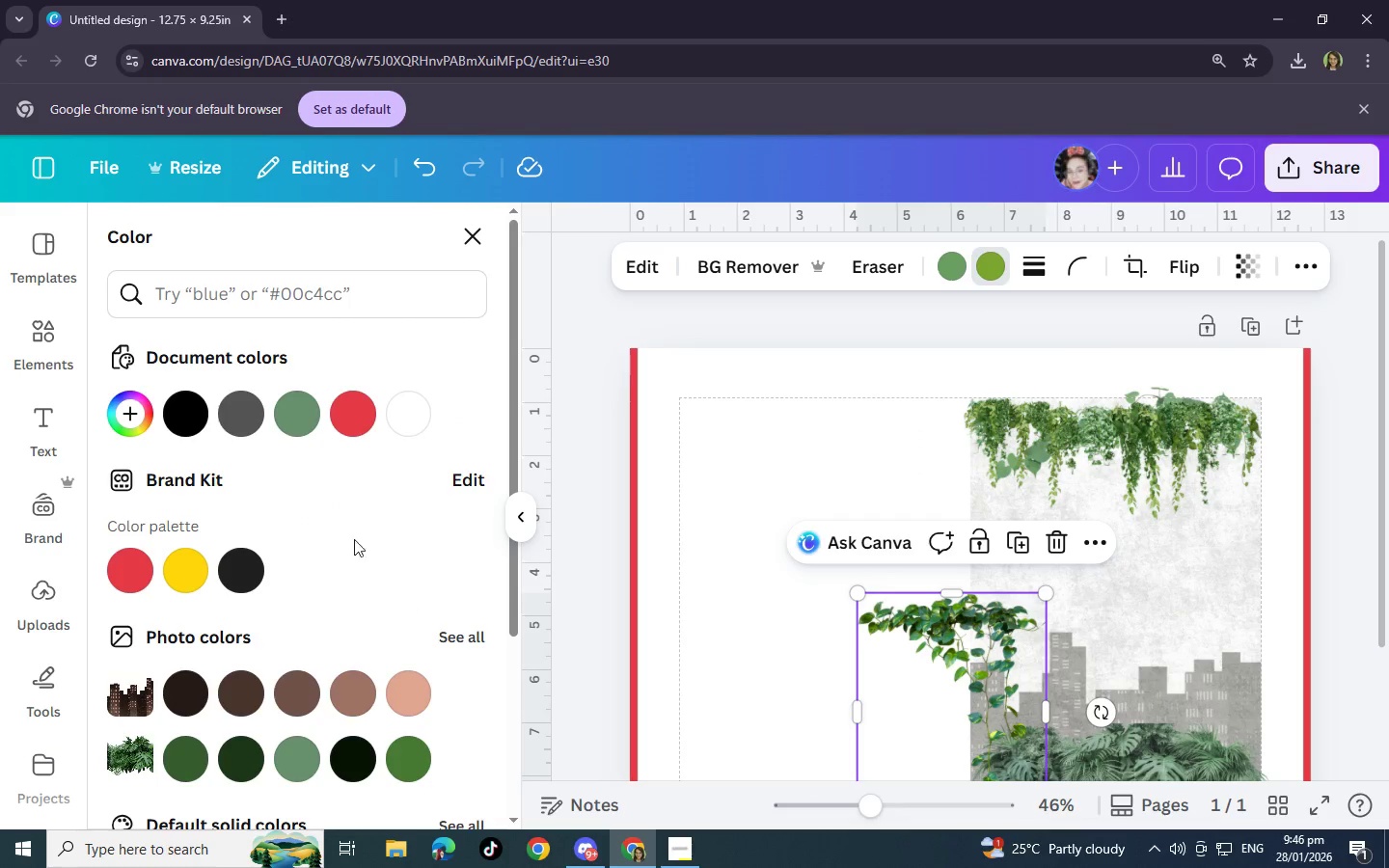 
left_click([300, 424])
 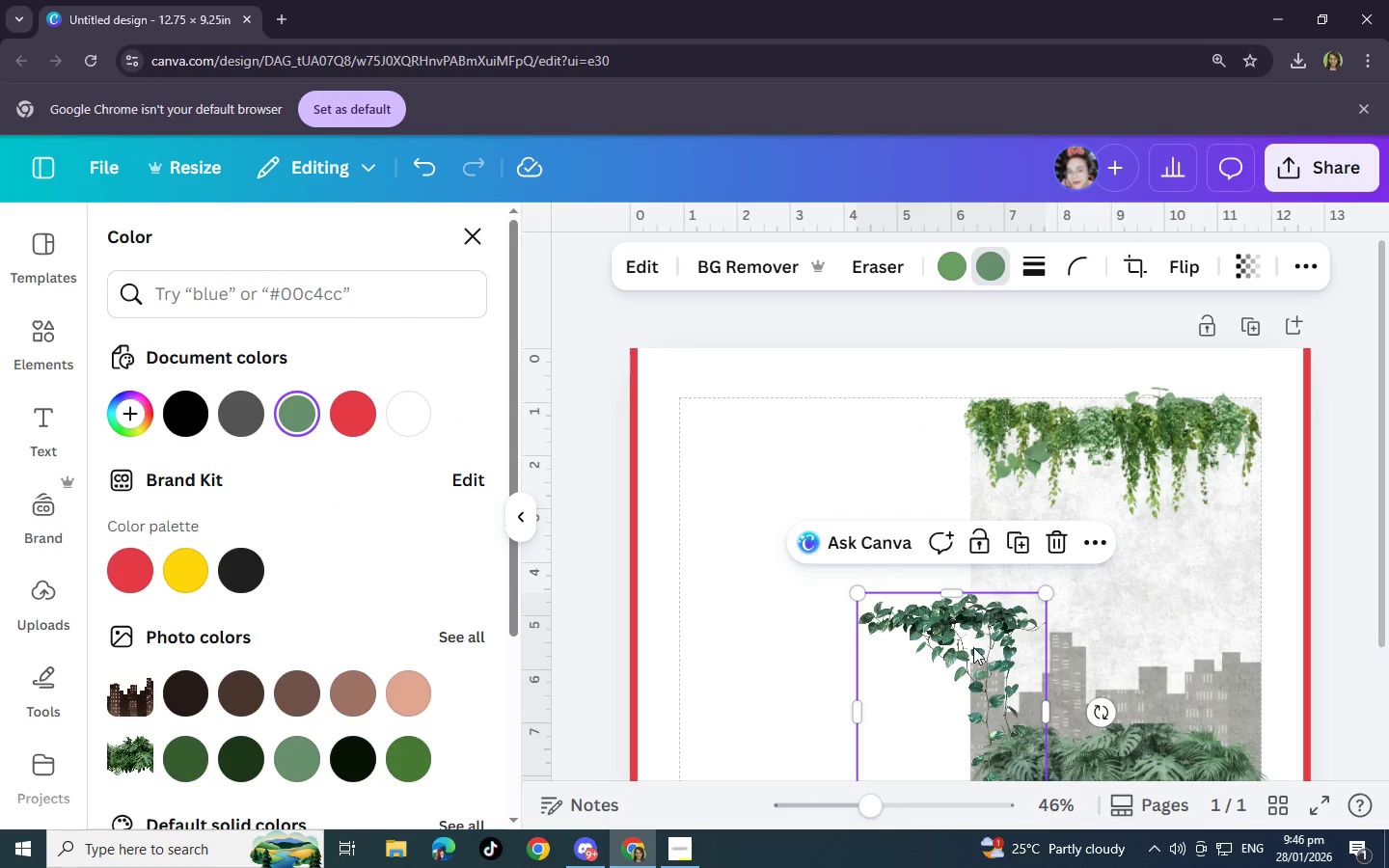 
left_click_drag(start_coordinate=[973, 647], to_coordinate=[1216, 477])
 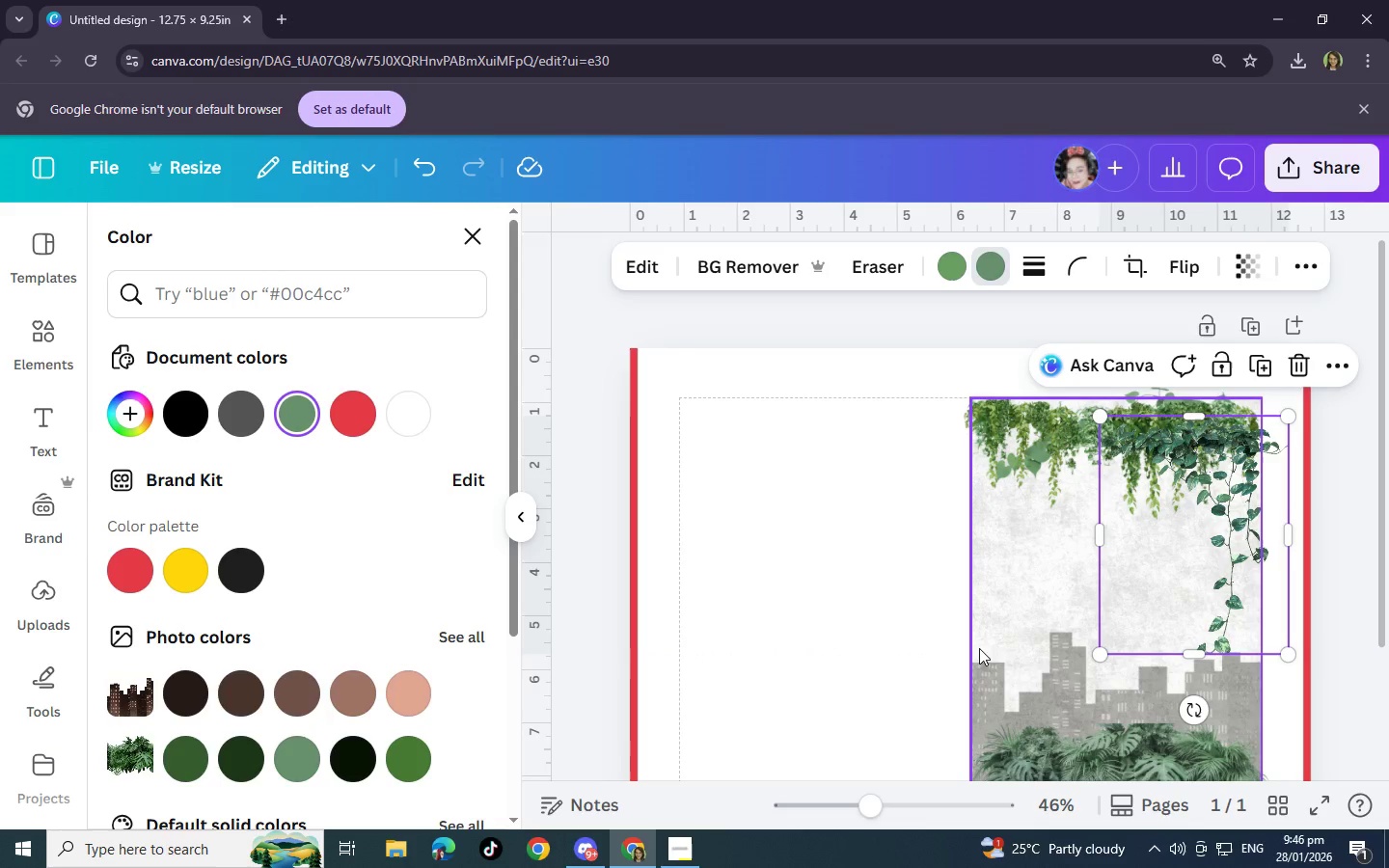 
wait(10.2)
 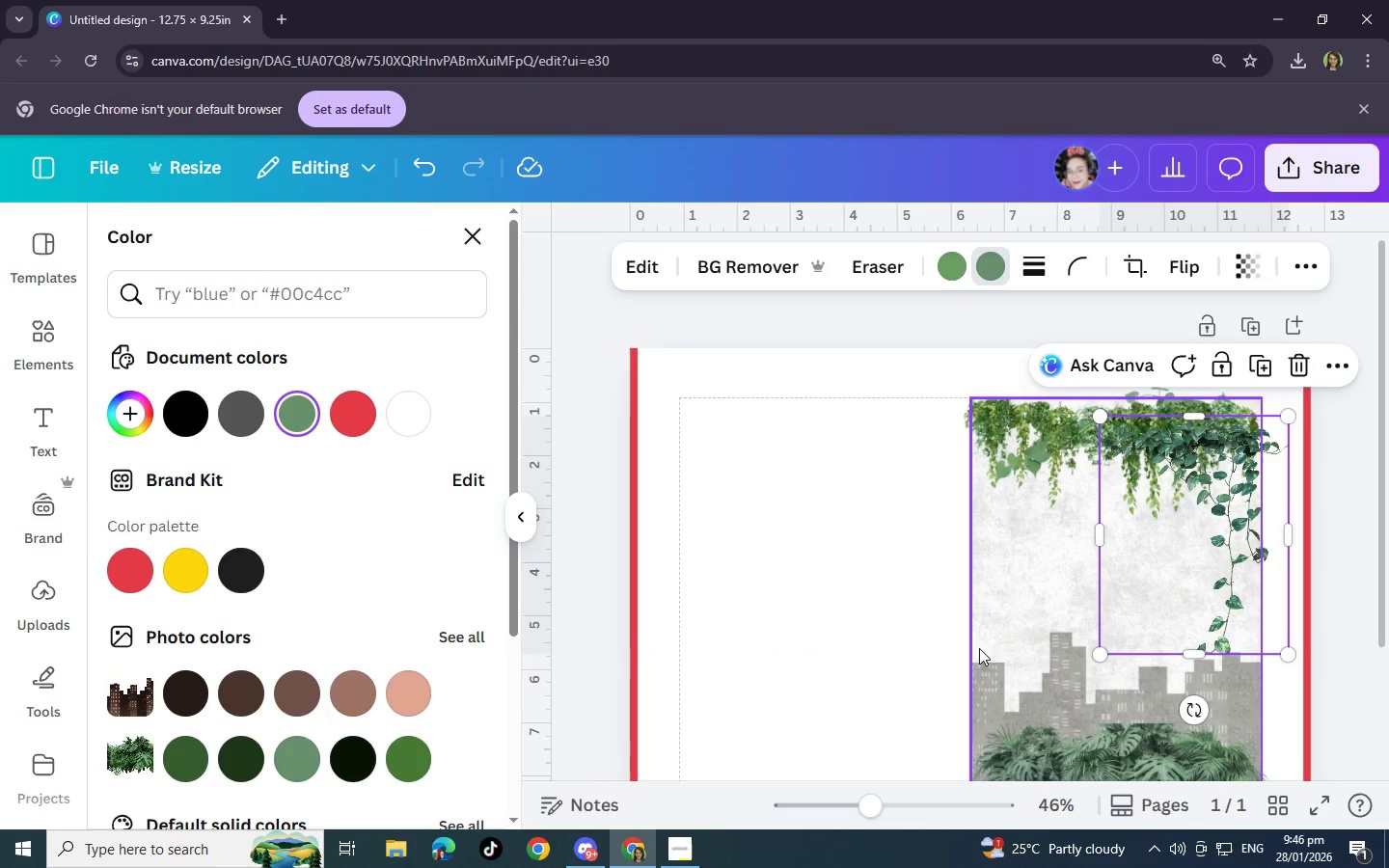 
scroll: coordinate [243, 593], scroll_direction: down, amount: 2.0
 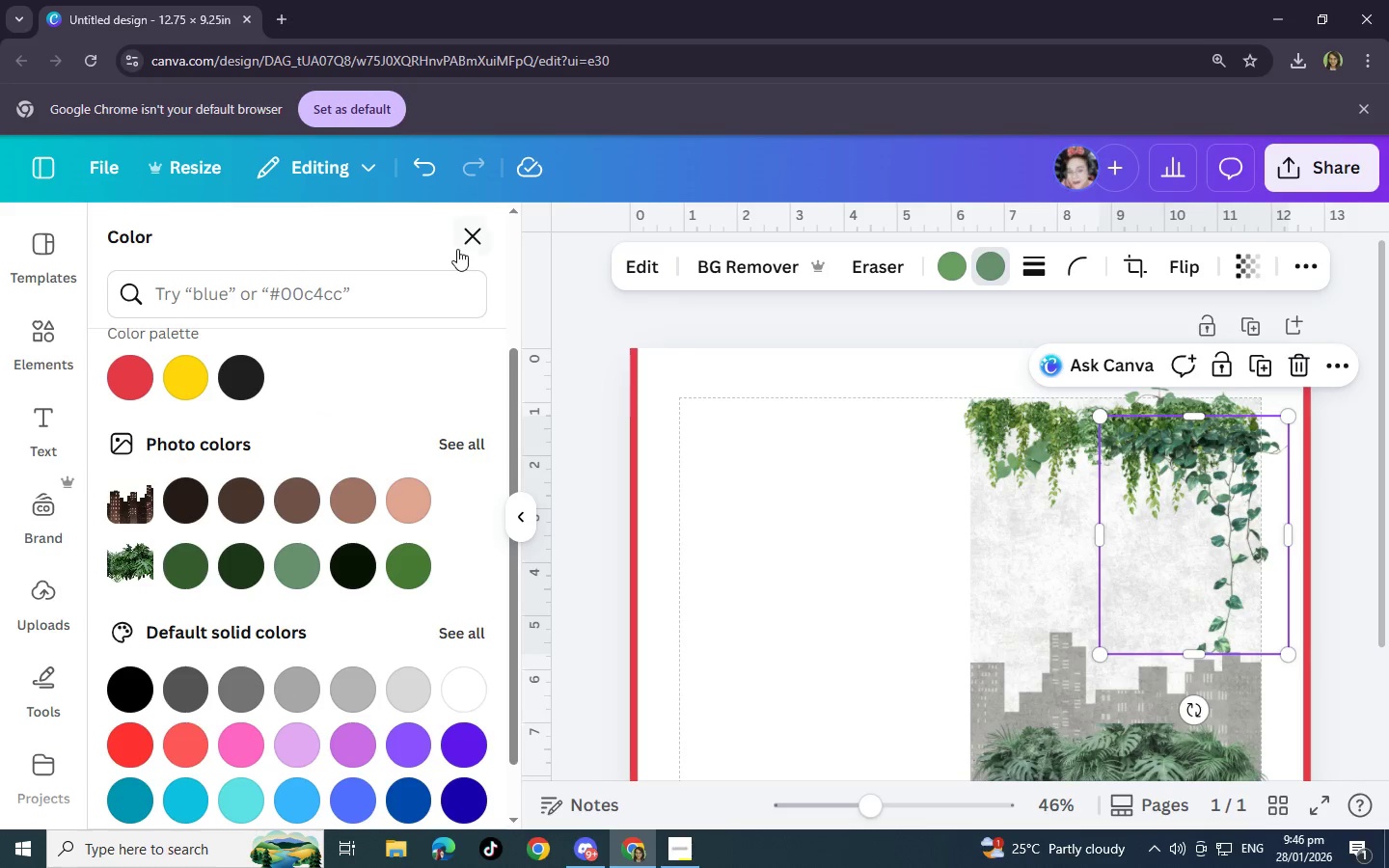 
left_click([464, 244])
 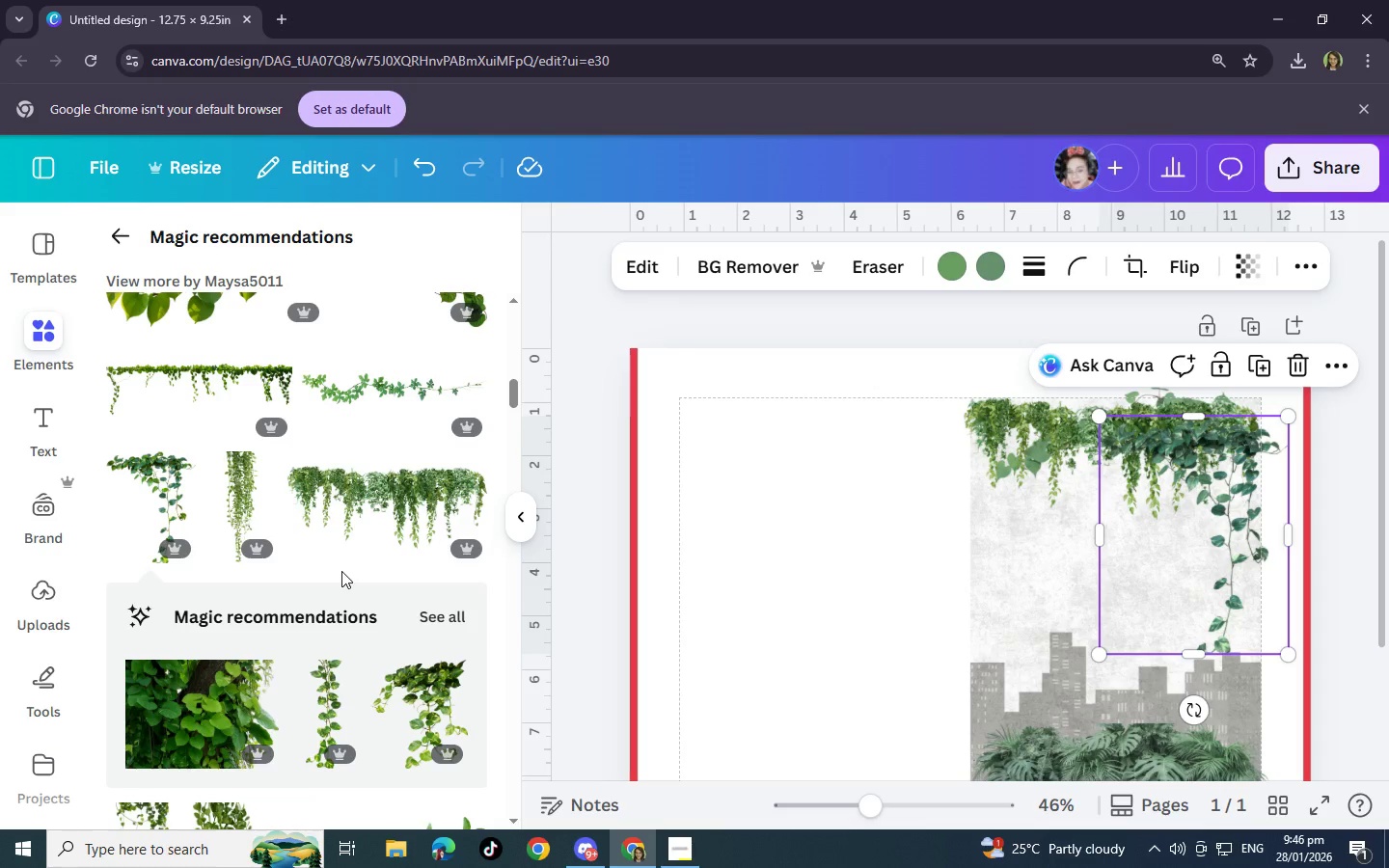 
scroll: coordinate [341, 571], scroll_direction: down, amount: 5.0
 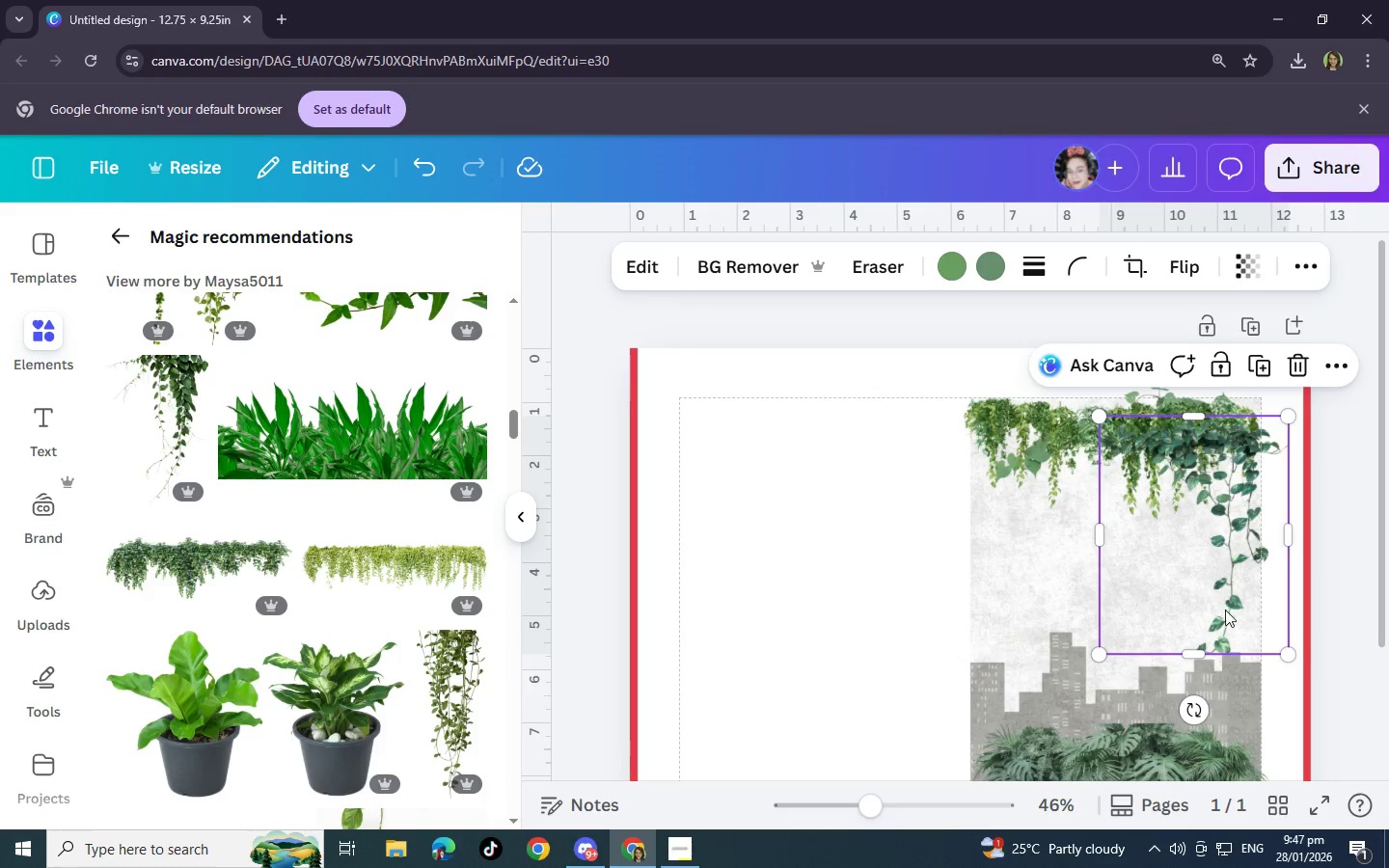 
left_click_drag(start_coordinate=[1277, 656], to_coordinate=[1277, 770])
 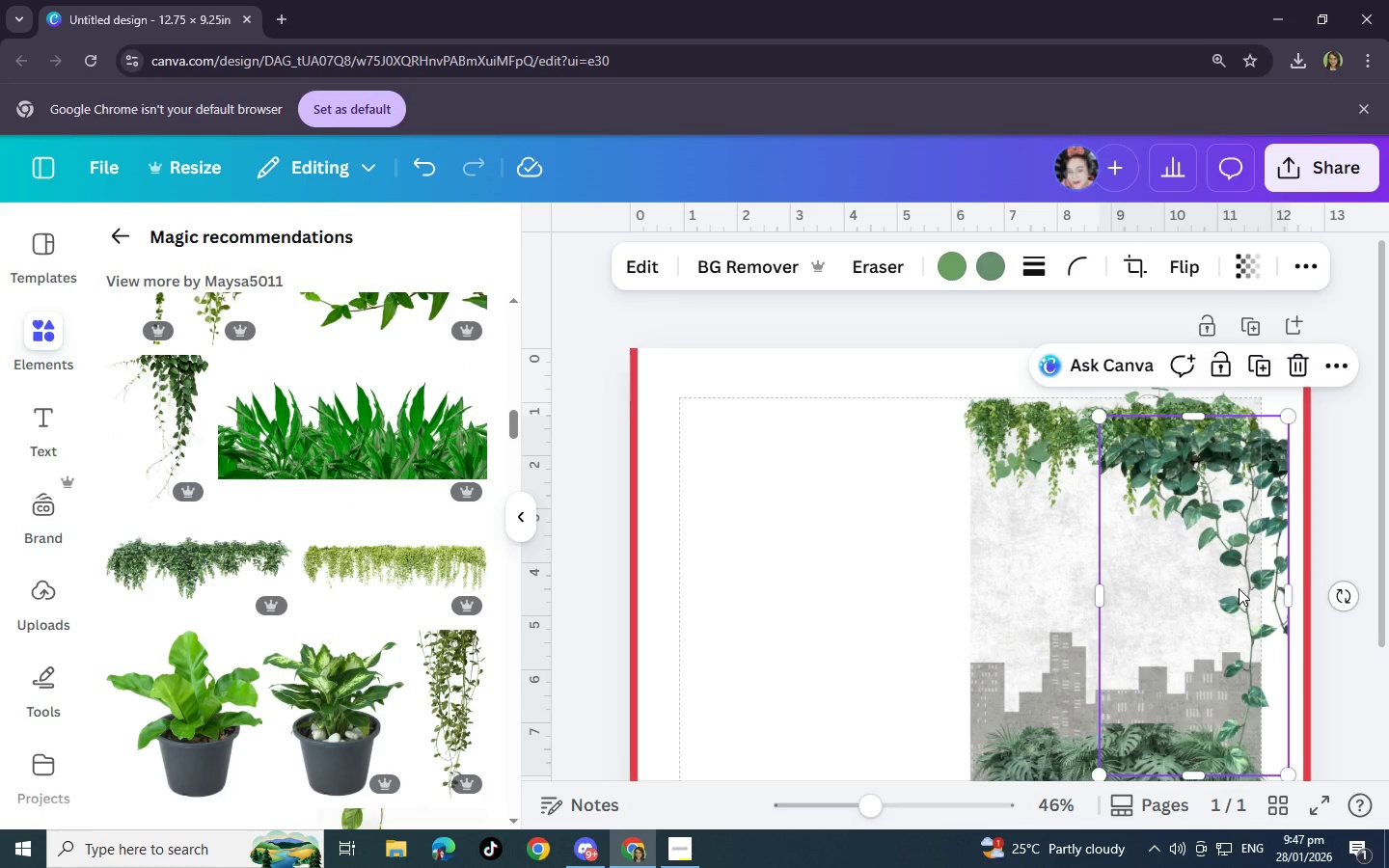 
left_click_drag(start_coordinate=[1240, 595], to_coordinate=[1215, 567])
 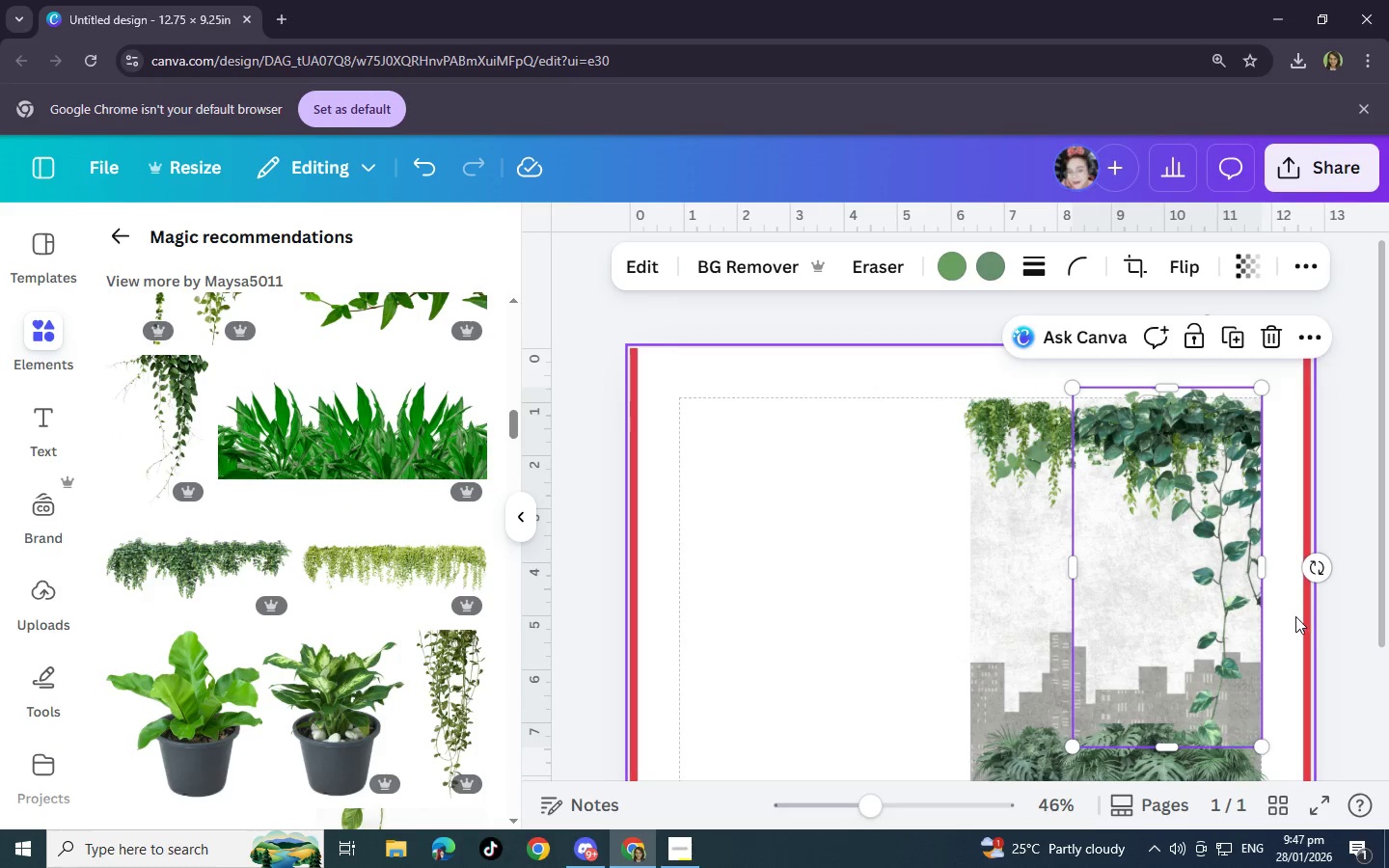 
left_click([1296, 618])
 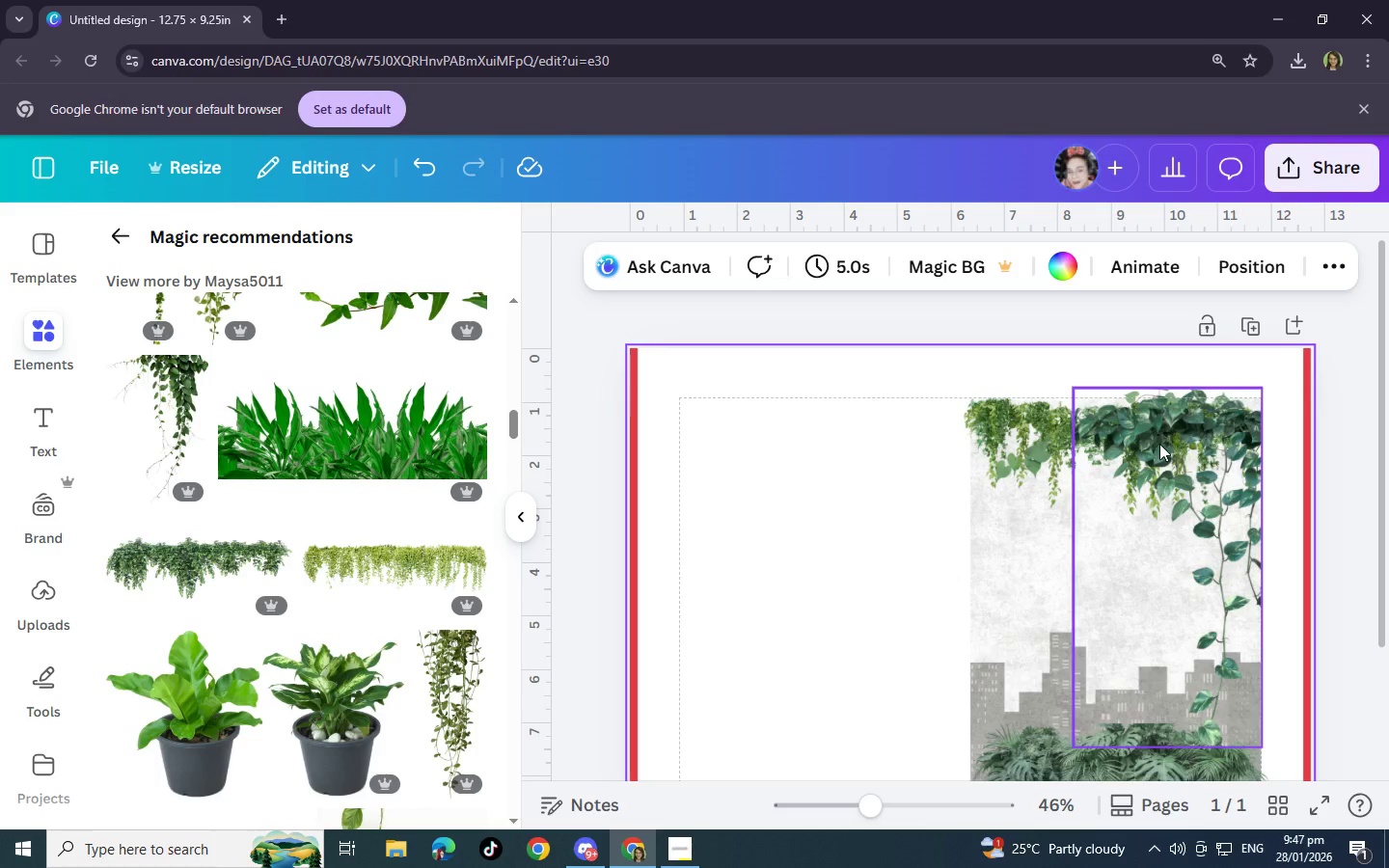 
left_click_drag(start_coordinate=[1154, 444], to_coordinate=[908, 474])
 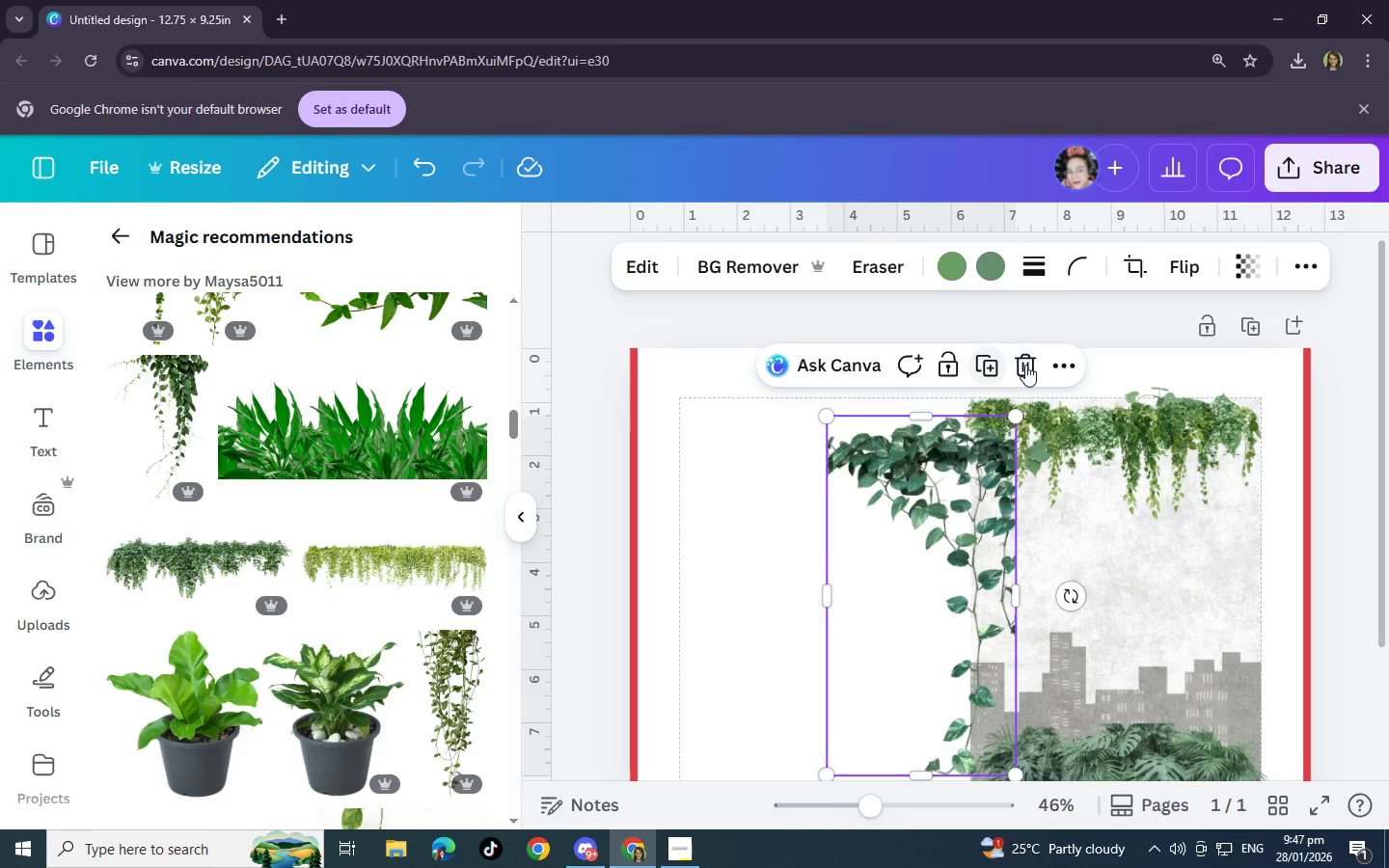 
left_click([1030, 365])
 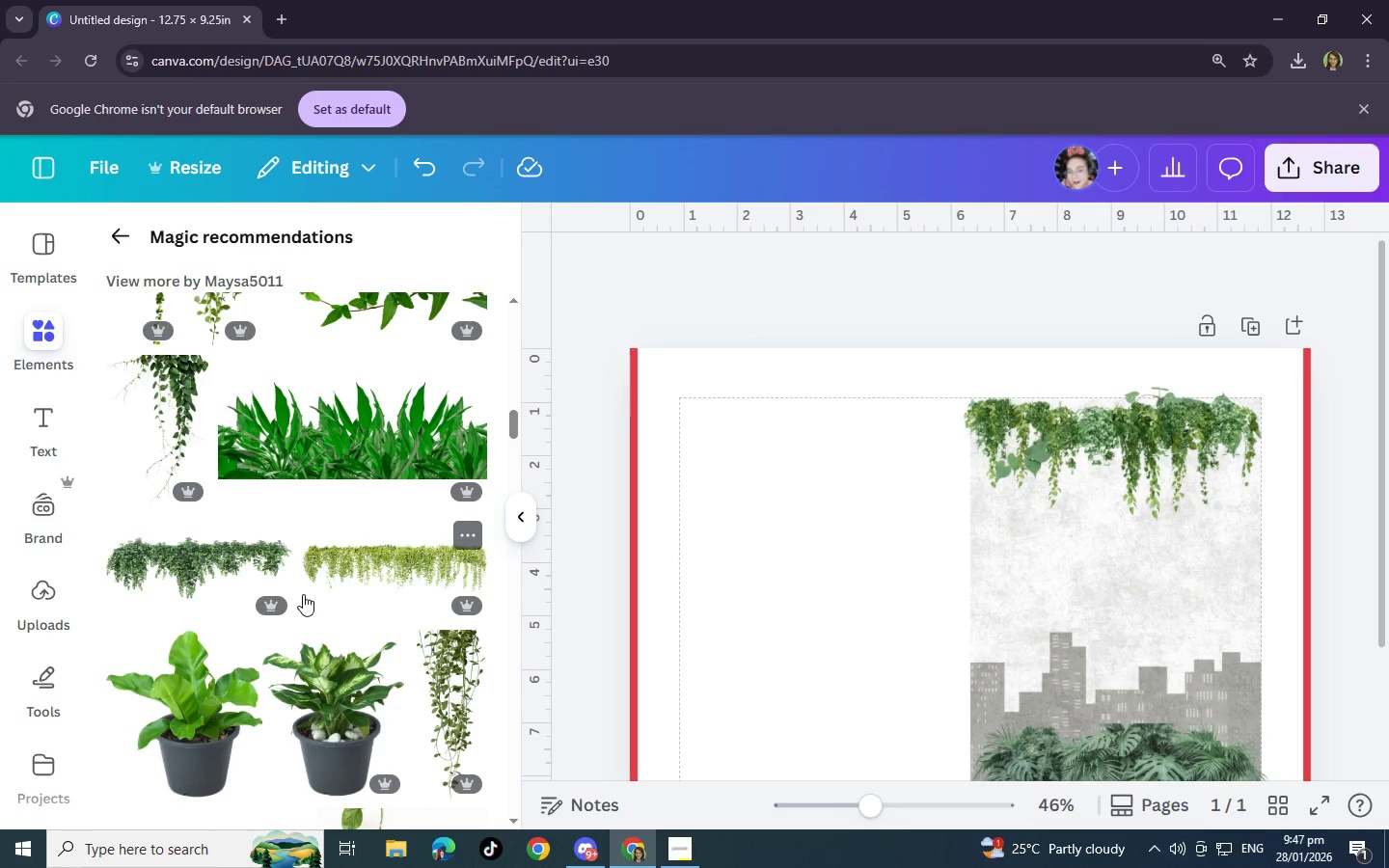 
scroll: coordinate [303, 594], scroll_direction: down, amount: 9.0
 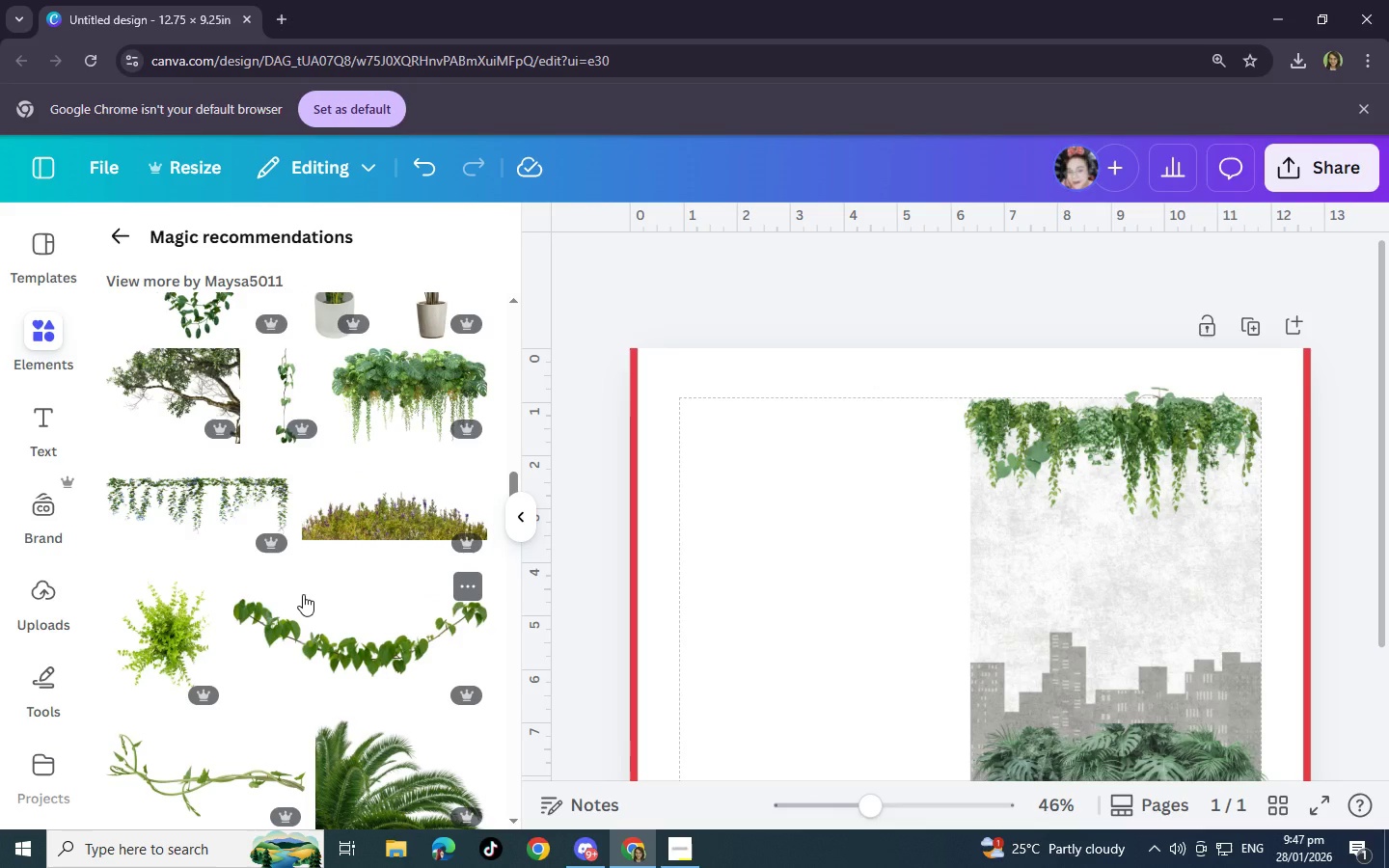 
scroll: coordinate [303, 594], scroll_direction: down, amount: 3.0
 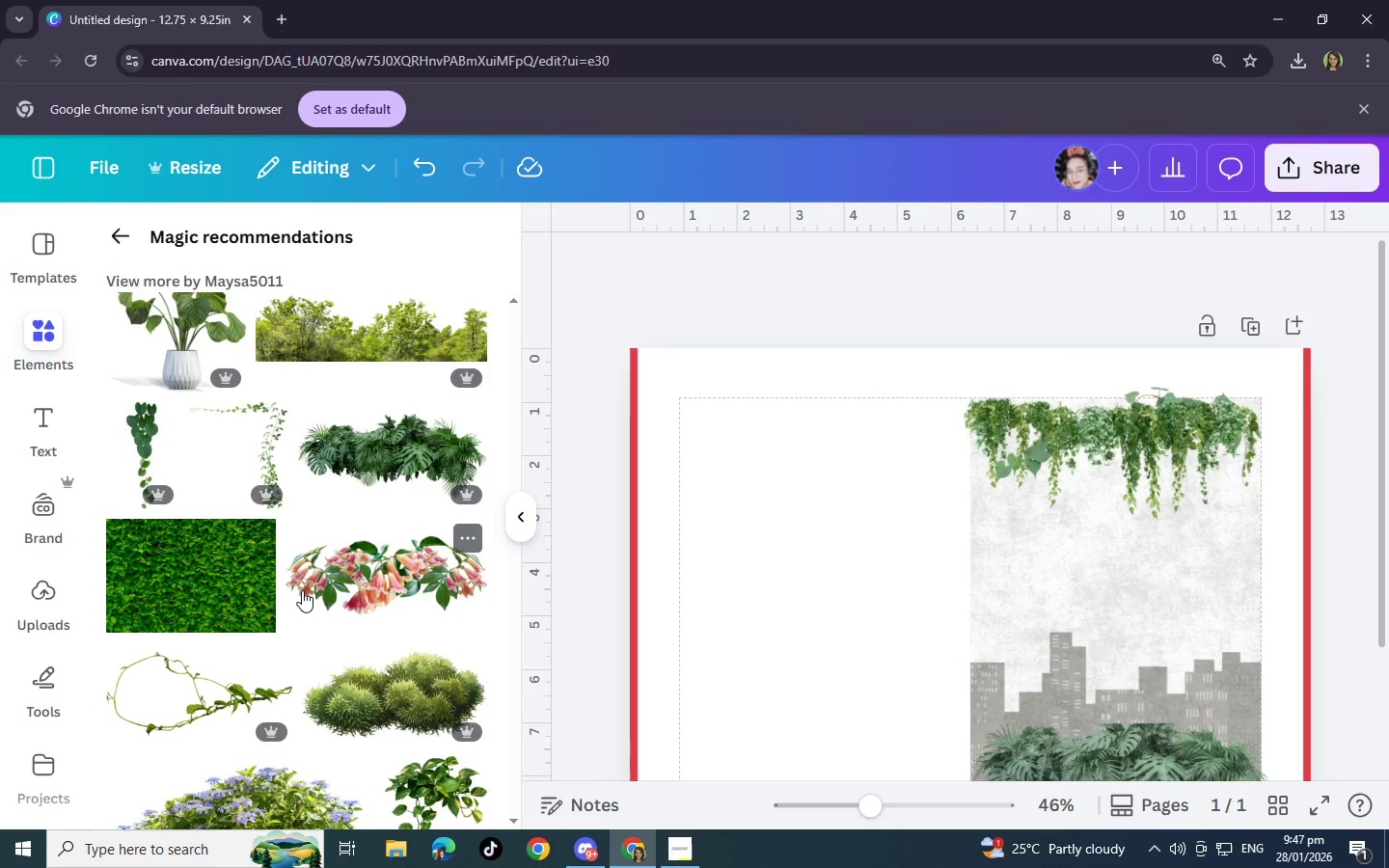 
wait(10.17)
 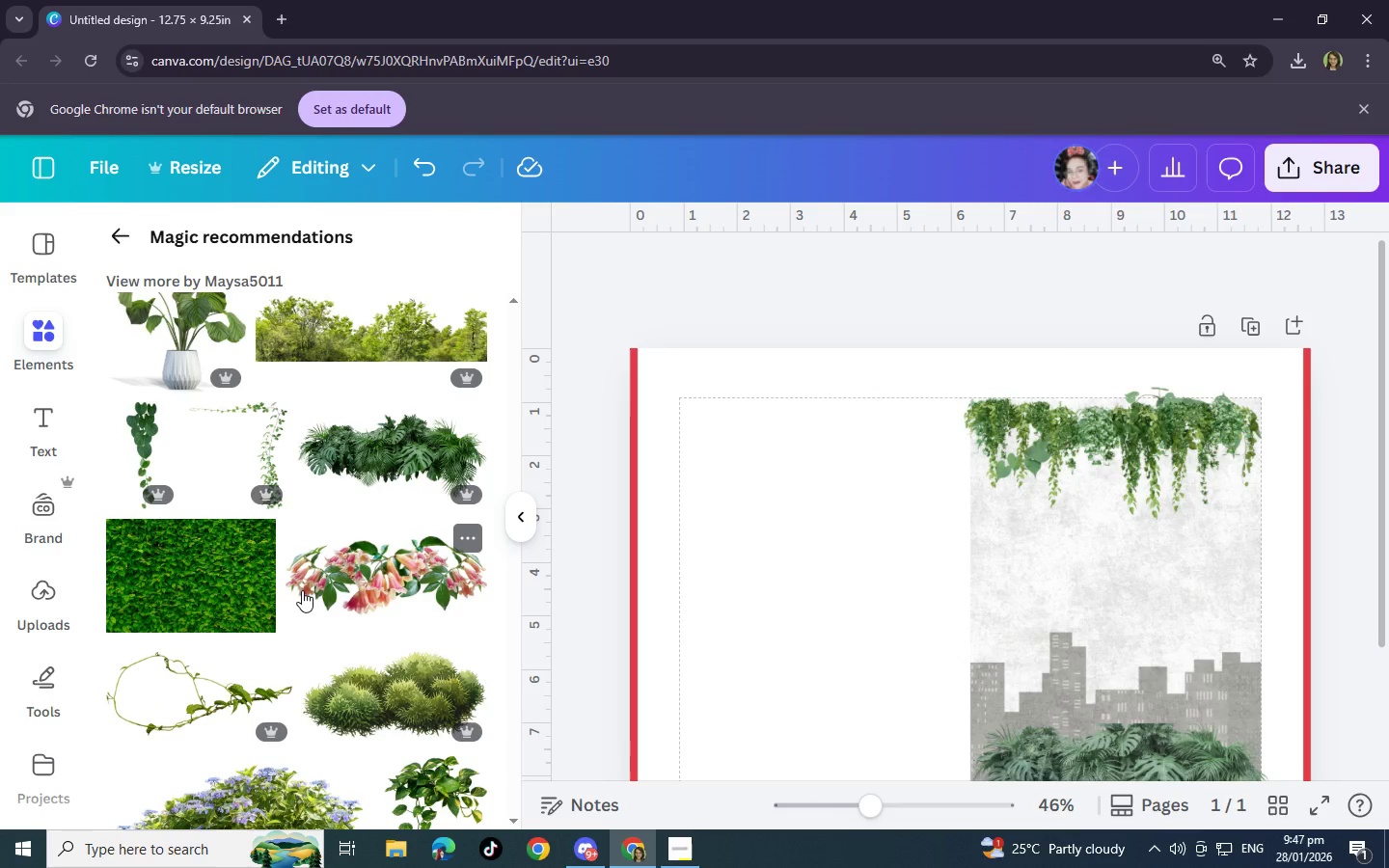 
scroll: coordinate [473, 528], scroll_direction: down, amount: 9.0
 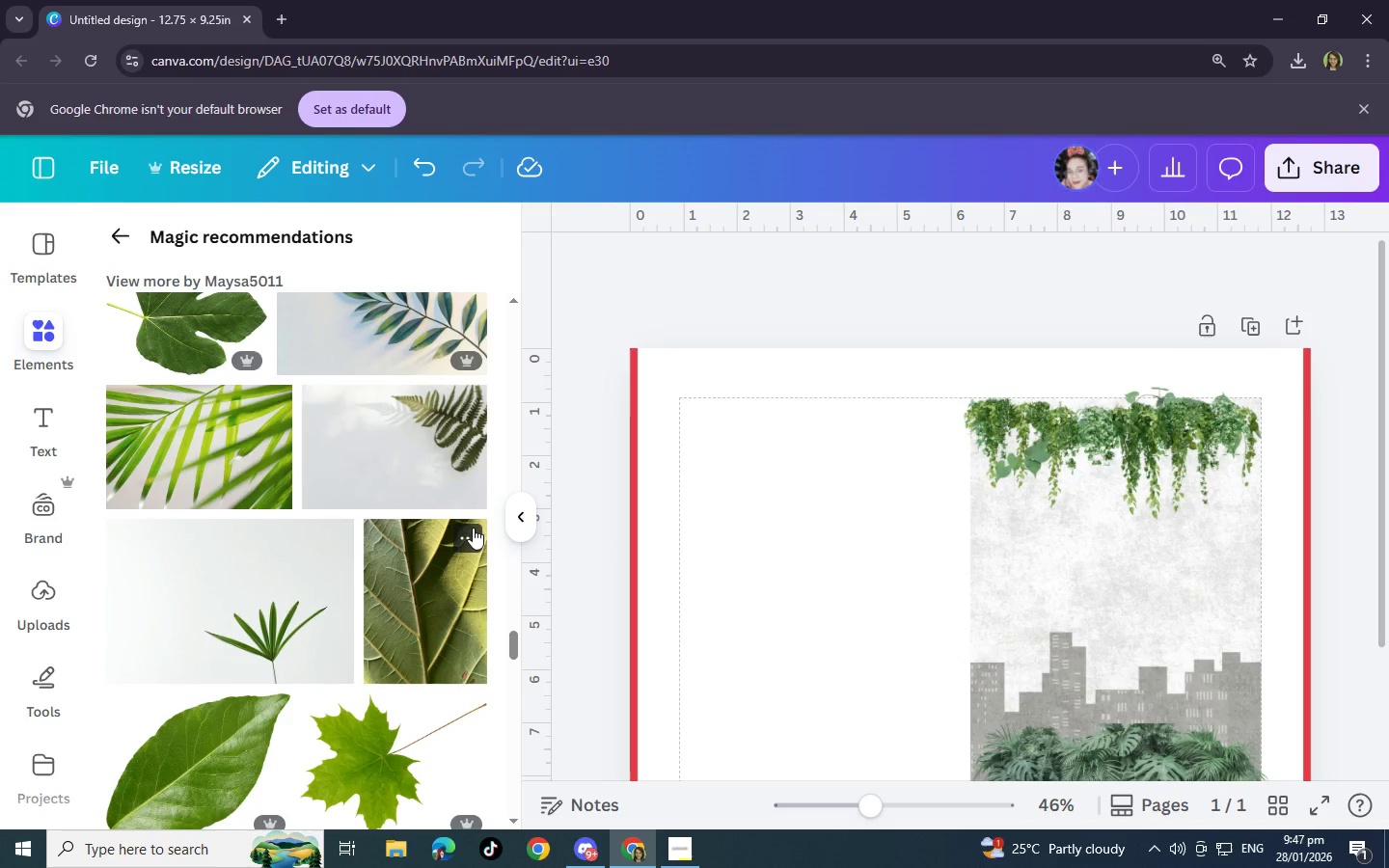 
mouse_move([475, 489])
 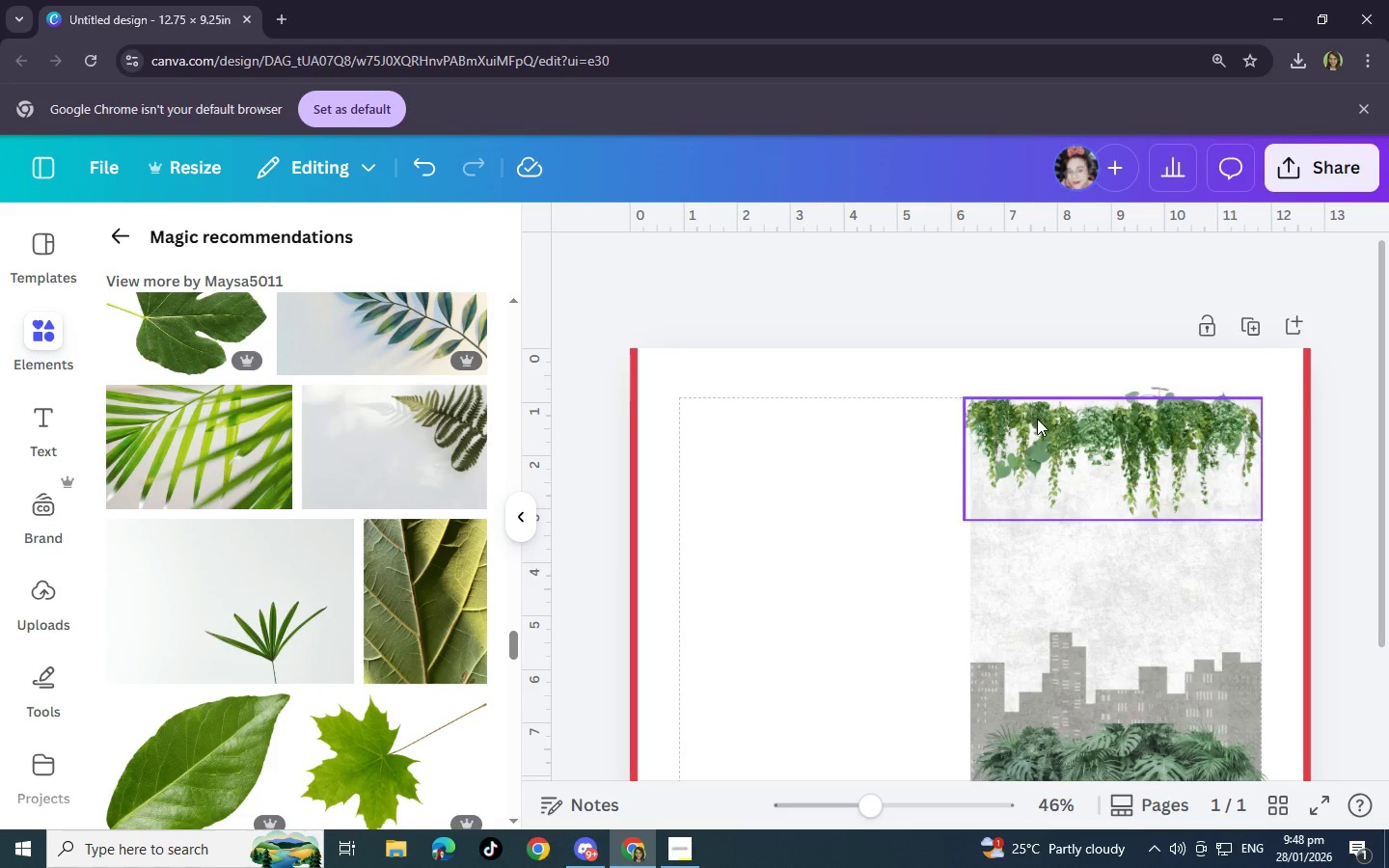 
left_click([1037, 419])
 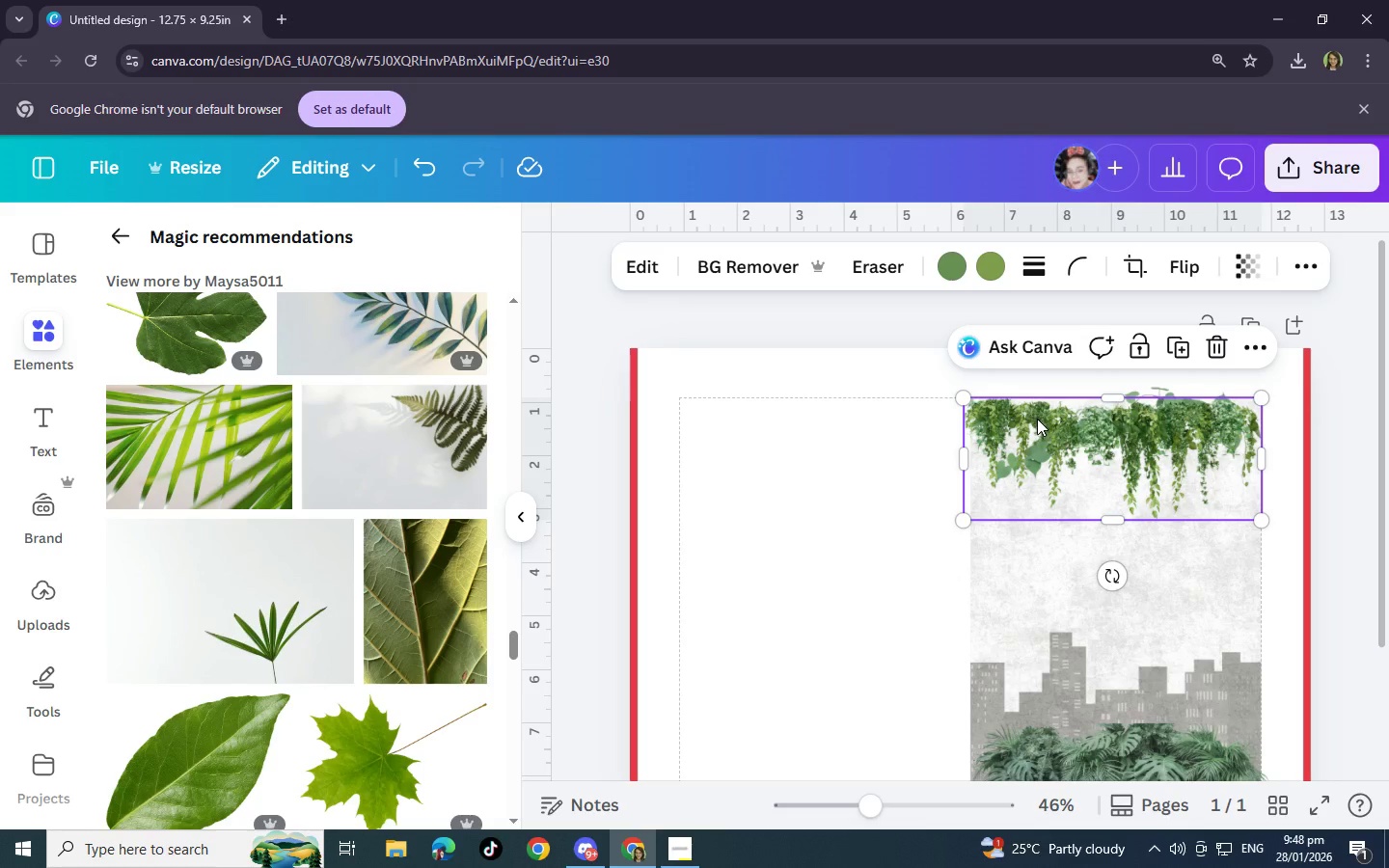 
wait(9.41)
 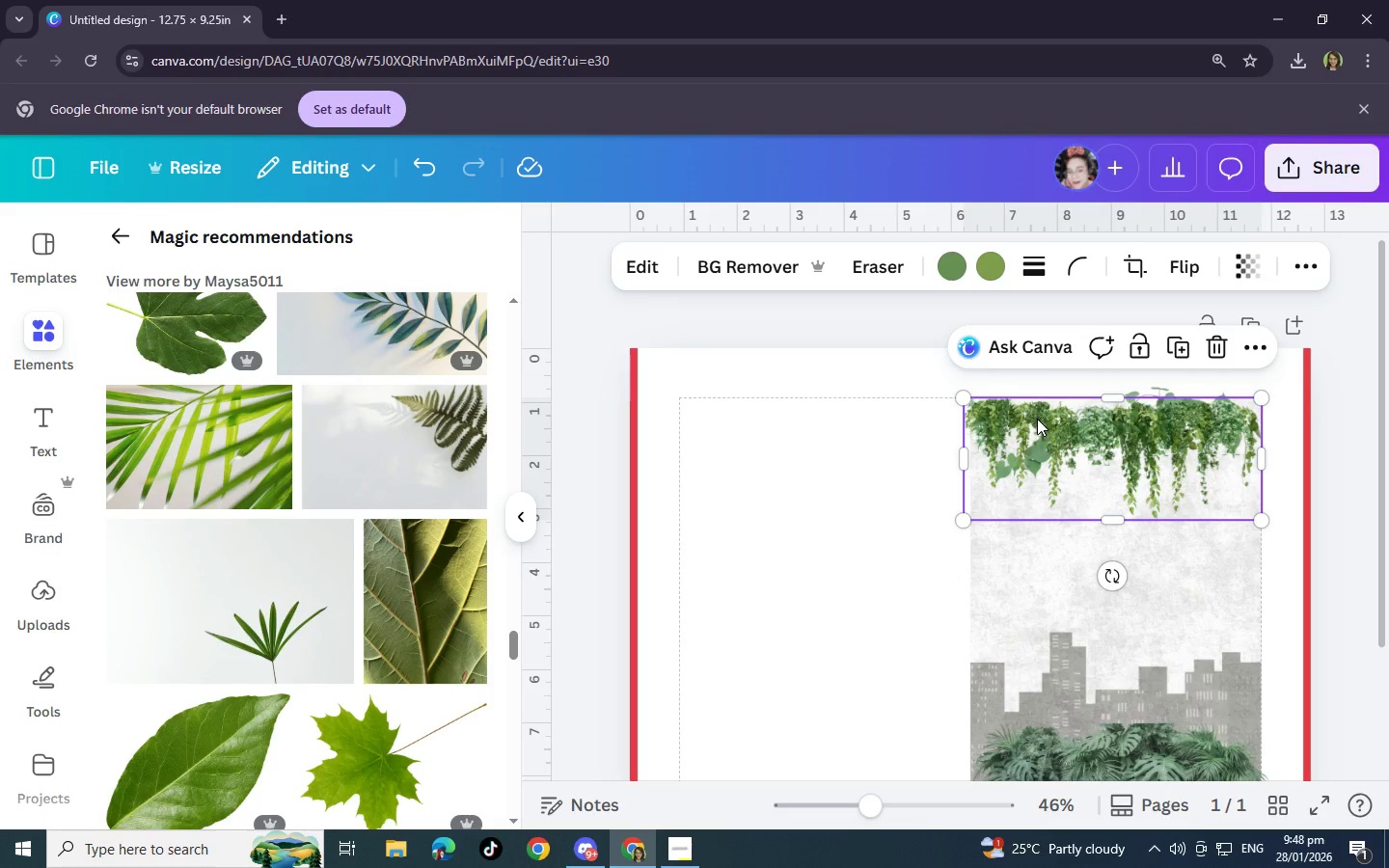 
left_click([1221, 345])
 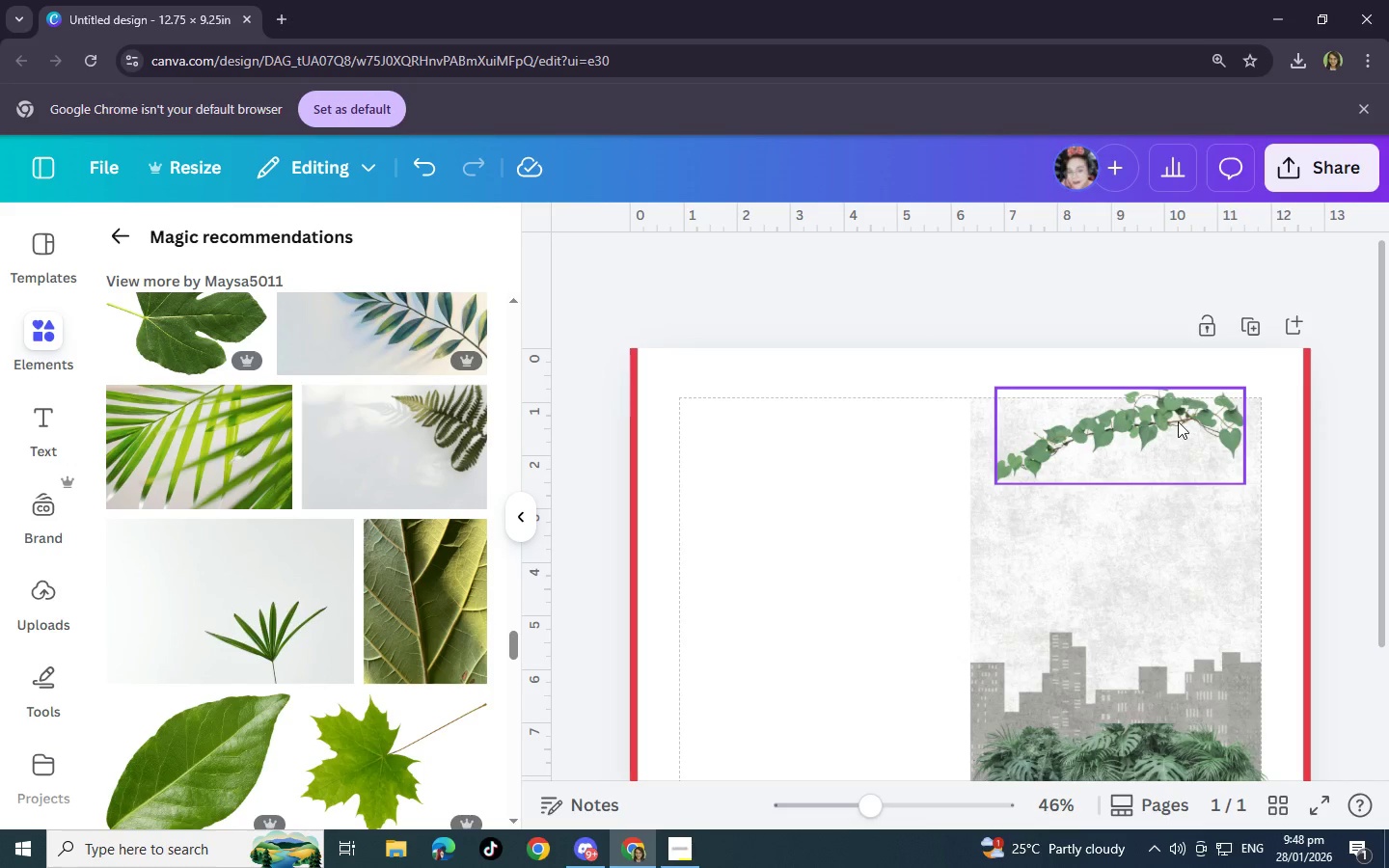 
left_click_drag(start_coordinate=[1179, 419], to_coordinate=[1233, 360])
 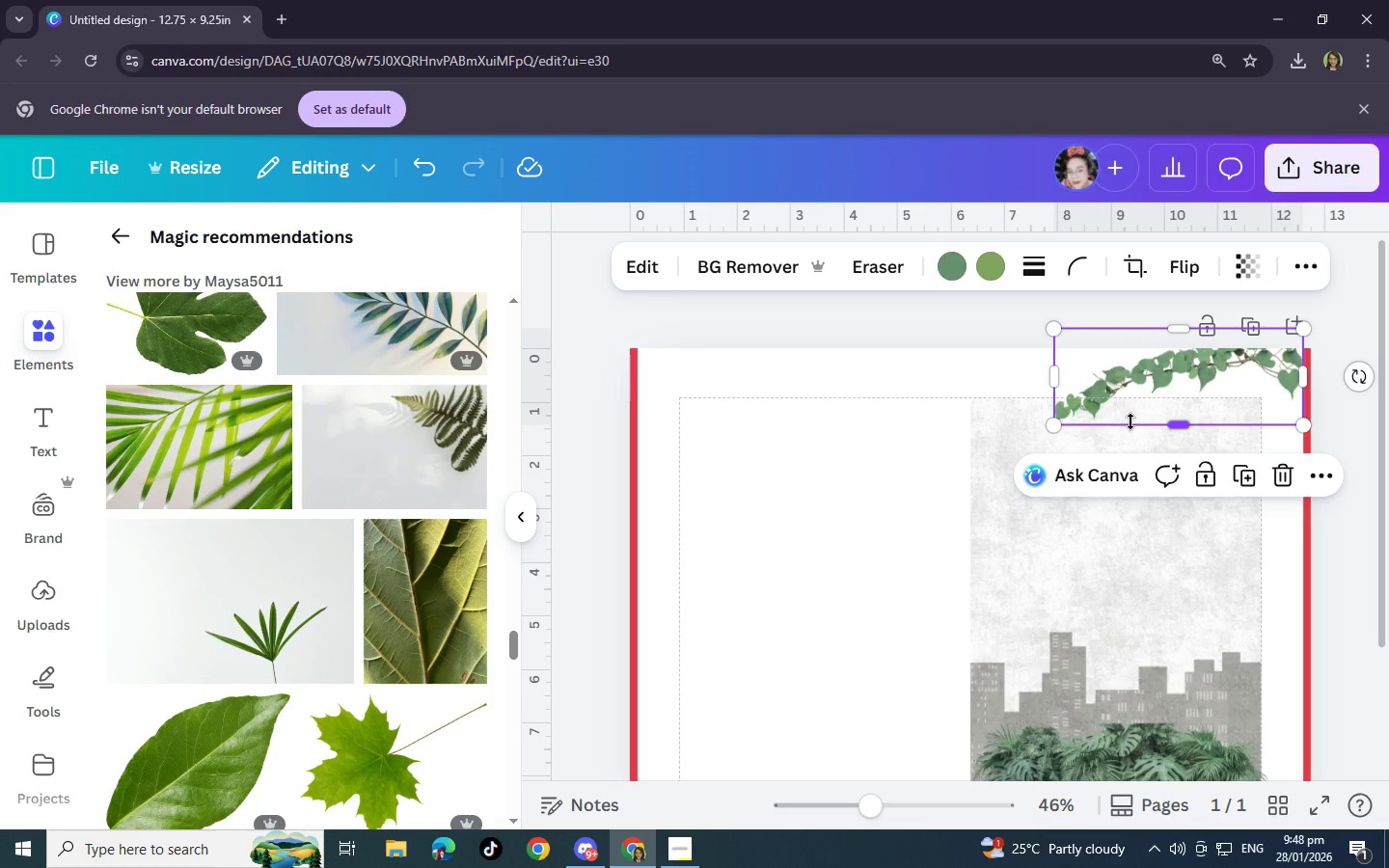 
left_click([1003, 444])
 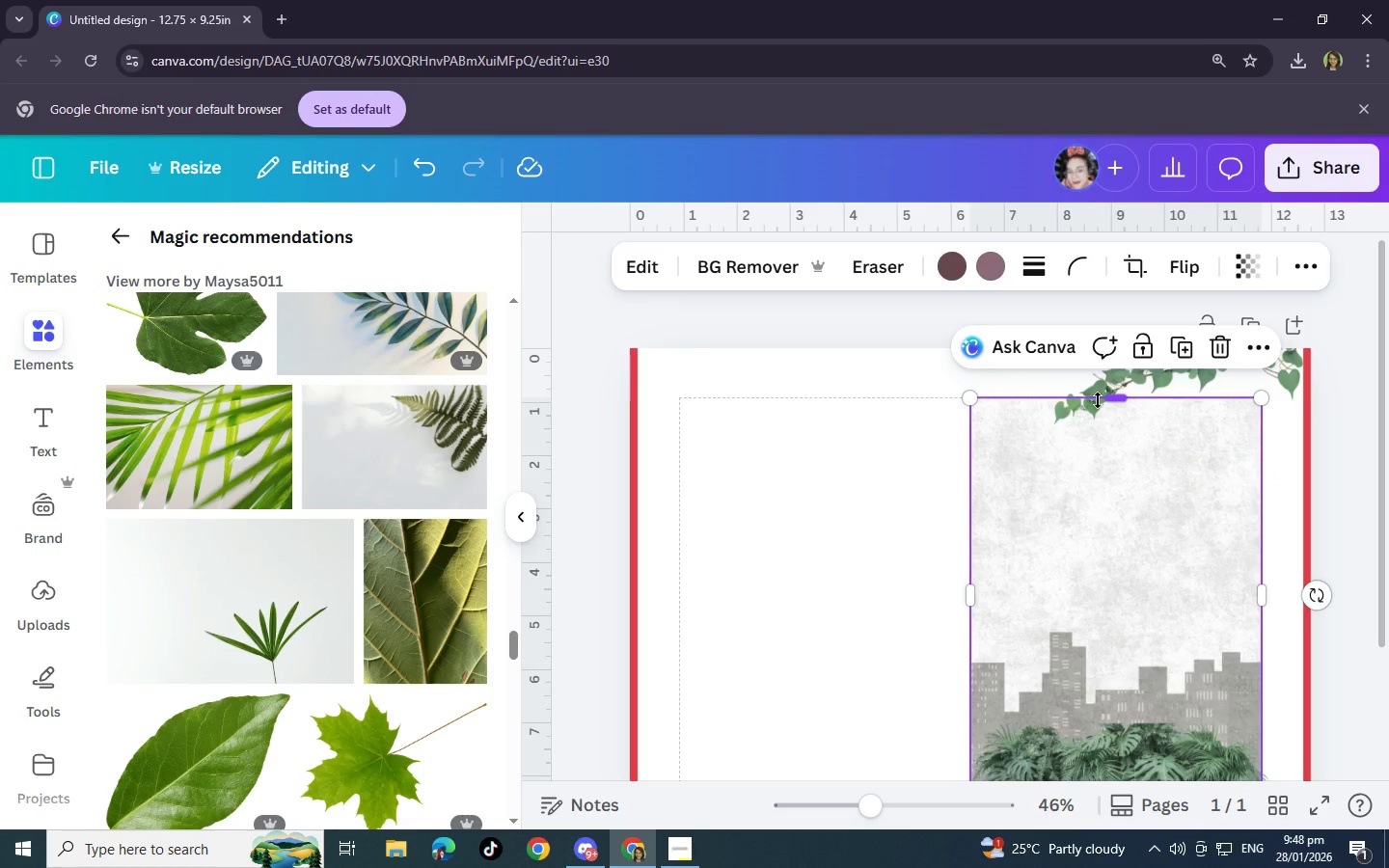 
left_click_drag(start_coordinate=[1098, 400], to_coordinate=[1108, 349])
 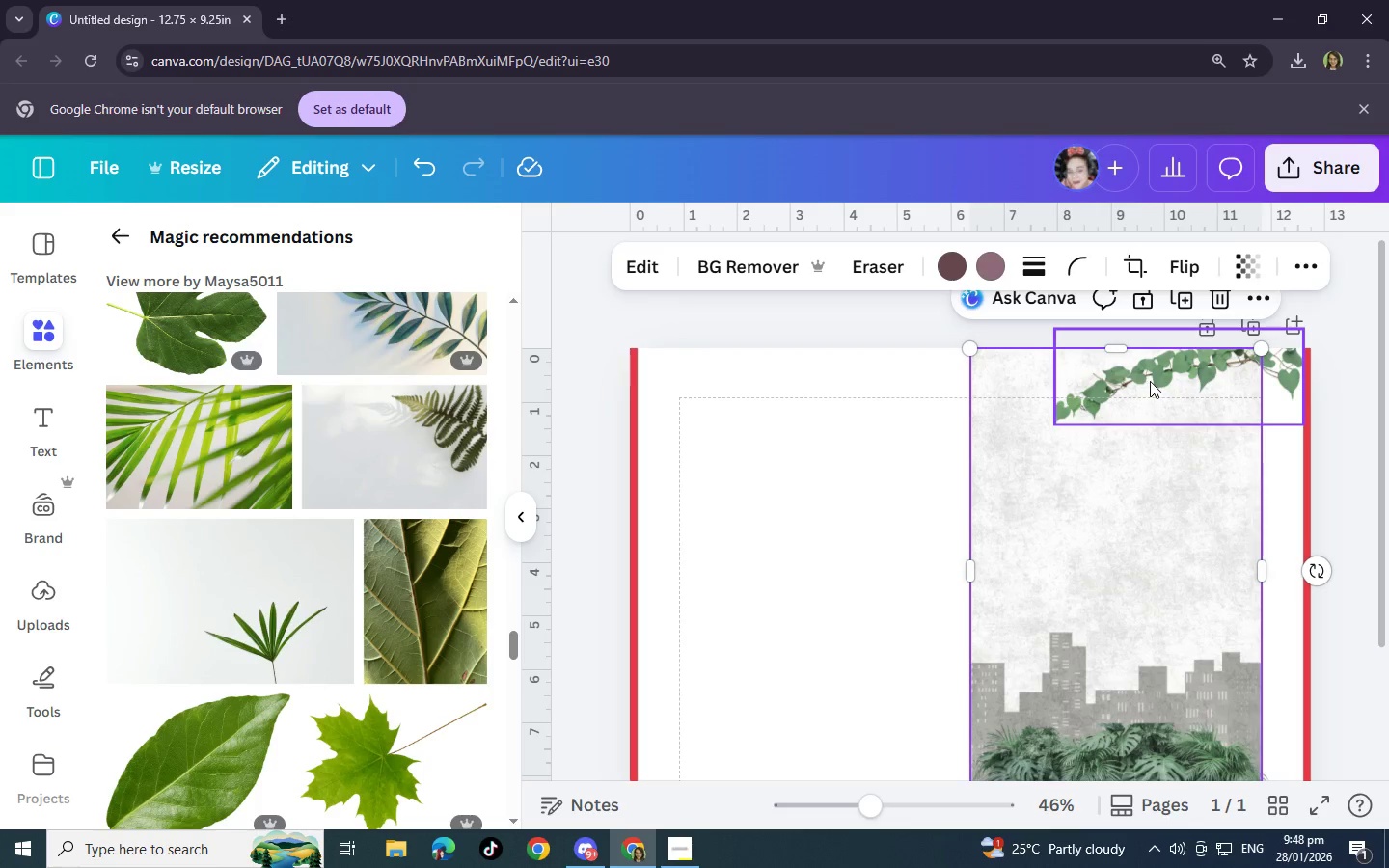 
left_click([1150, 381])
 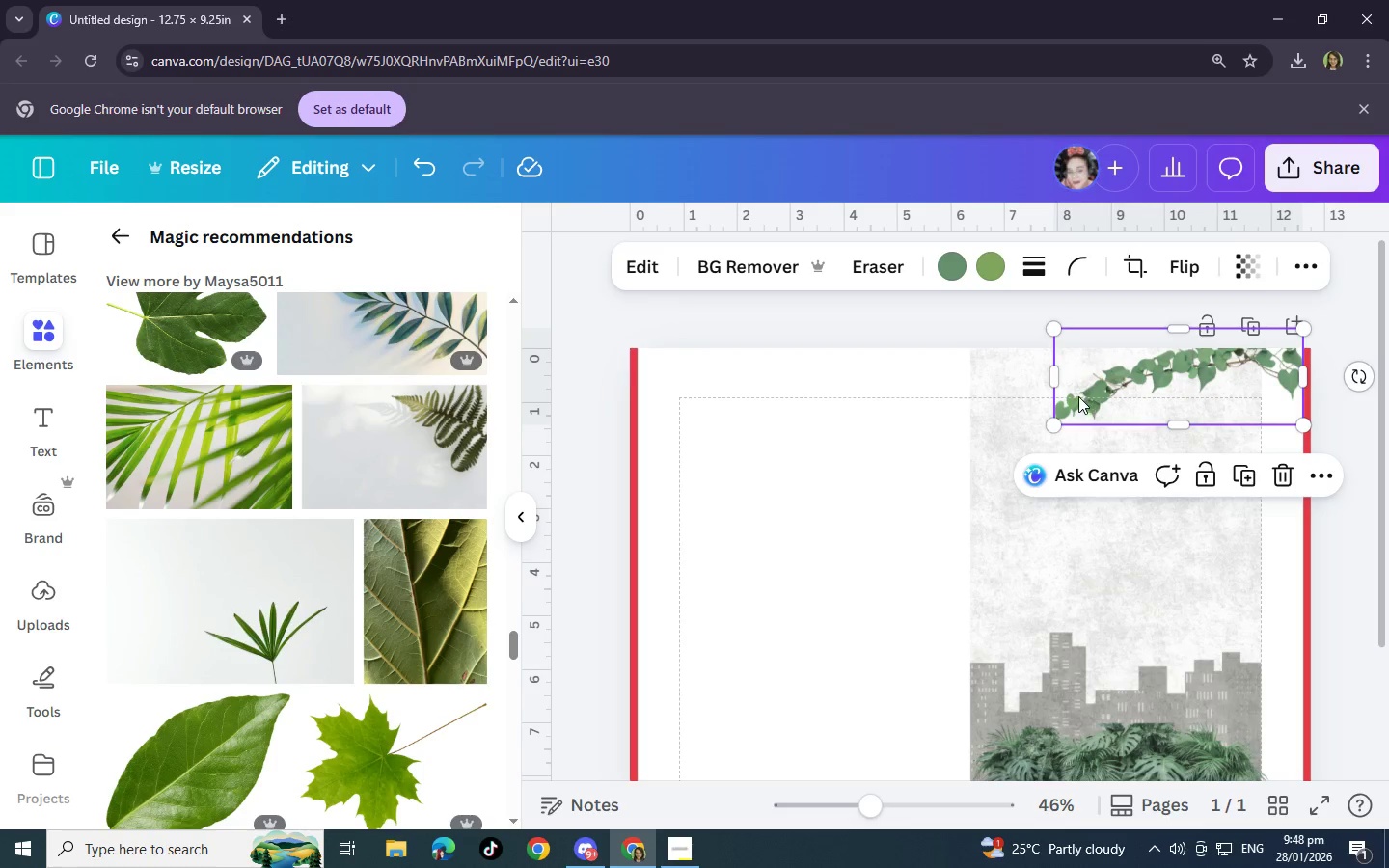 
left_click_drag(start_coordinate=[1086, 385], to_coordinate=[1081, 376])
 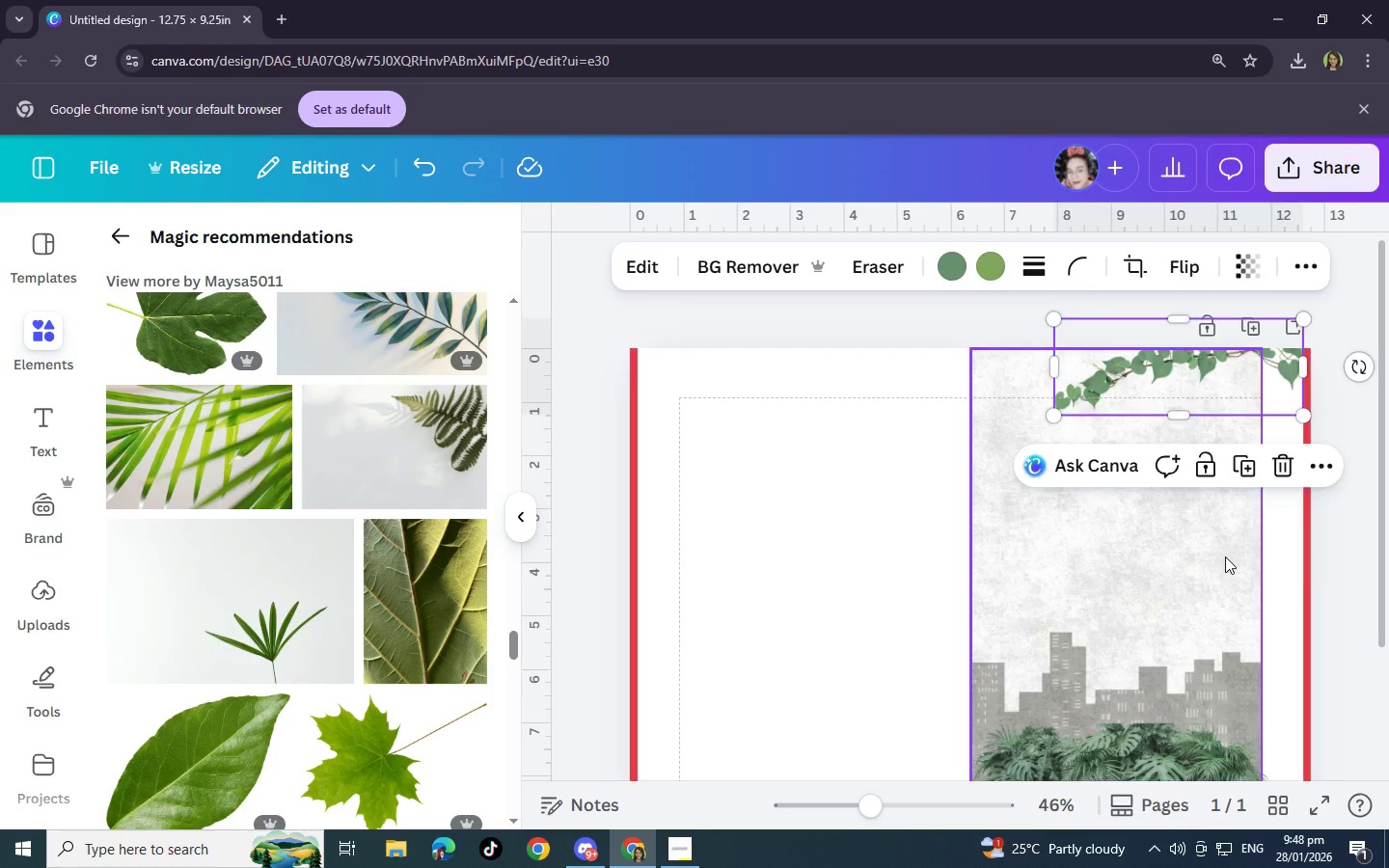 
left_click([1225, 556])
 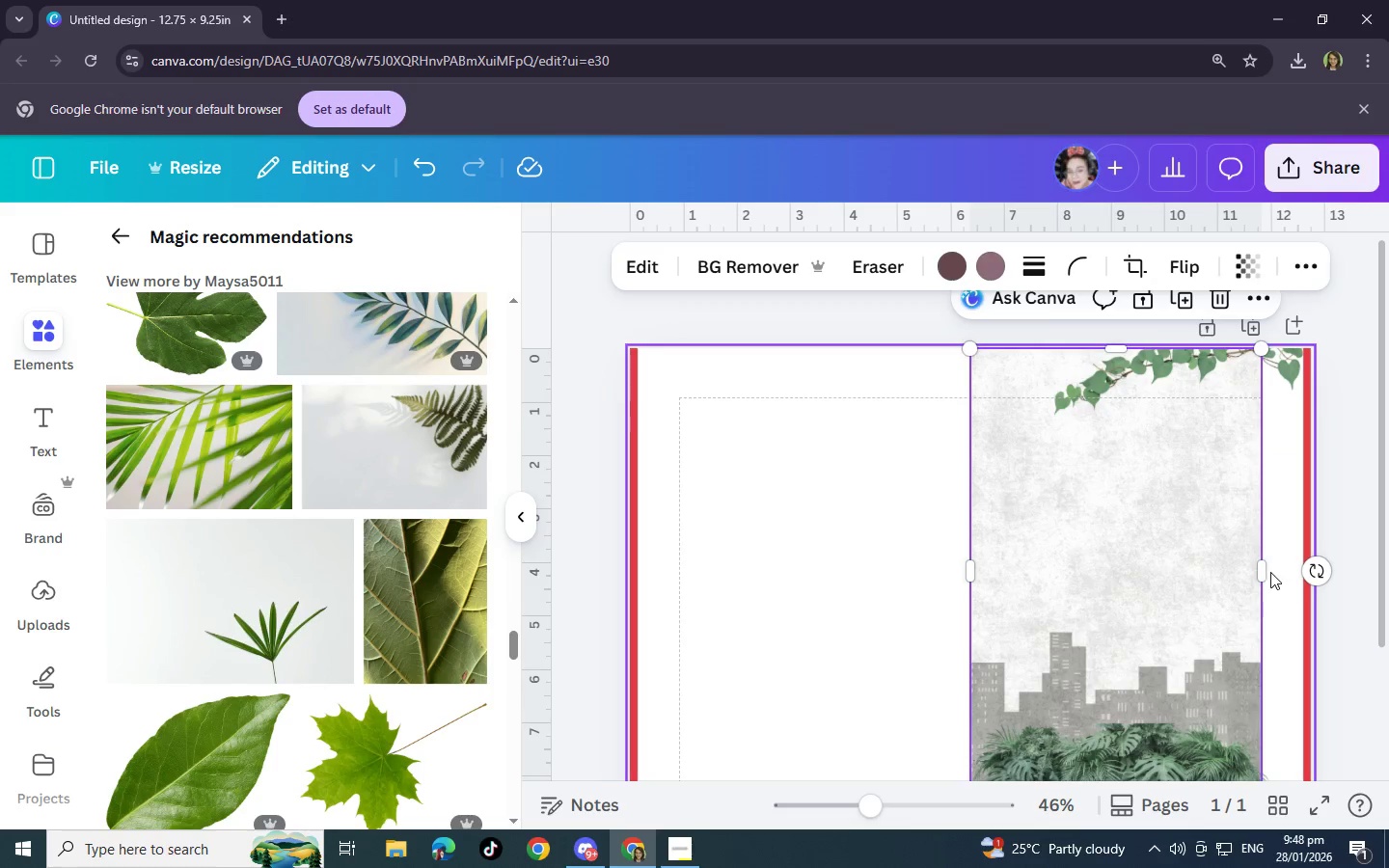 
left_click_drag(start_coordinate=[1257, 572], to_coordinate=[1288, 566])
 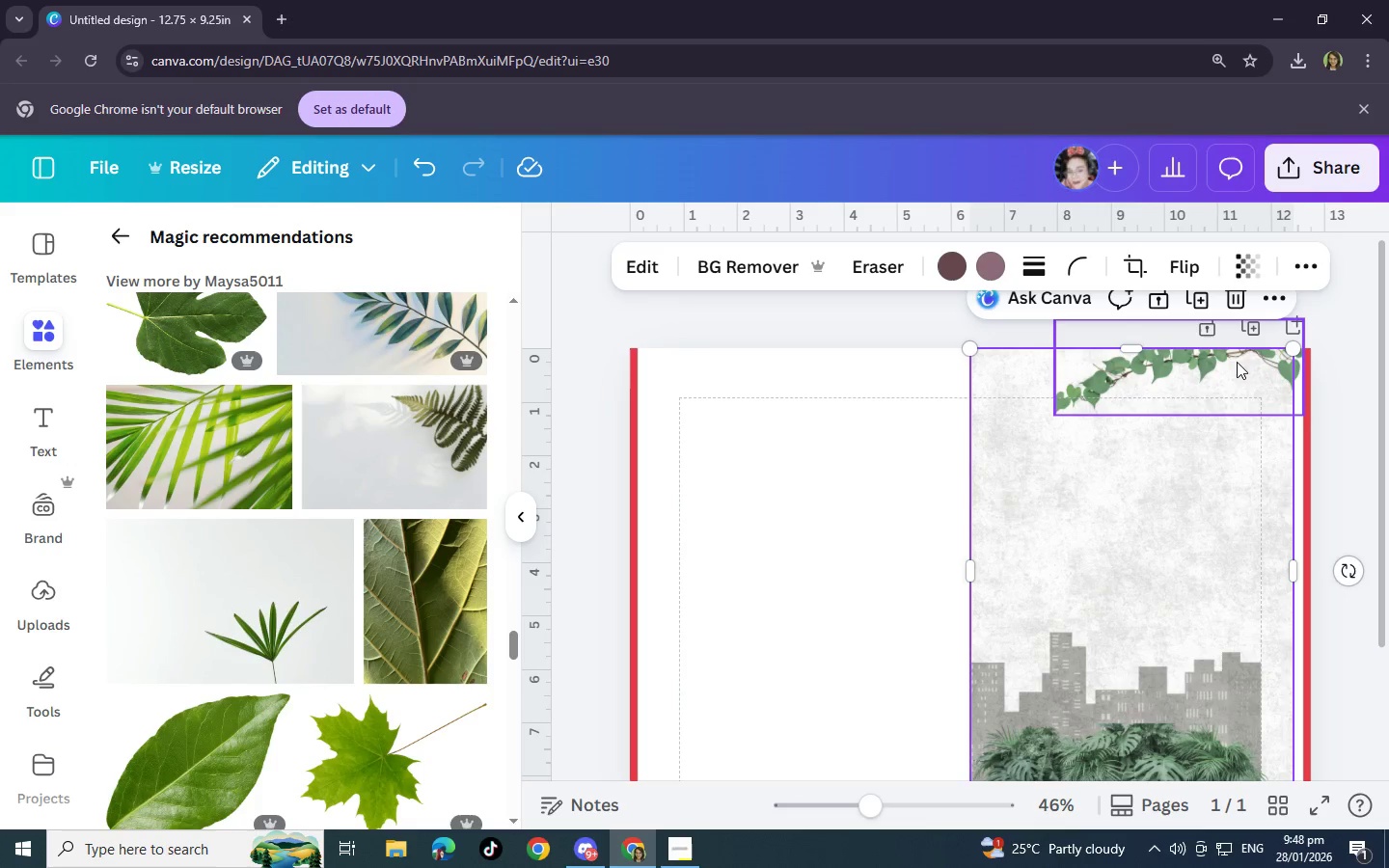 
left_click_drag(start_coordinate=[1097, 385], to_coordinate=[978, 392])
 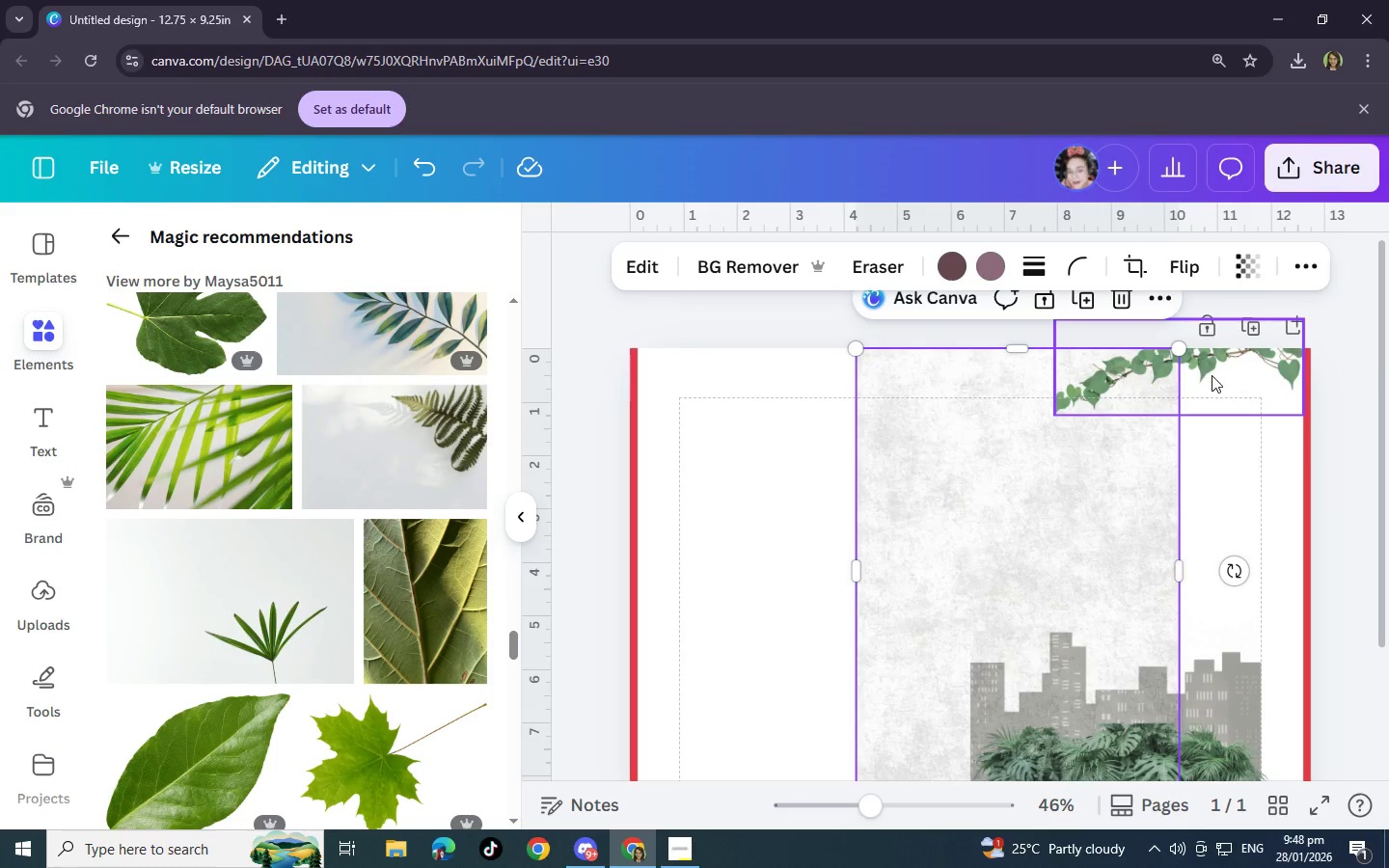 
left_click_drag(start_coordinate=[1212, 374], to_coordinate=[1174, 374])
 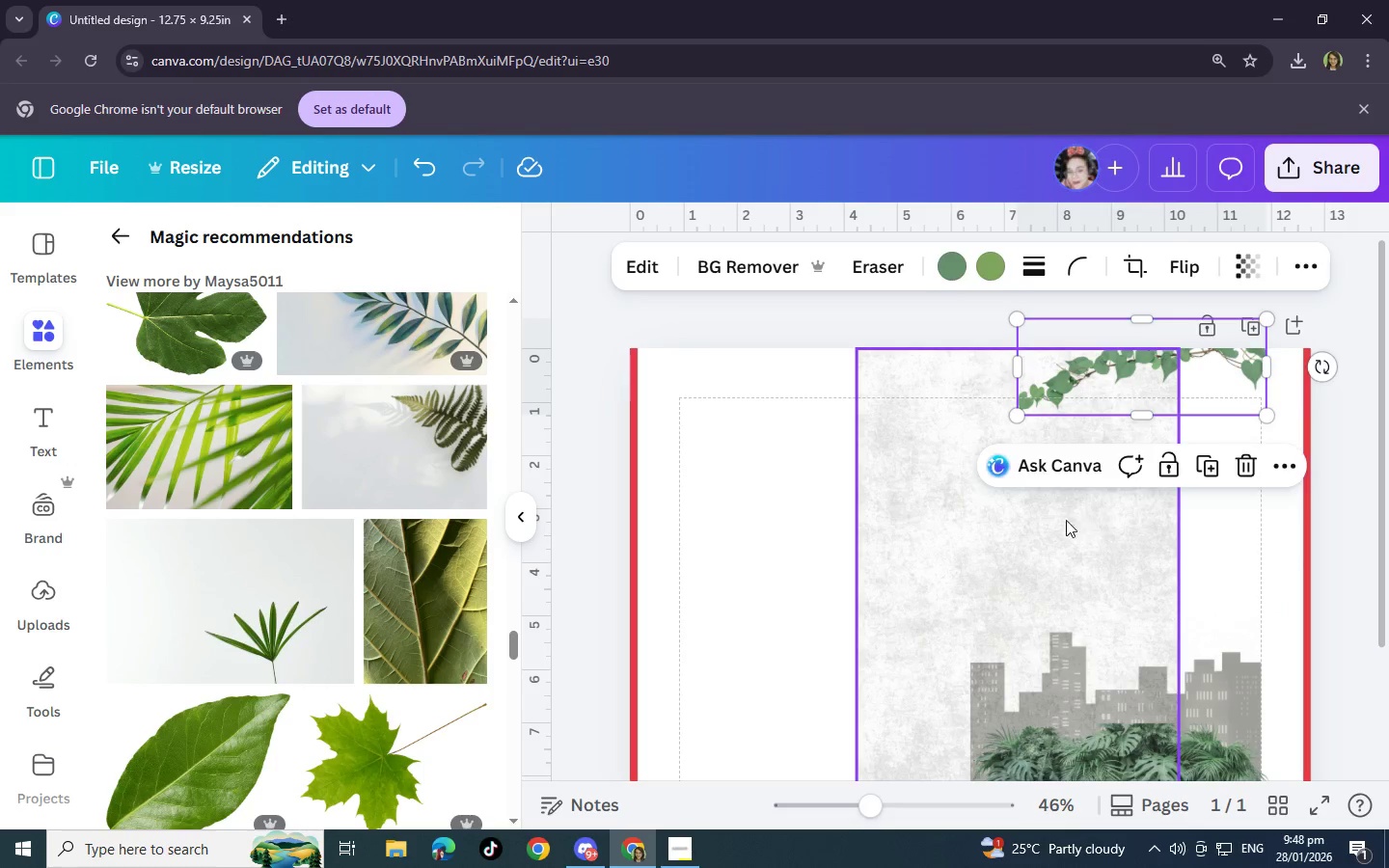 
left_click_drag(start_coordinate=[1066, 520], to_coordinate=[1175, 513])
 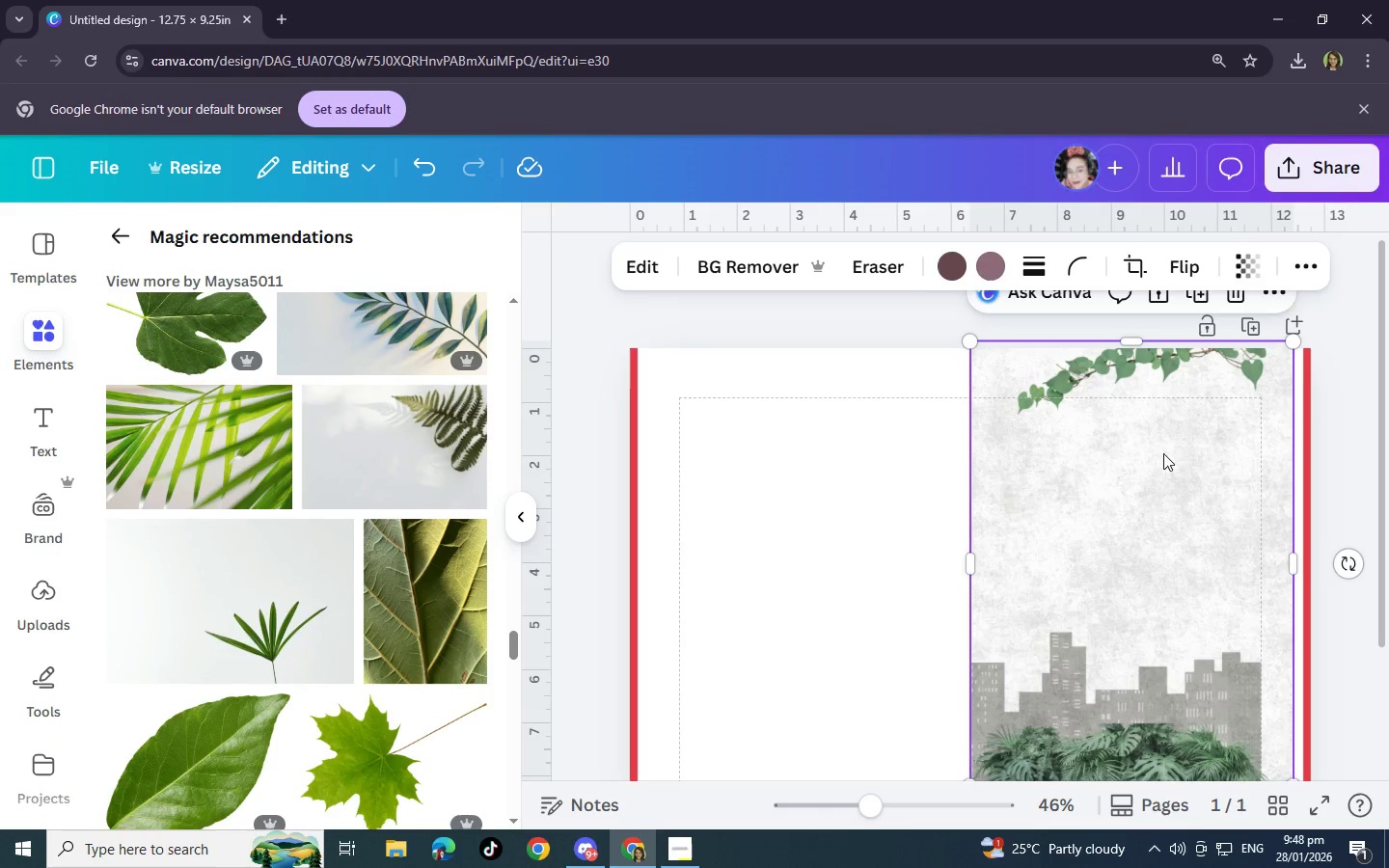 
left_click_drag(start_coordinate=[1163, 453], to_coordinate=[1165, 466])
 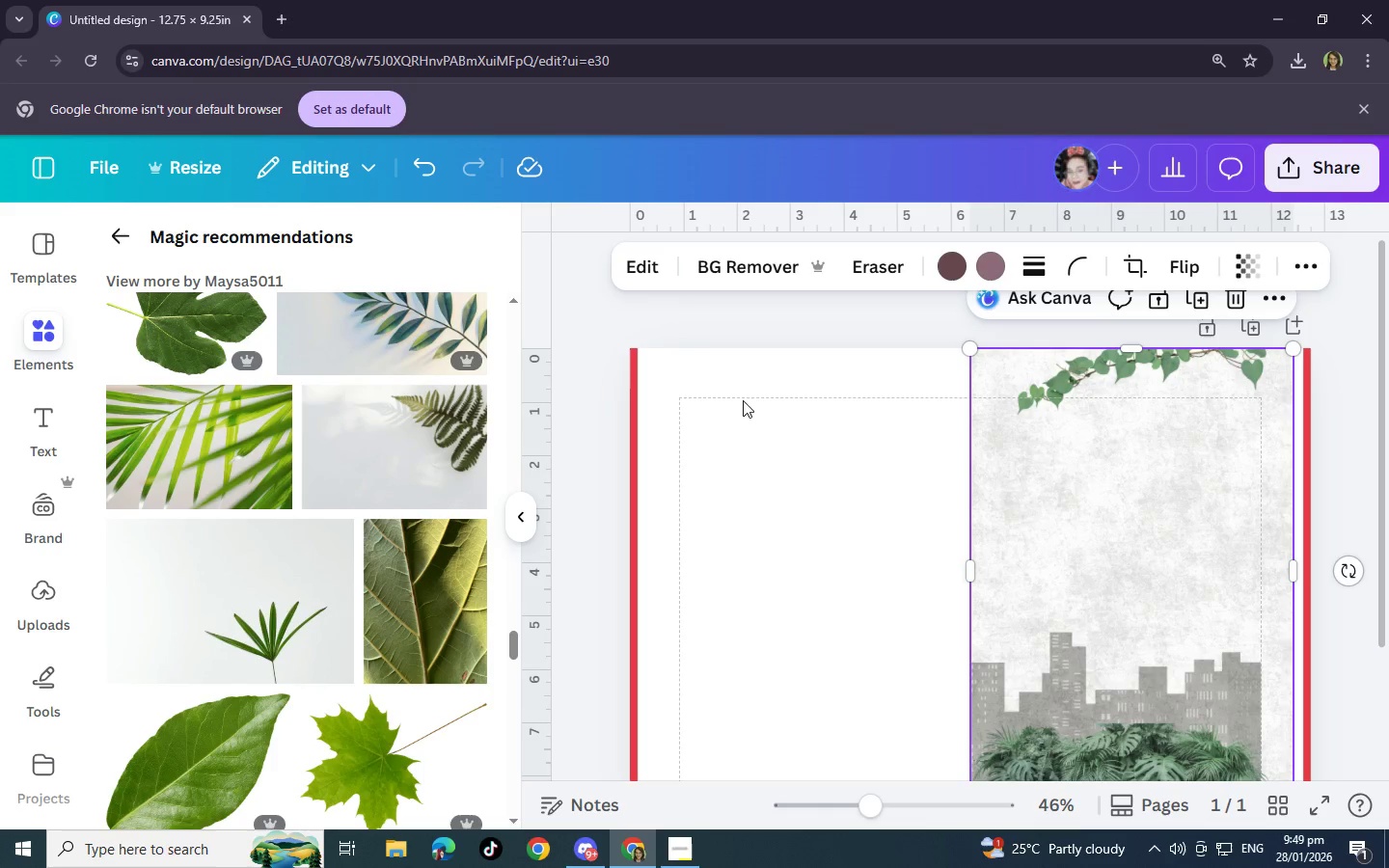 
scroll: coordinate [259, 533], scroll_direction: up, amount: 3.0
 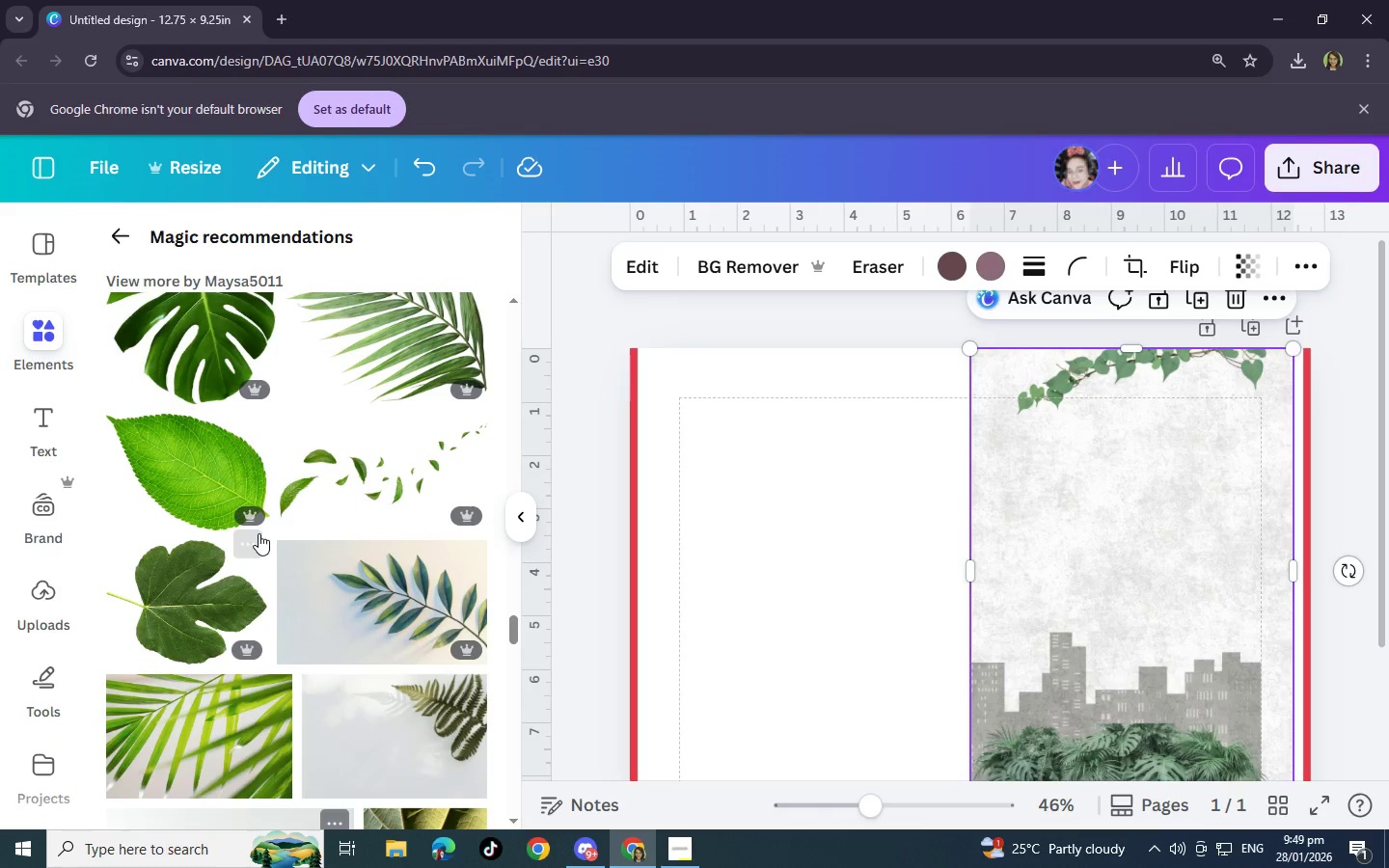 
scroll: coordinate [259, 533], scroll_direction: down, amount: 12.0
 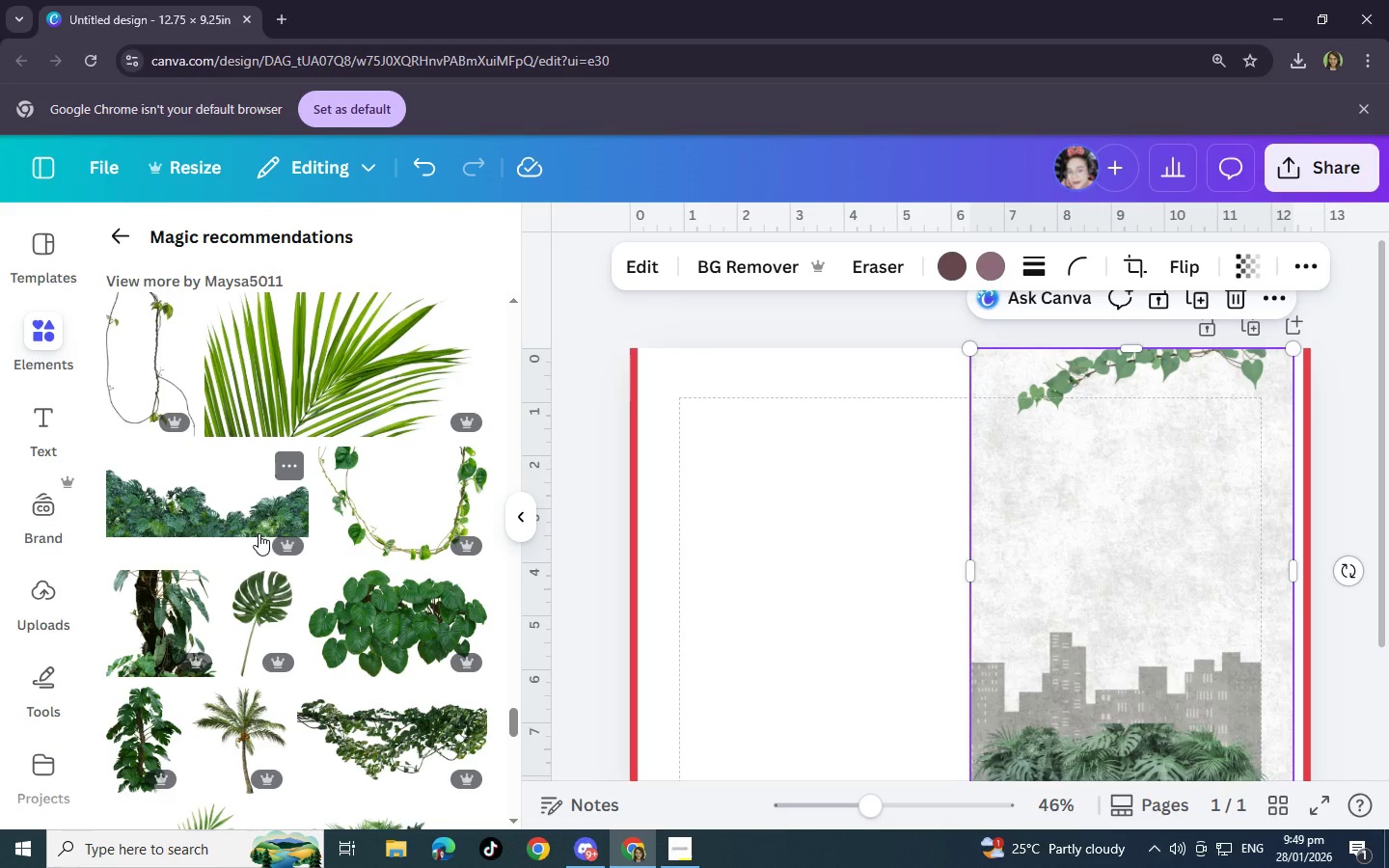 
left_click([1142, 750])
 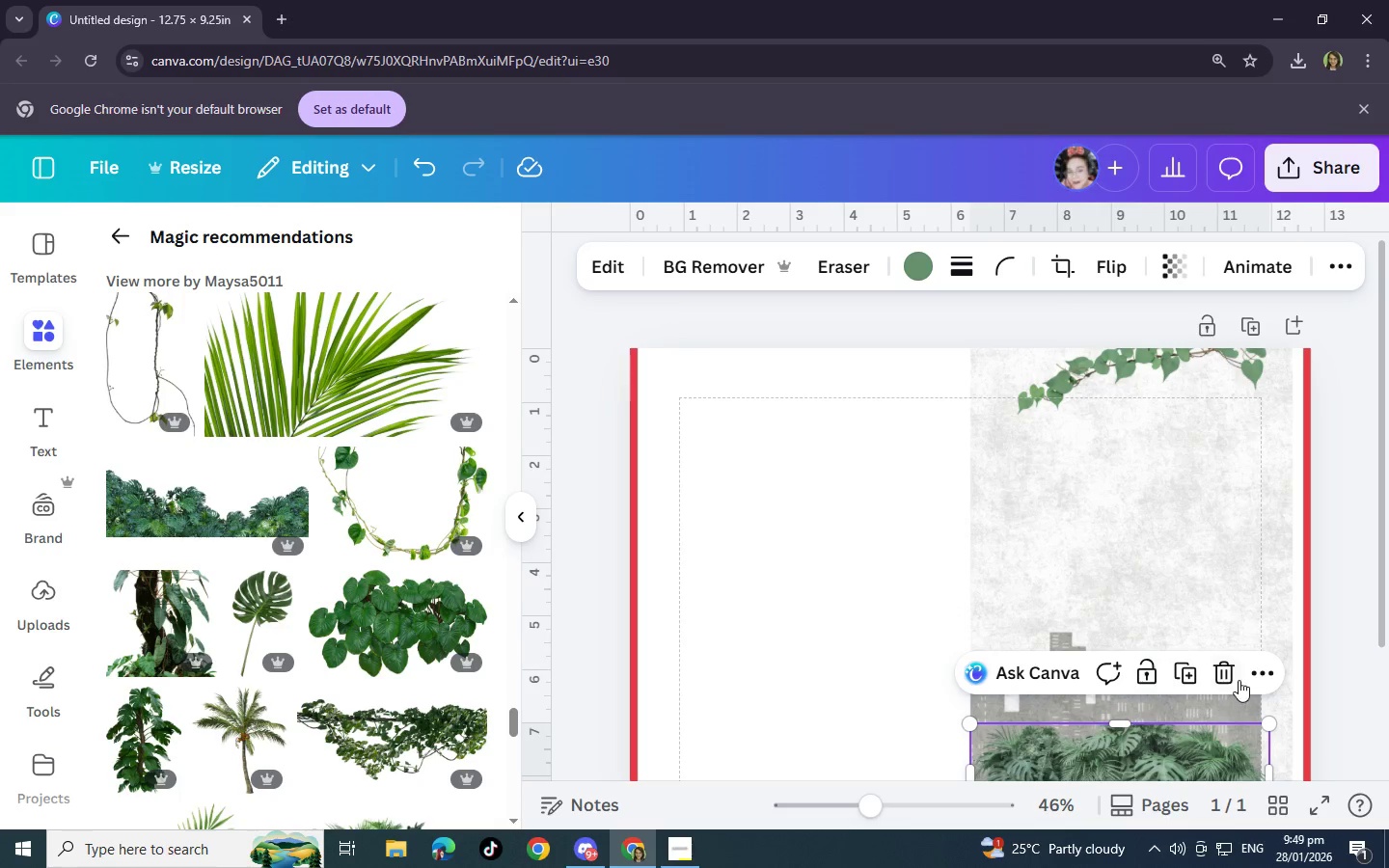 
left_click([1231, 675])
 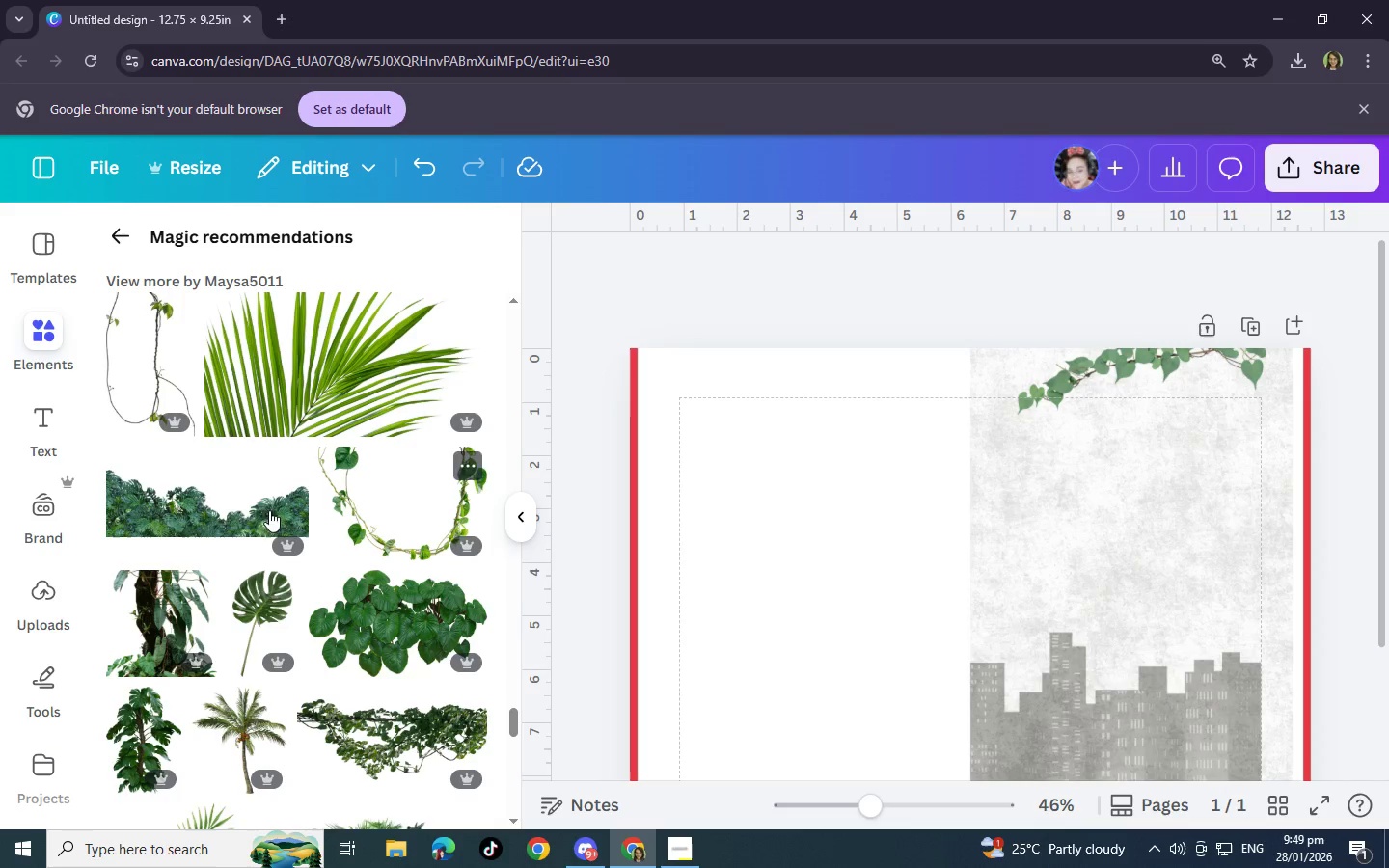 
left_click([255, 510])
 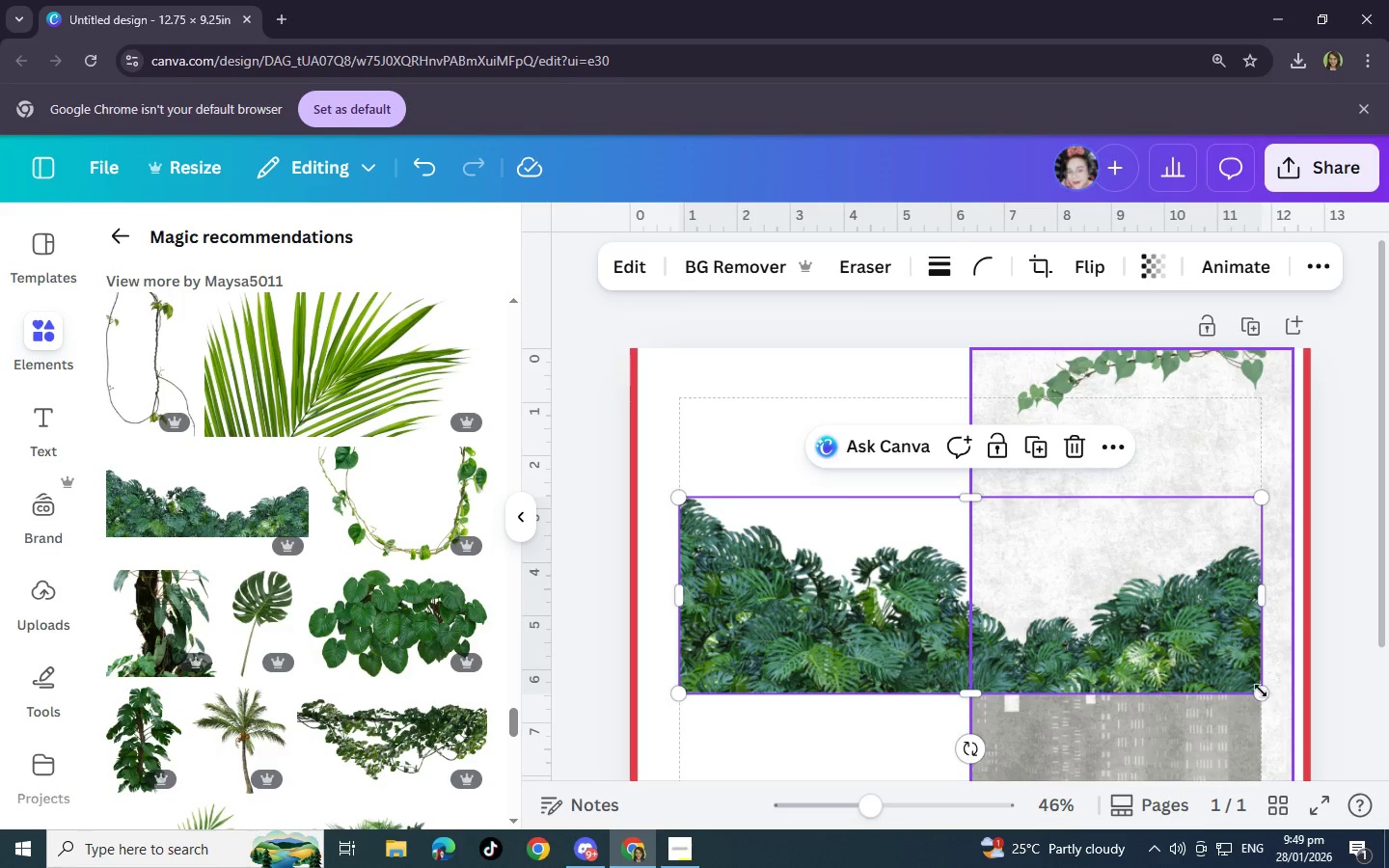 
left_click_drag(start_coordinate=[1261, 695], to_coordinate=[986, 557])
 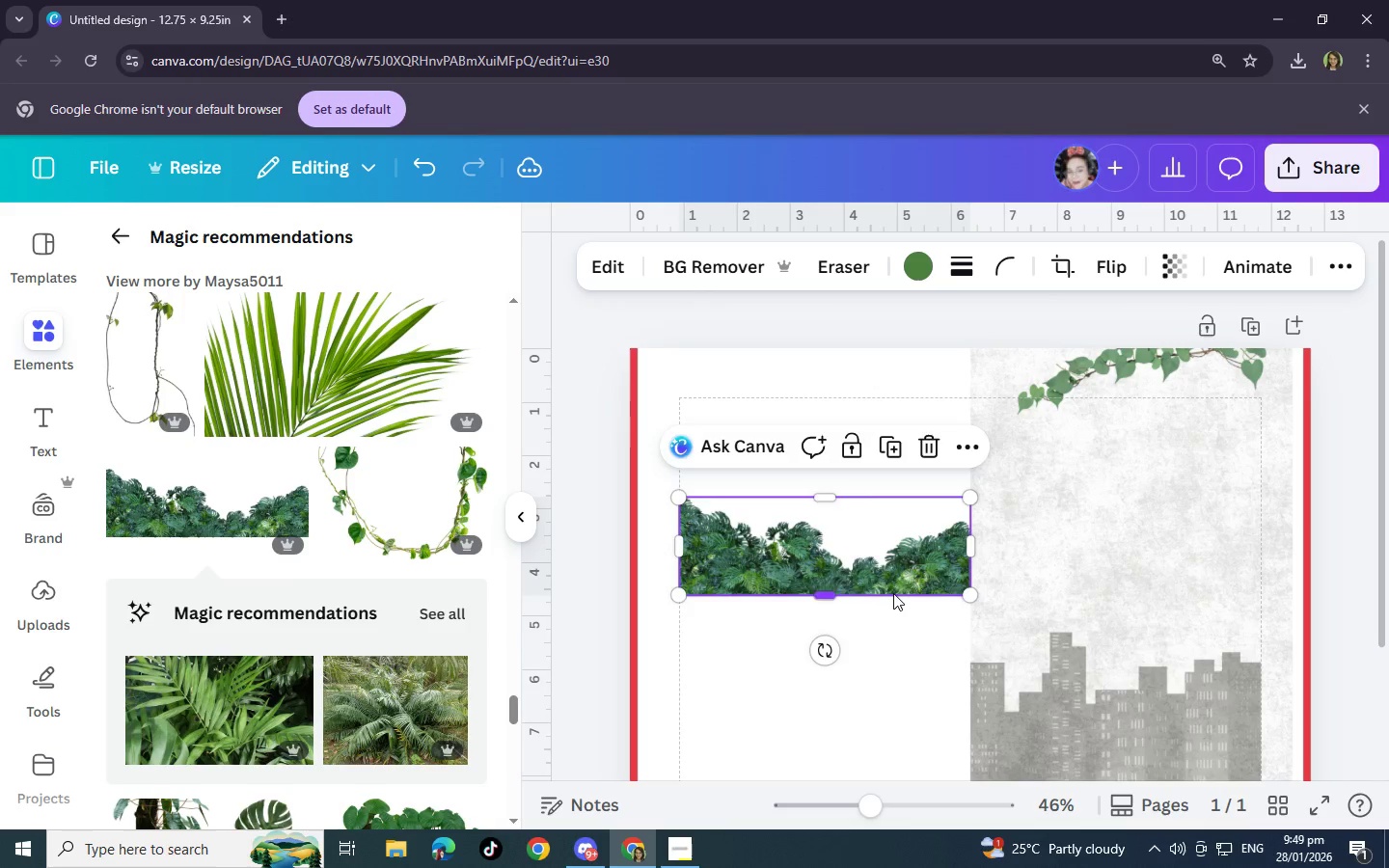 
left_click_drag(start_coordinate=[876, 580], to_coordinate=[1186, 773])
 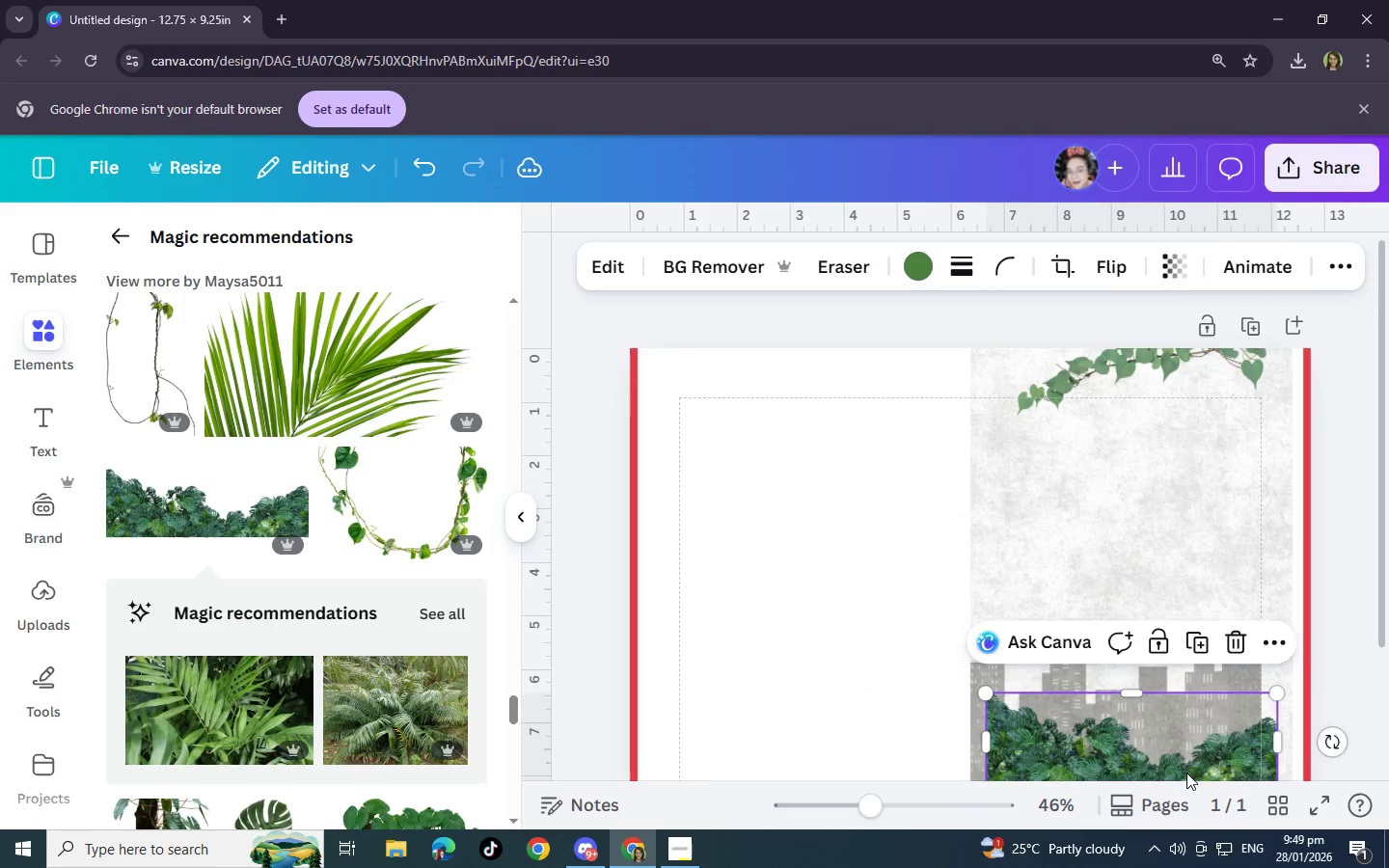 
scroll: coordinate [1186, 773], scroll_direction: down, amount: 3.0
 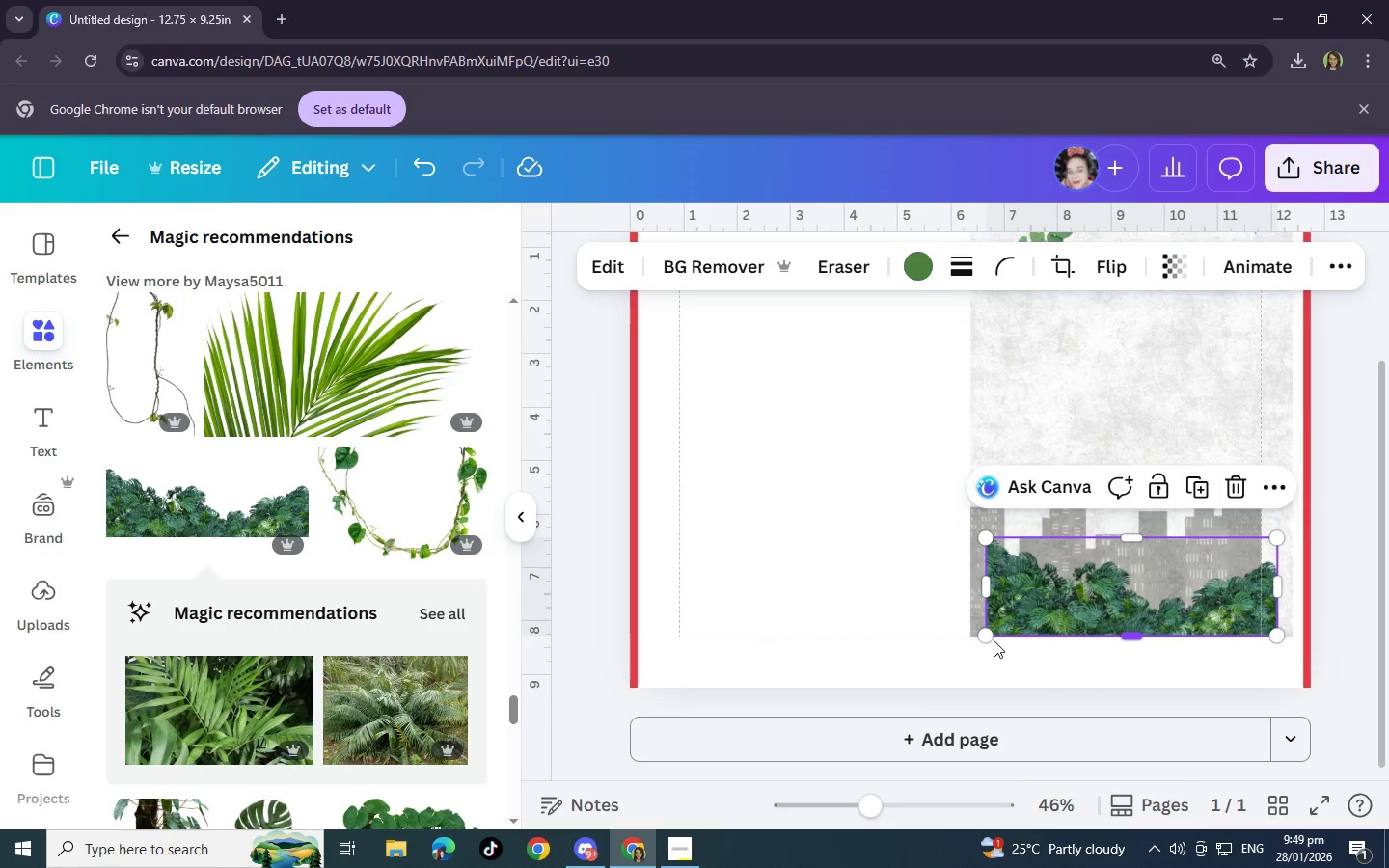 
left_click_drag(start_coordinate=[990, 639], to_coordinate=[966, 639])
 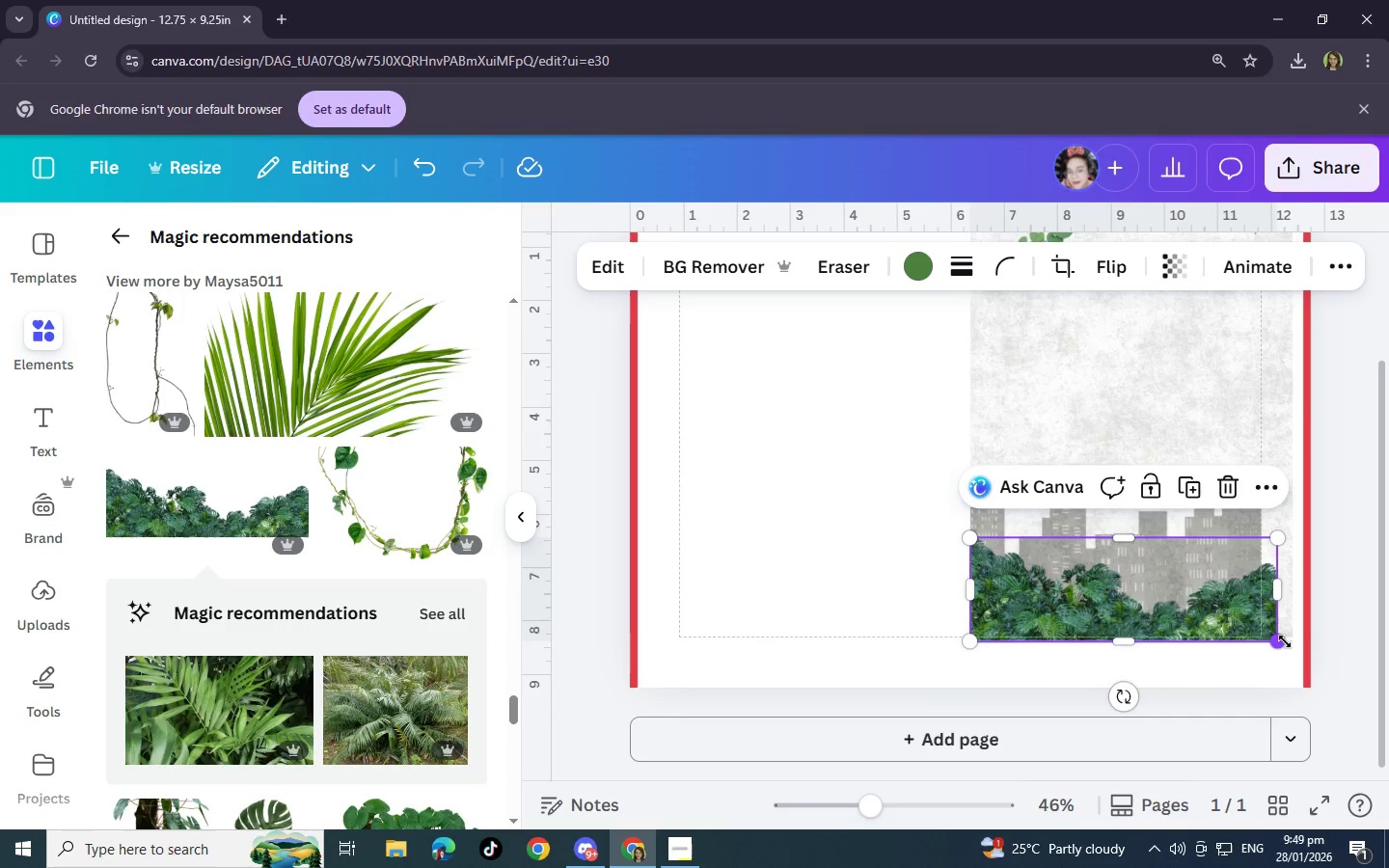 
left_click_drag(start_coordinate=[1277, 638], to_coordinate=[1290, 640])
 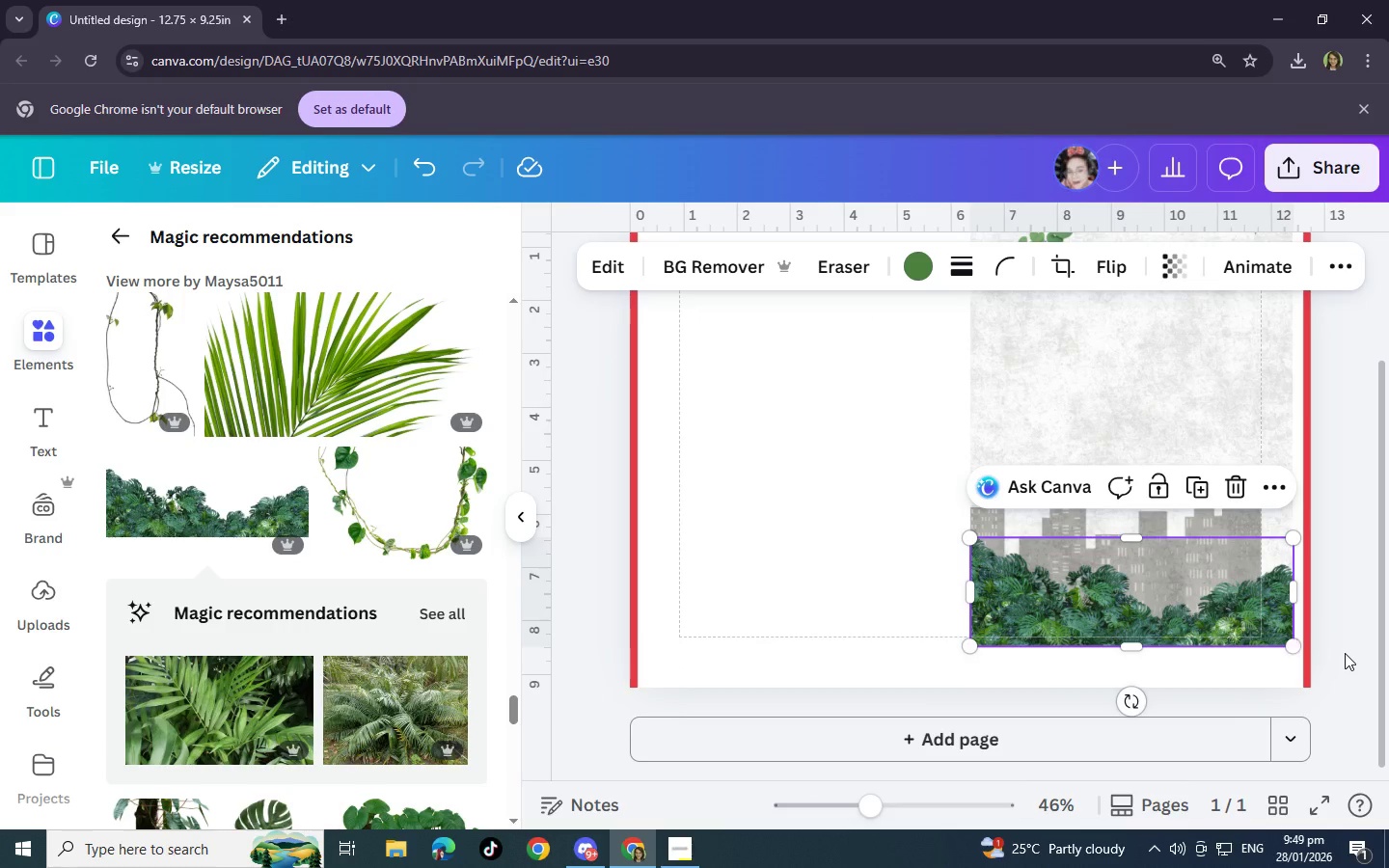 
scroll: coordinate [1345, 653], scroll_direction: up, amount: 1.0
 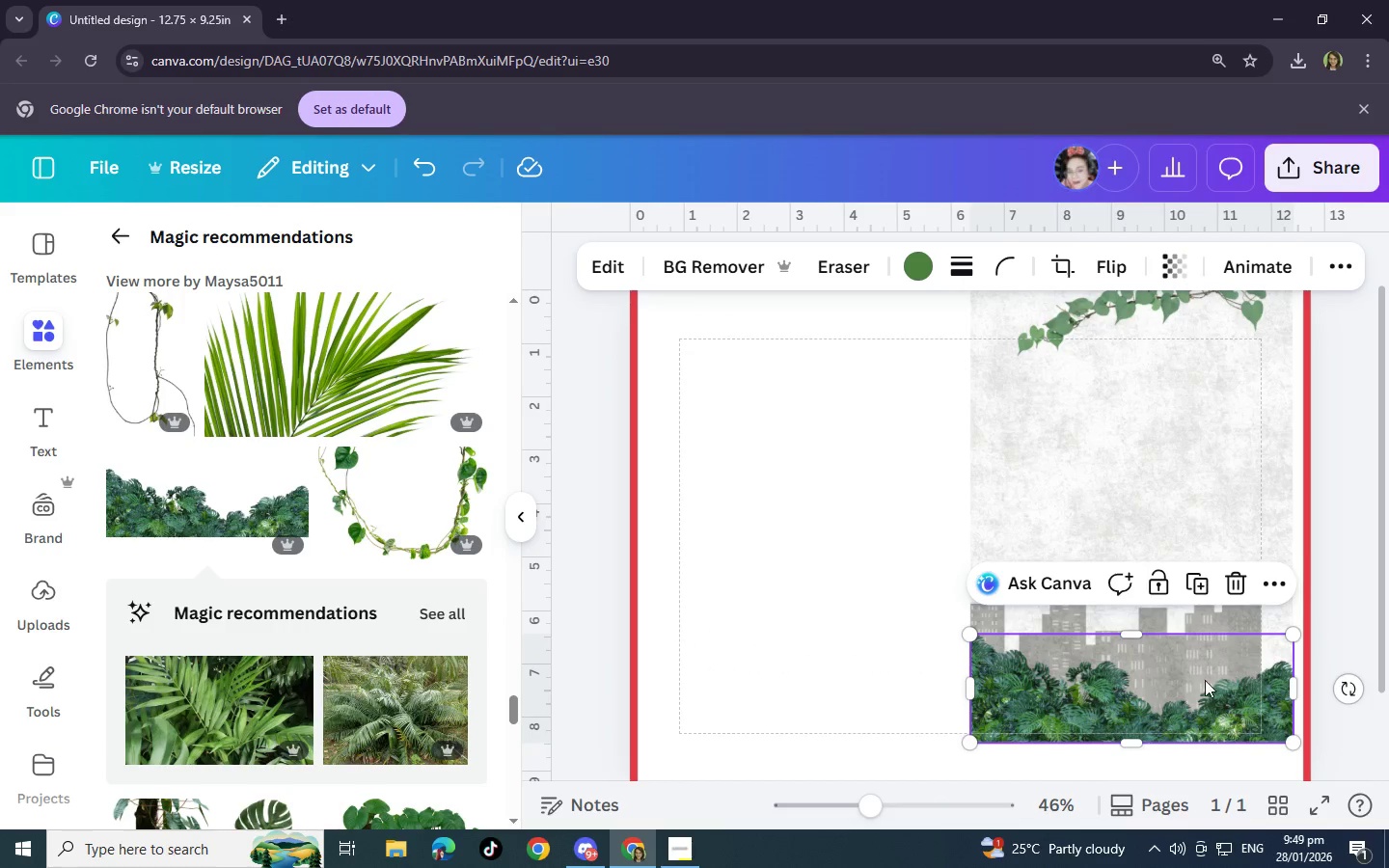 
left_click([1198, 680])
 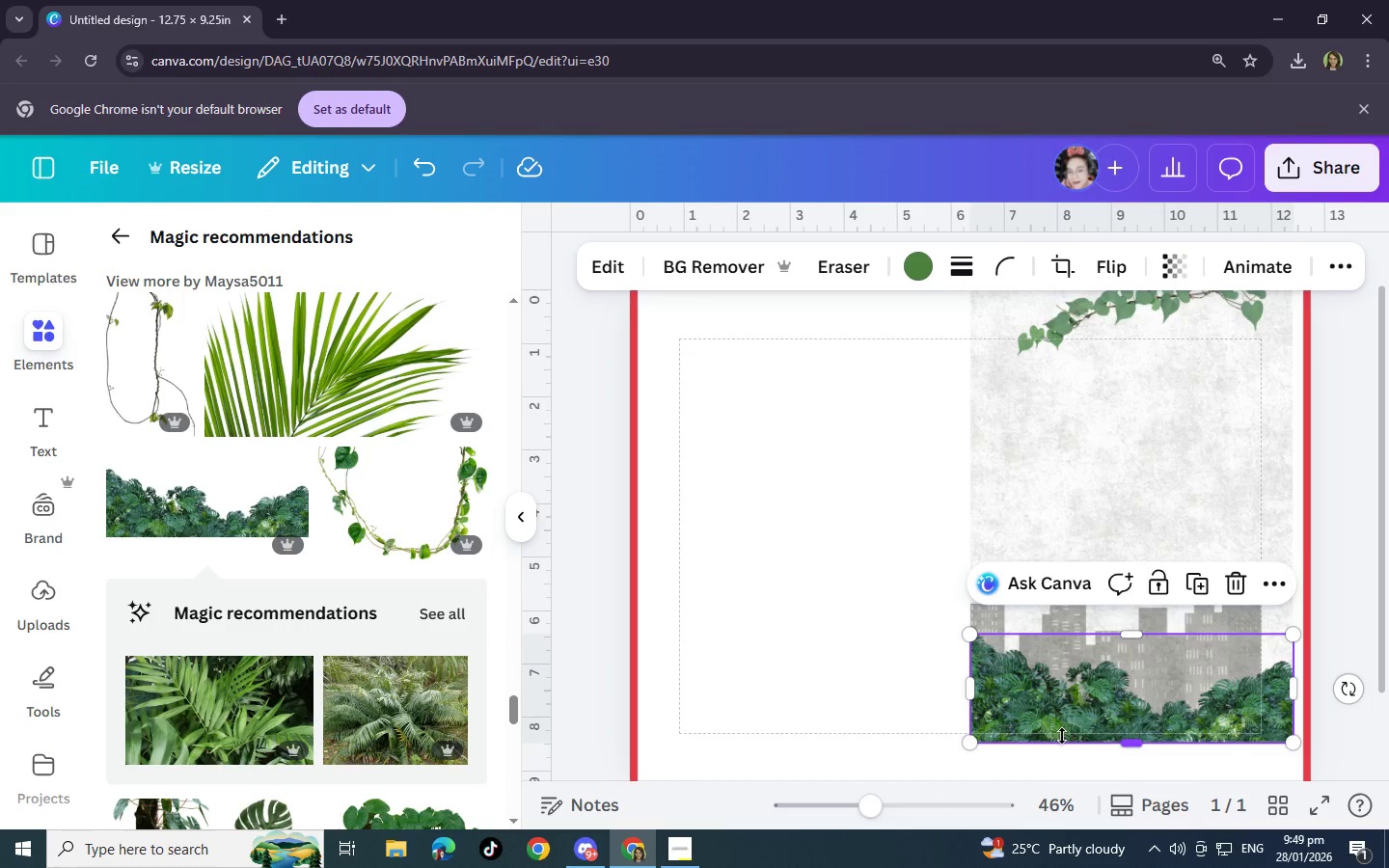 
left_click([1060, 743])
 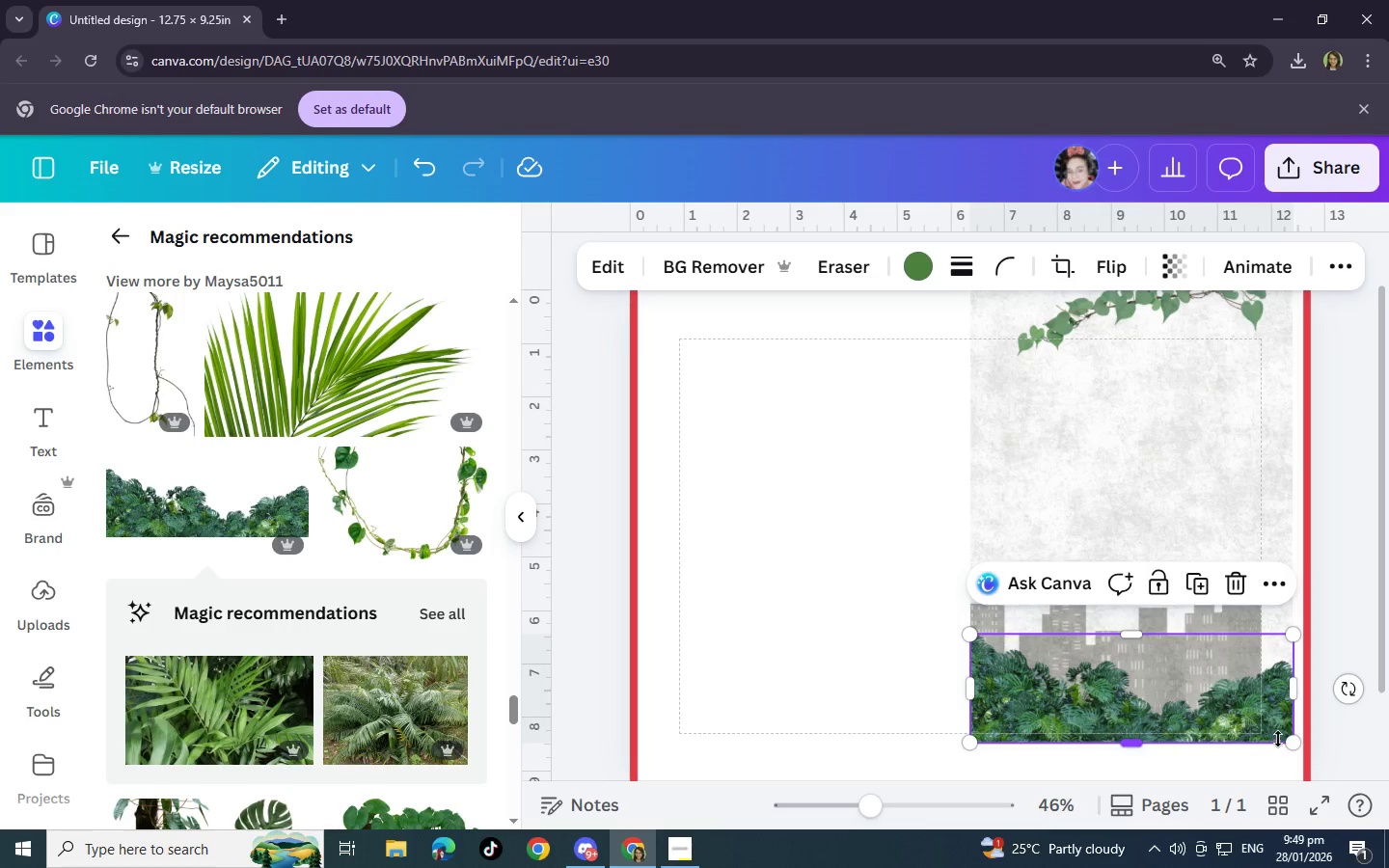 
left_click([1287, 719])
 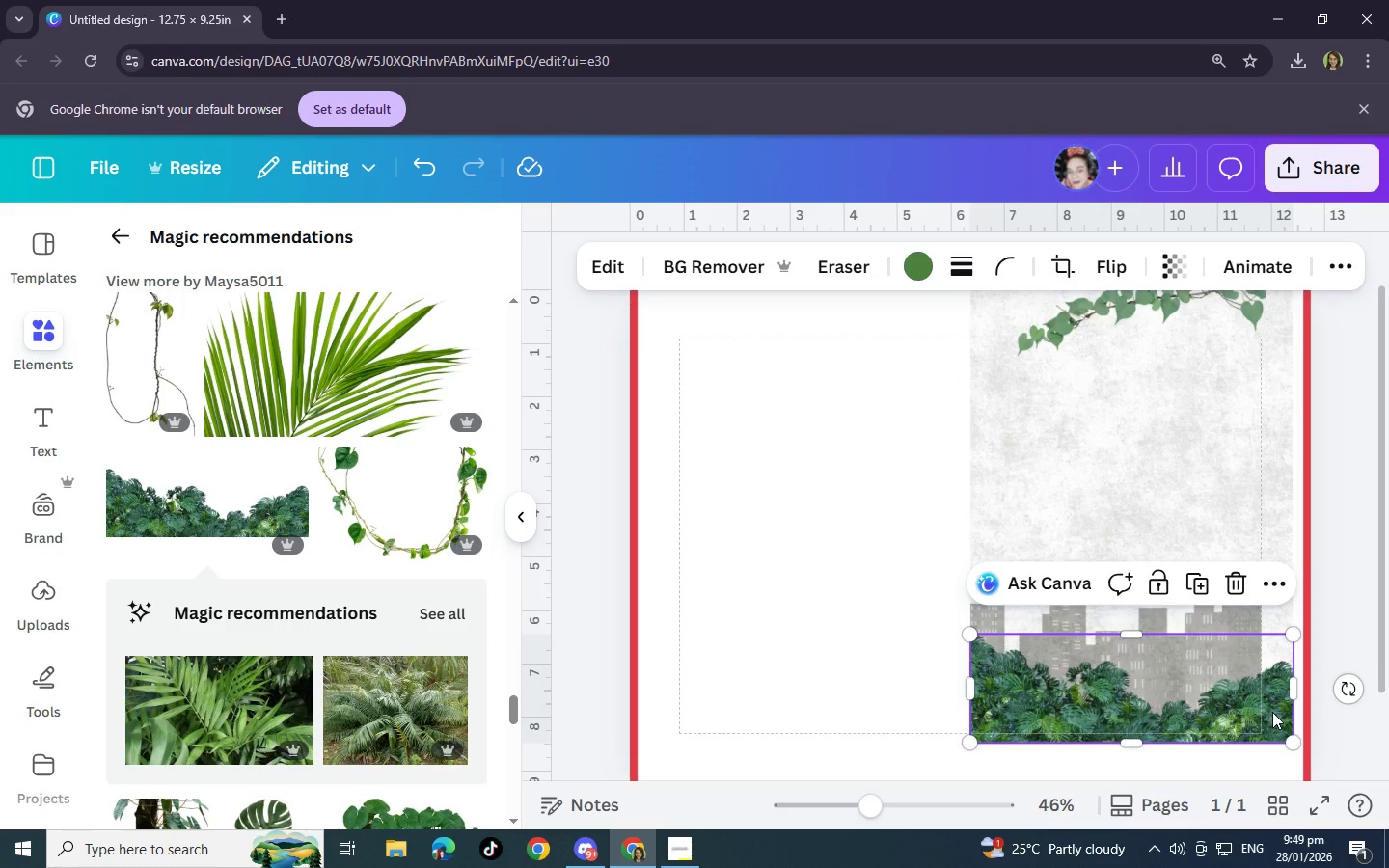 
double_click([1272, 712])
 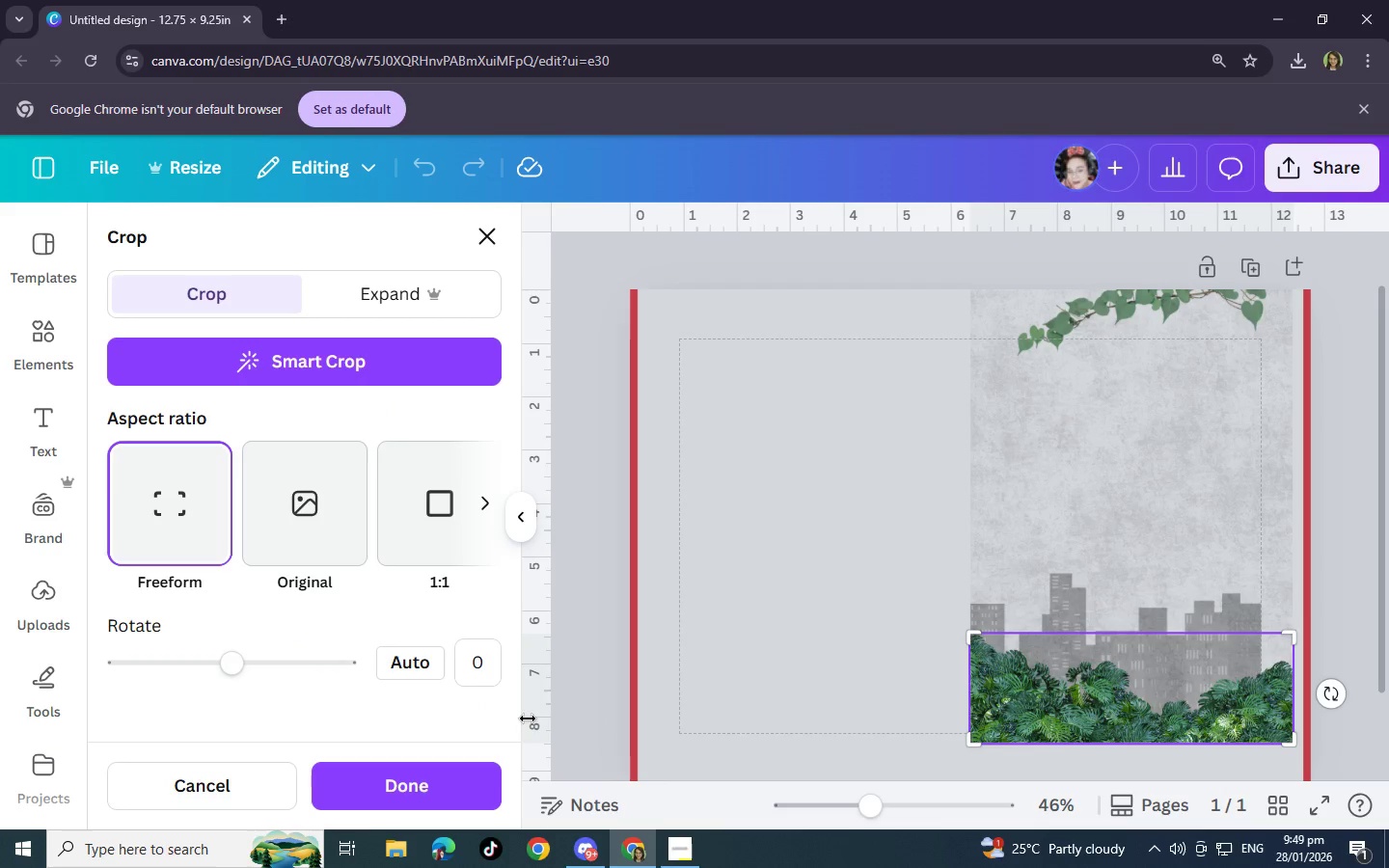 
left_click([465, 779])
 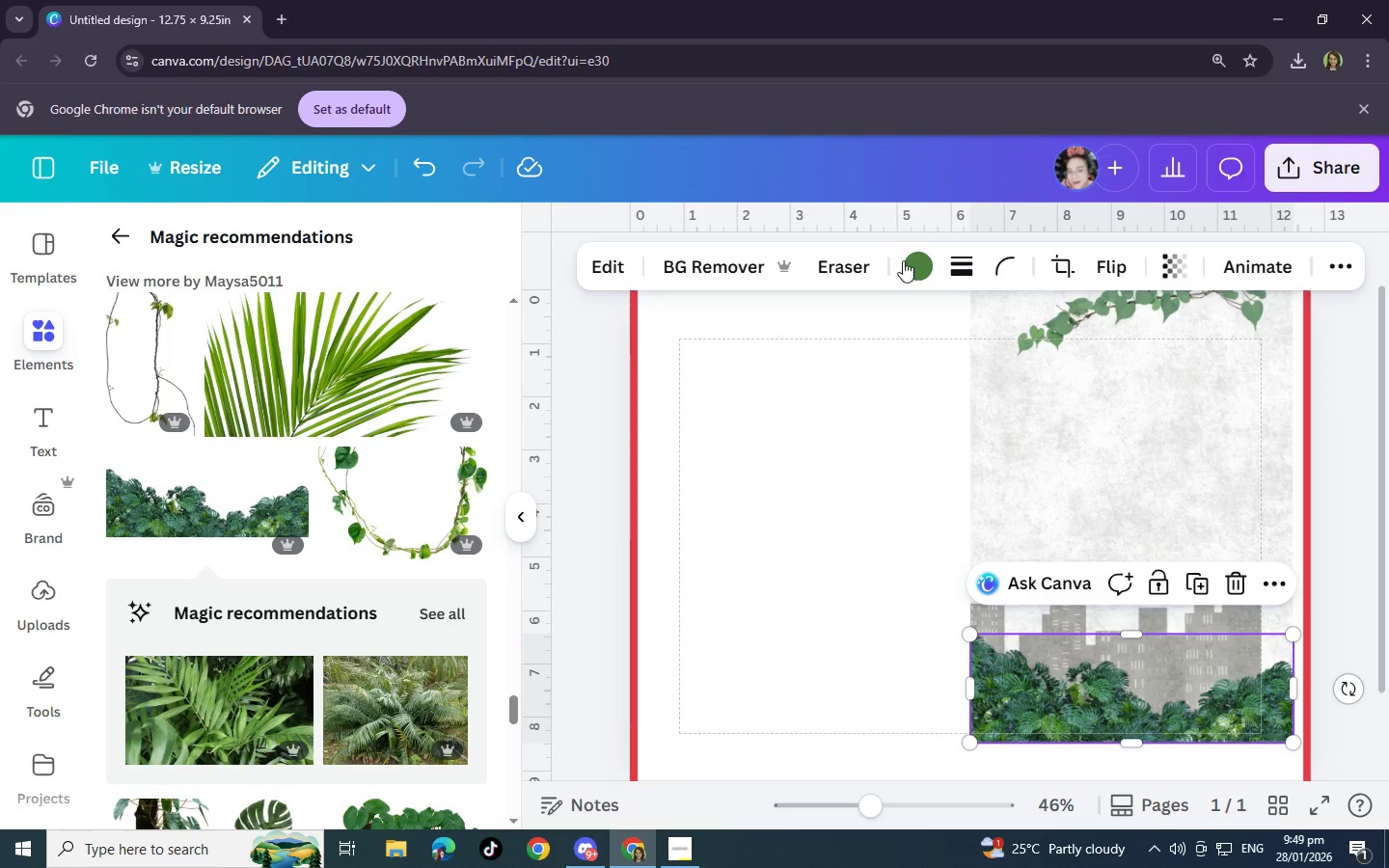 
left_click([926, 265])
 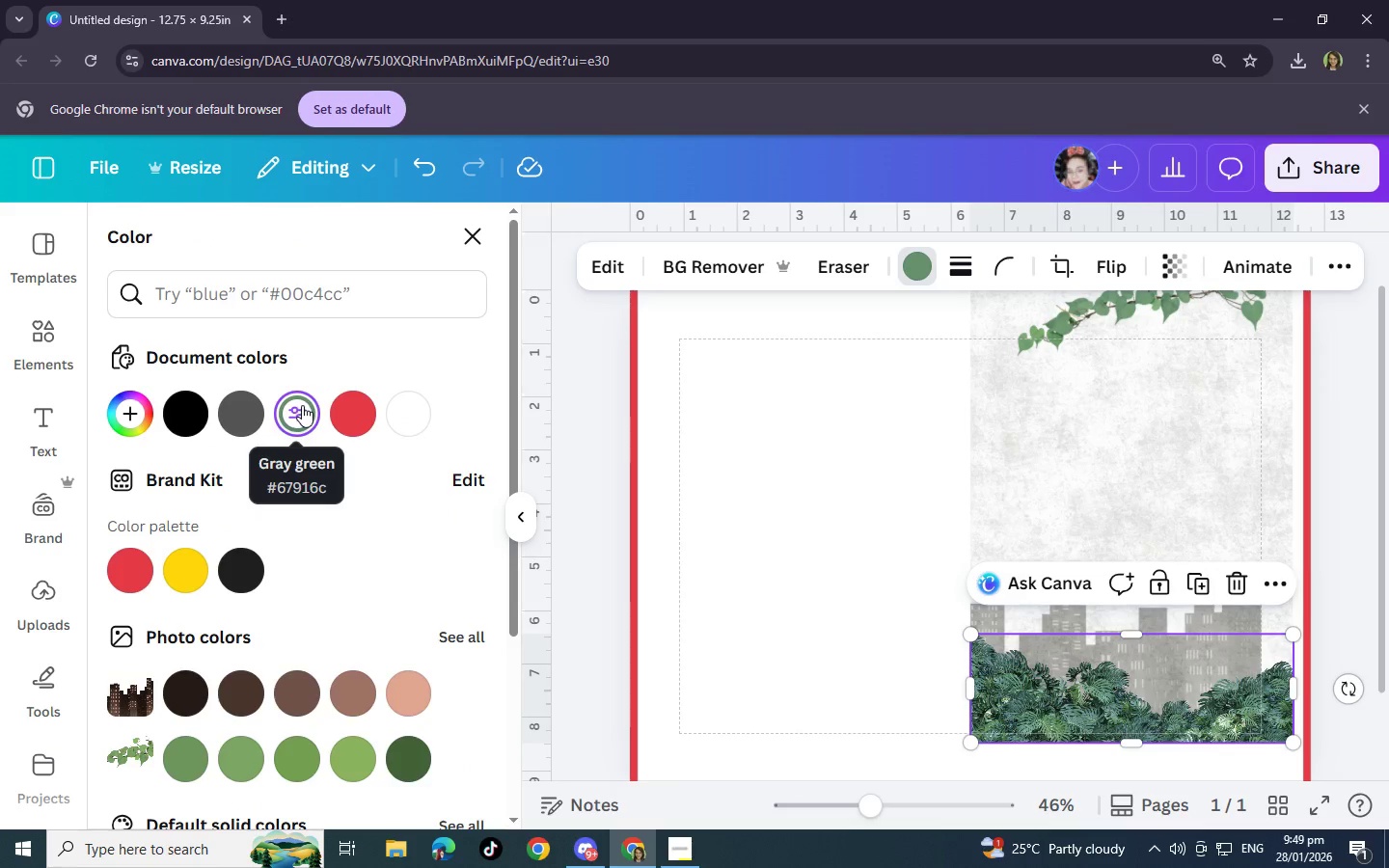 
left_click([1339, 460])
 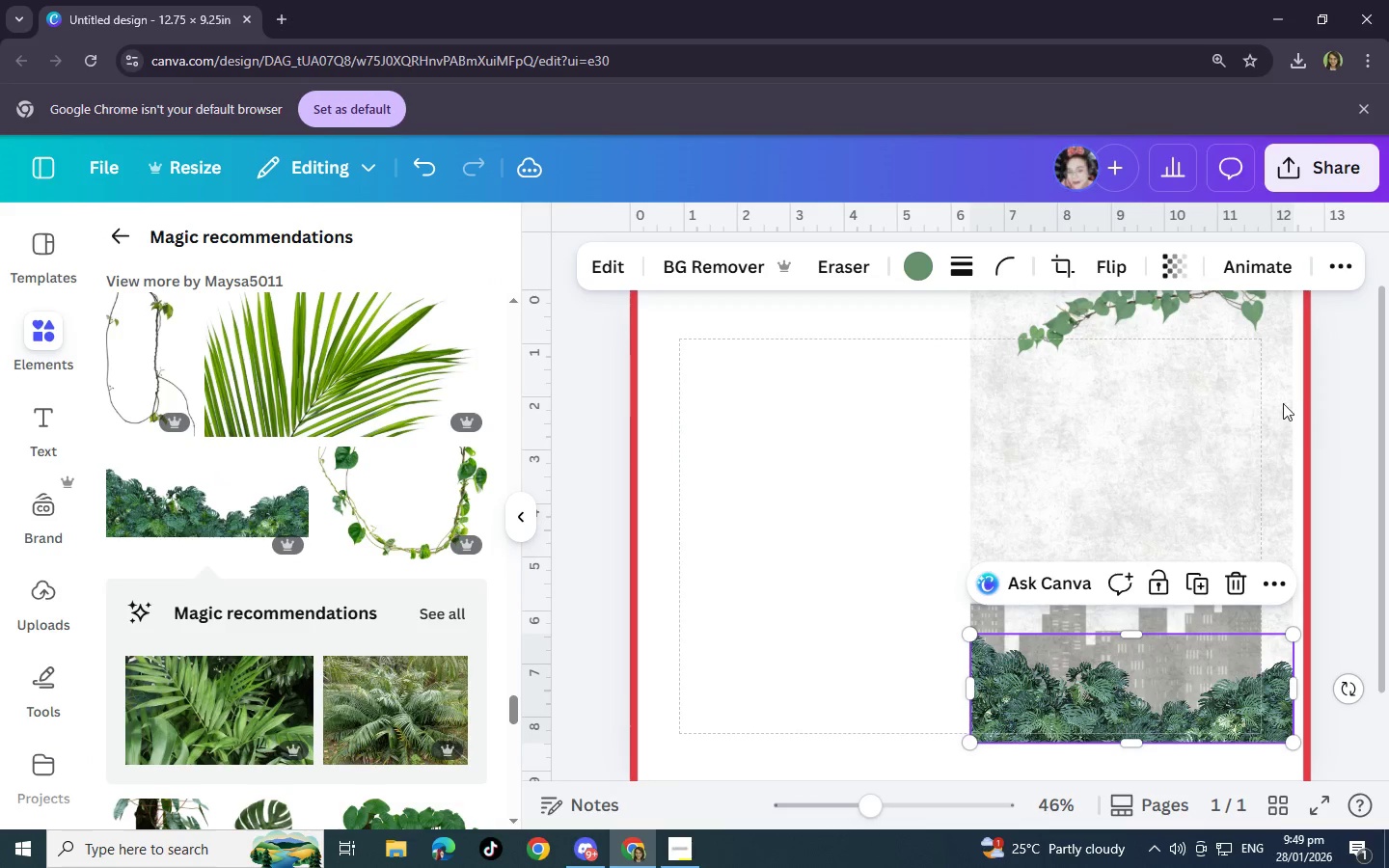 
scroll: coordinate [1281, 403], scroll_direction: up, amount: 1.0
 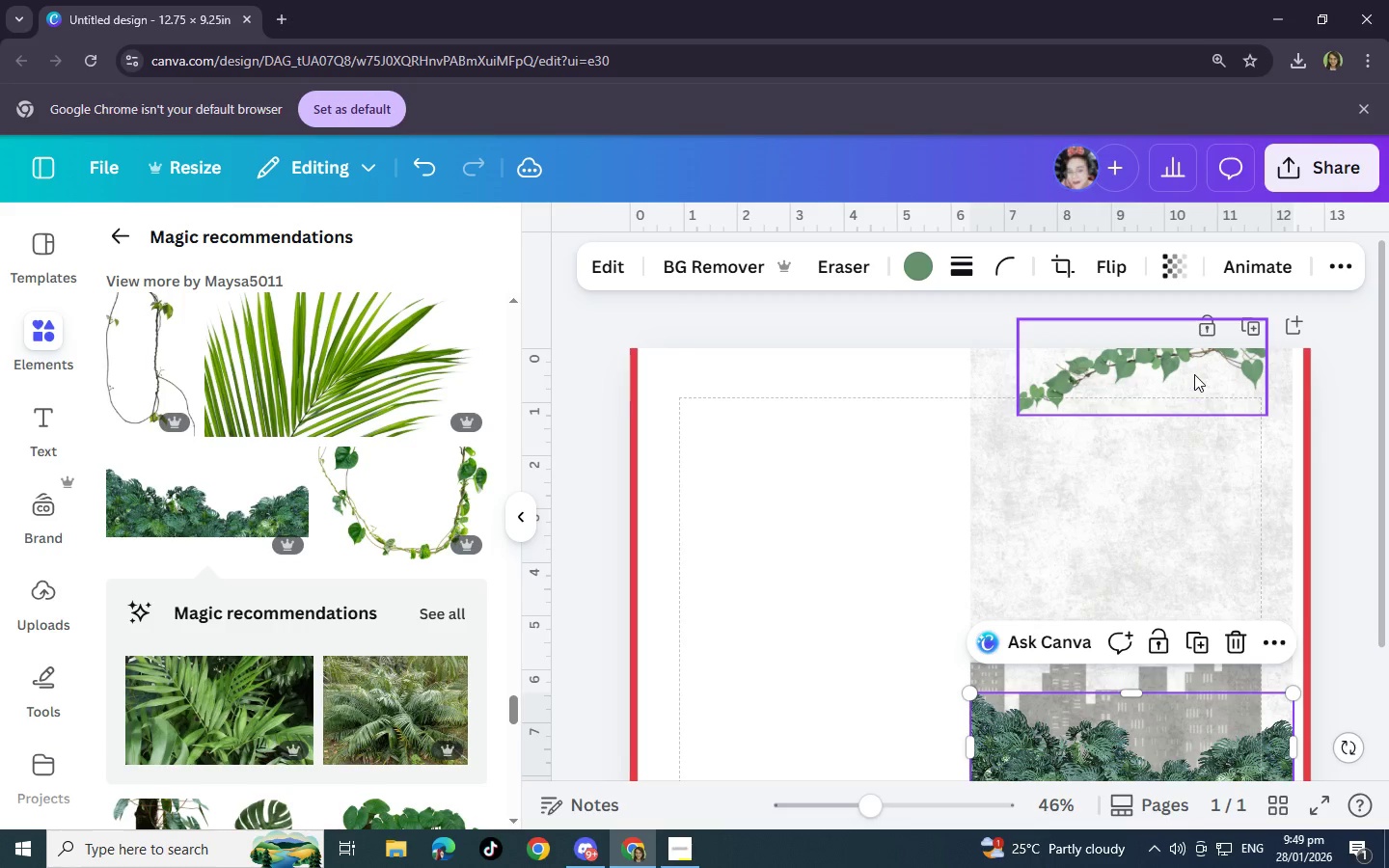 
left_click_drag(start_coordinate=[1194, 374], to_coordinate=[1219, 377])
 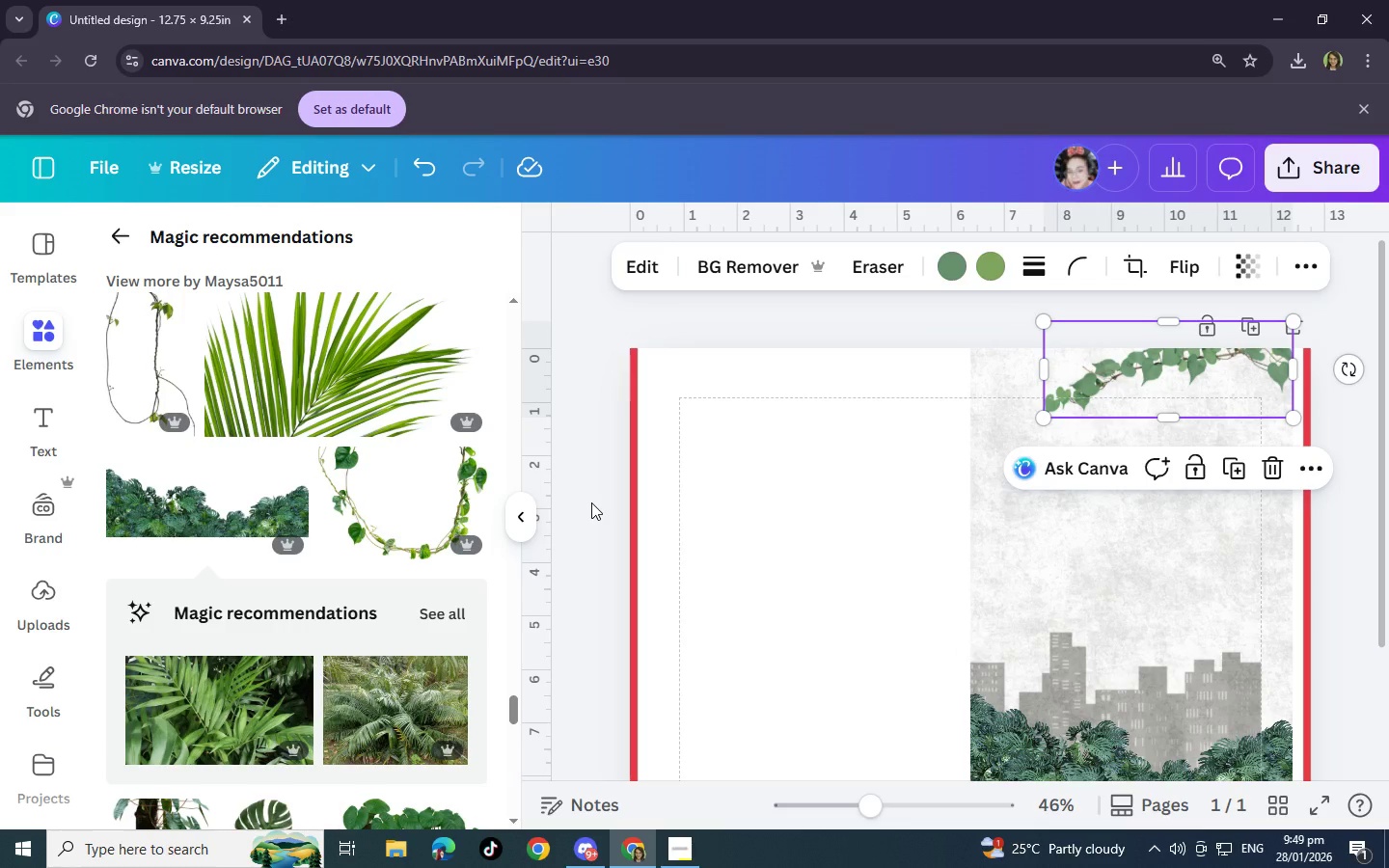 
scroll: coordinate [336, 628], scroll_direction: down, amount: 6.0
 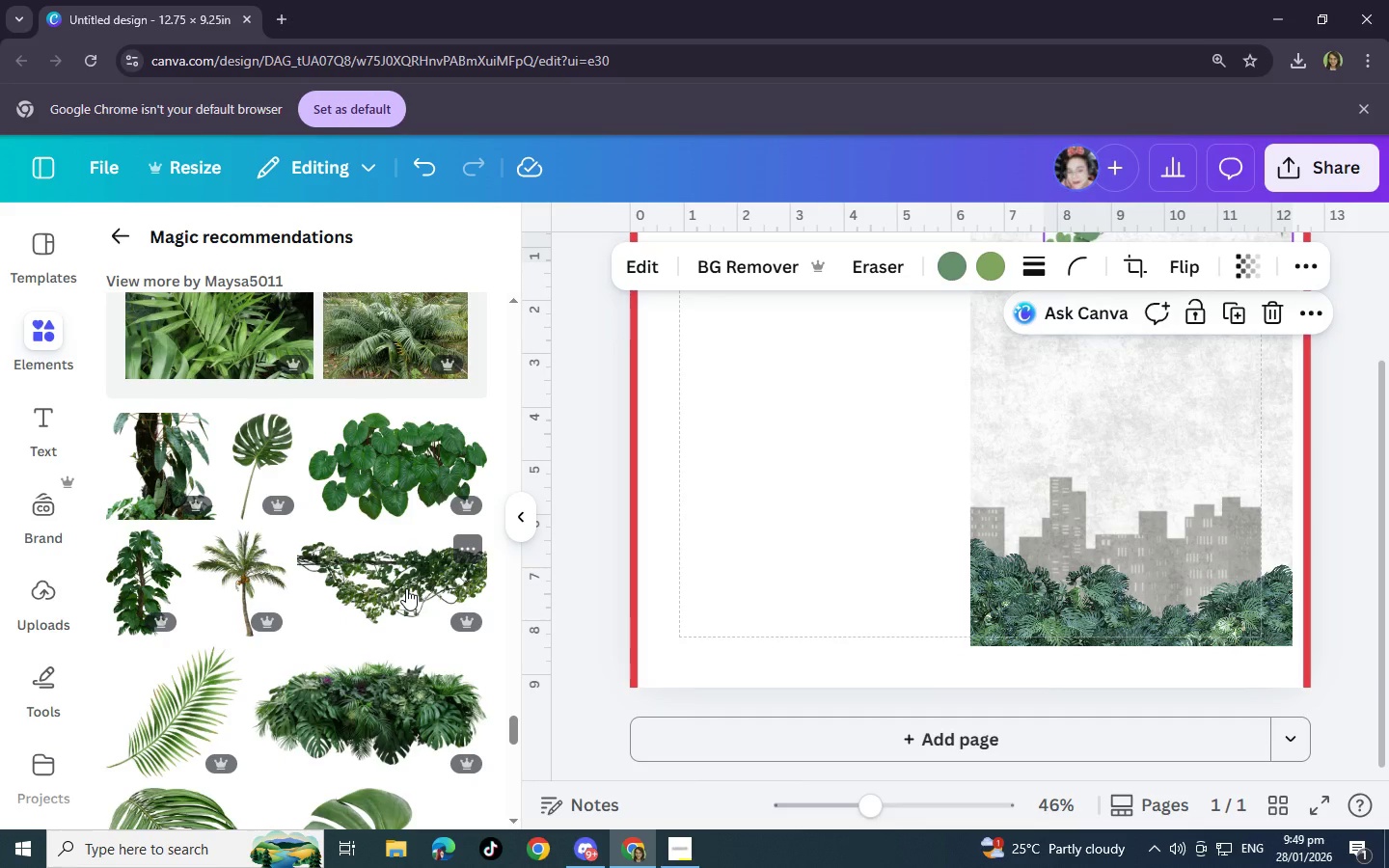 
left_click([406, 588])
 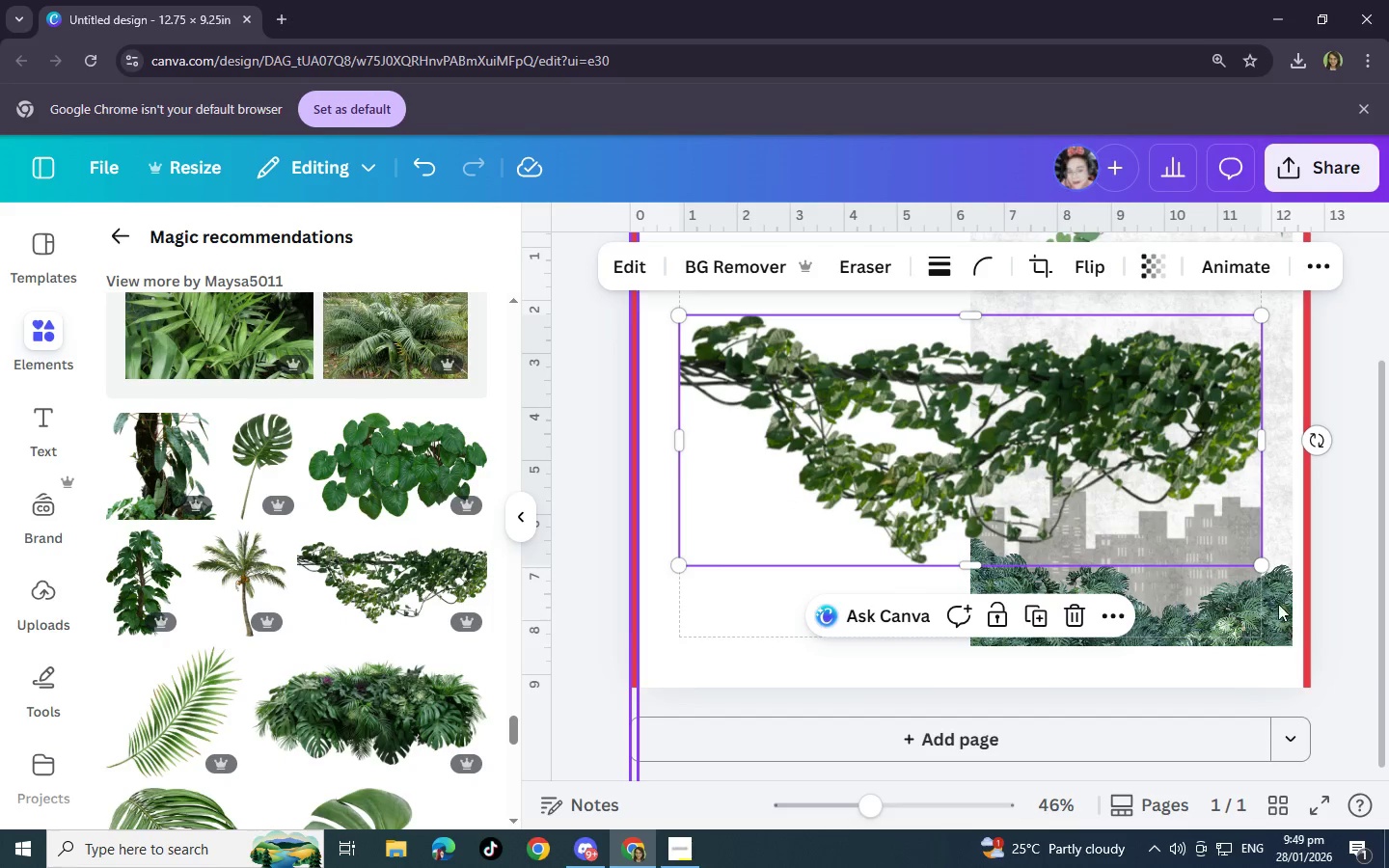 
left_click_drag(start_coordinate=[1260, 566], to_coordinate=[1042, 382])
 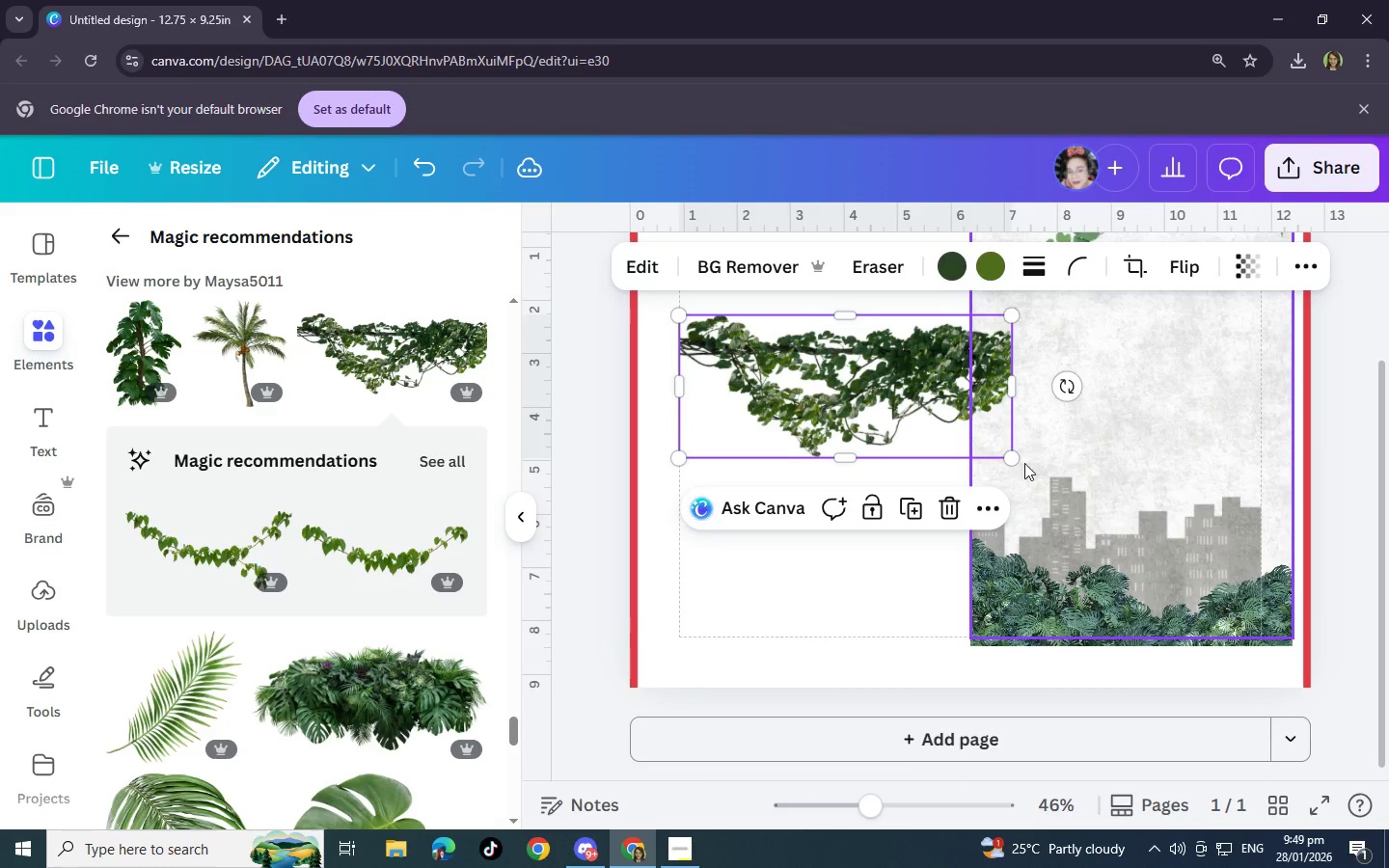 
scroll: coordinate [1005, 499], scroll_direction: up, amount: 2.0
 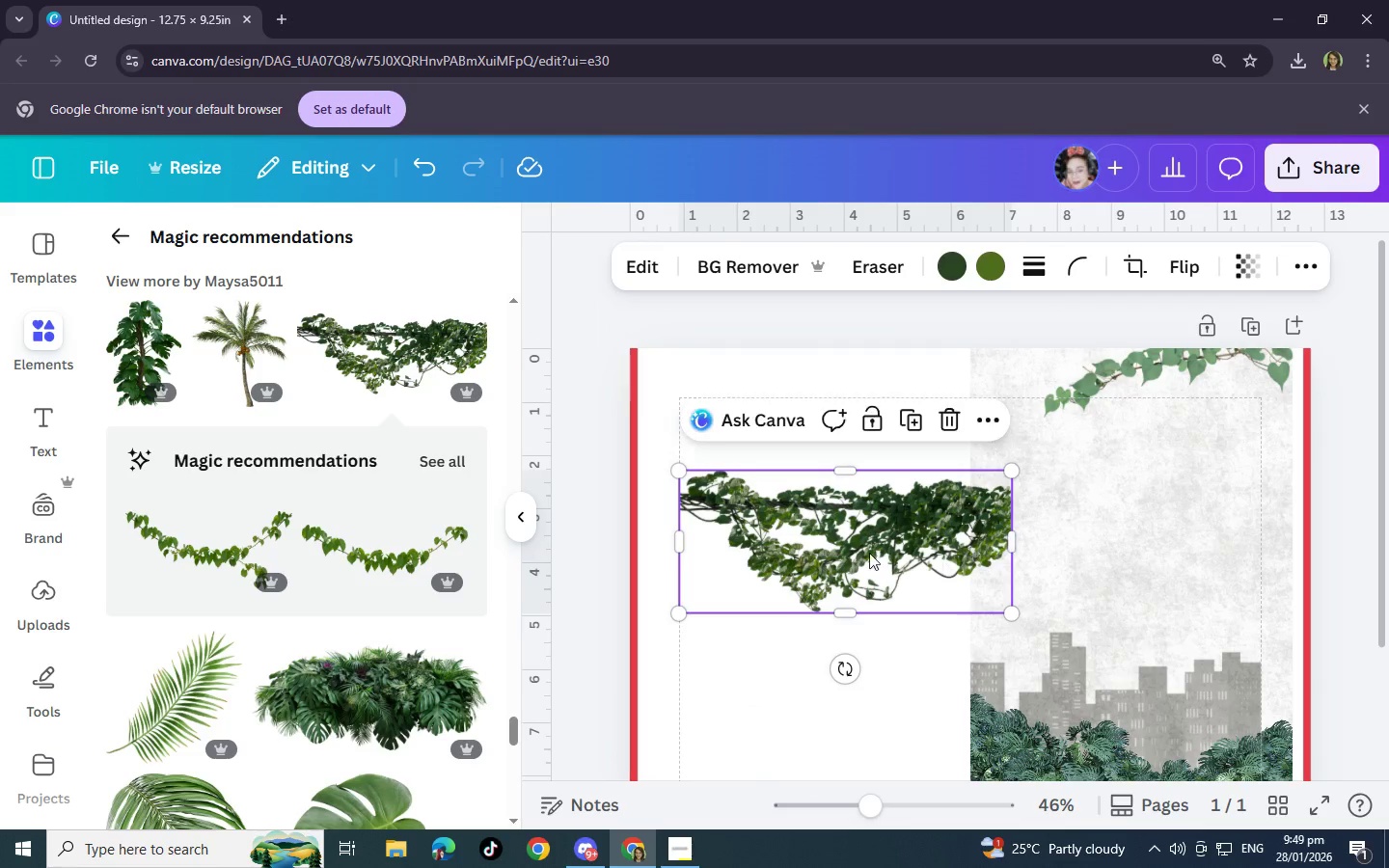 
left_click_drag(start_coordinate=[844, 550], to_coordinate=[1127, 421])
 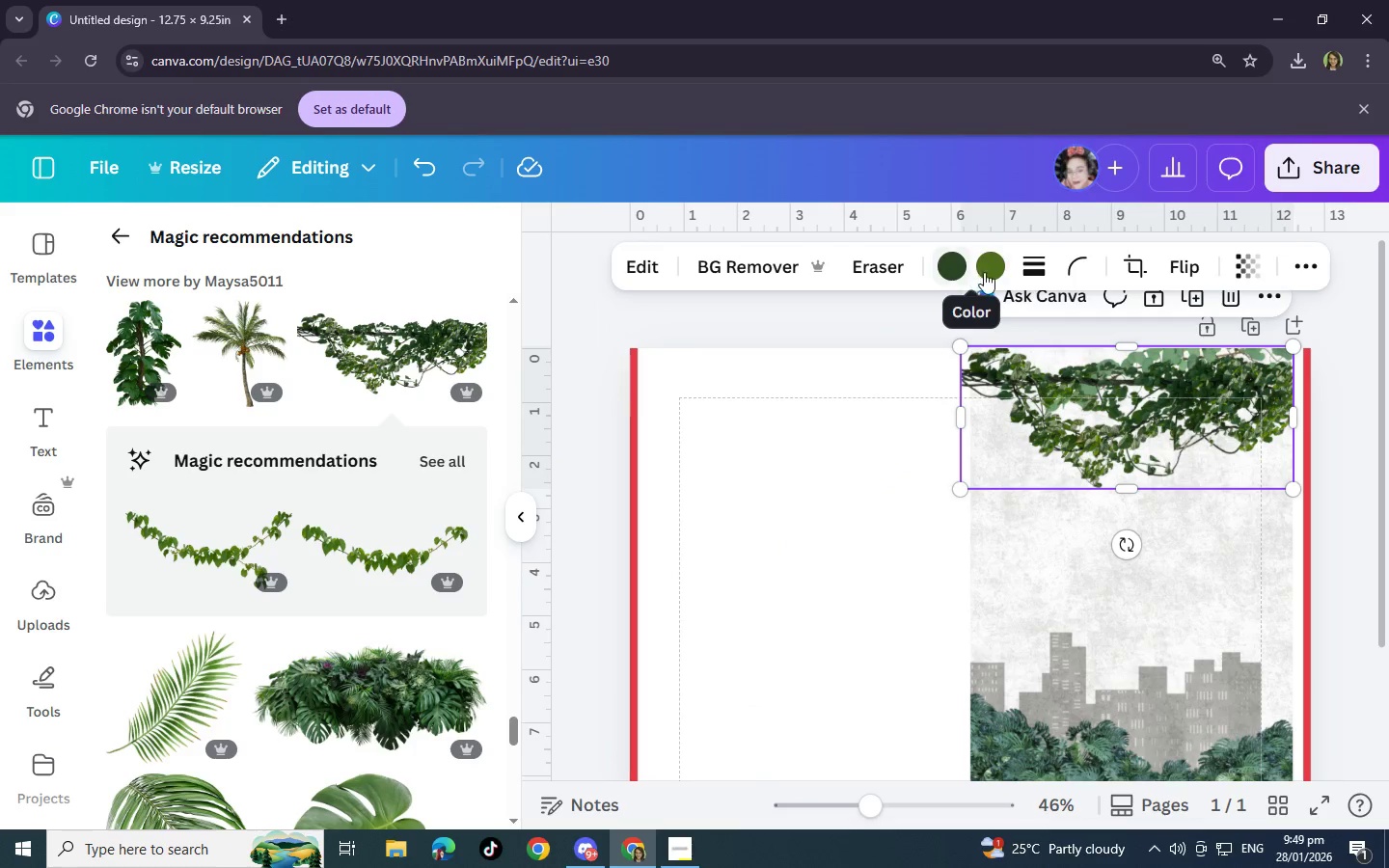 
left_click([961, 263])
 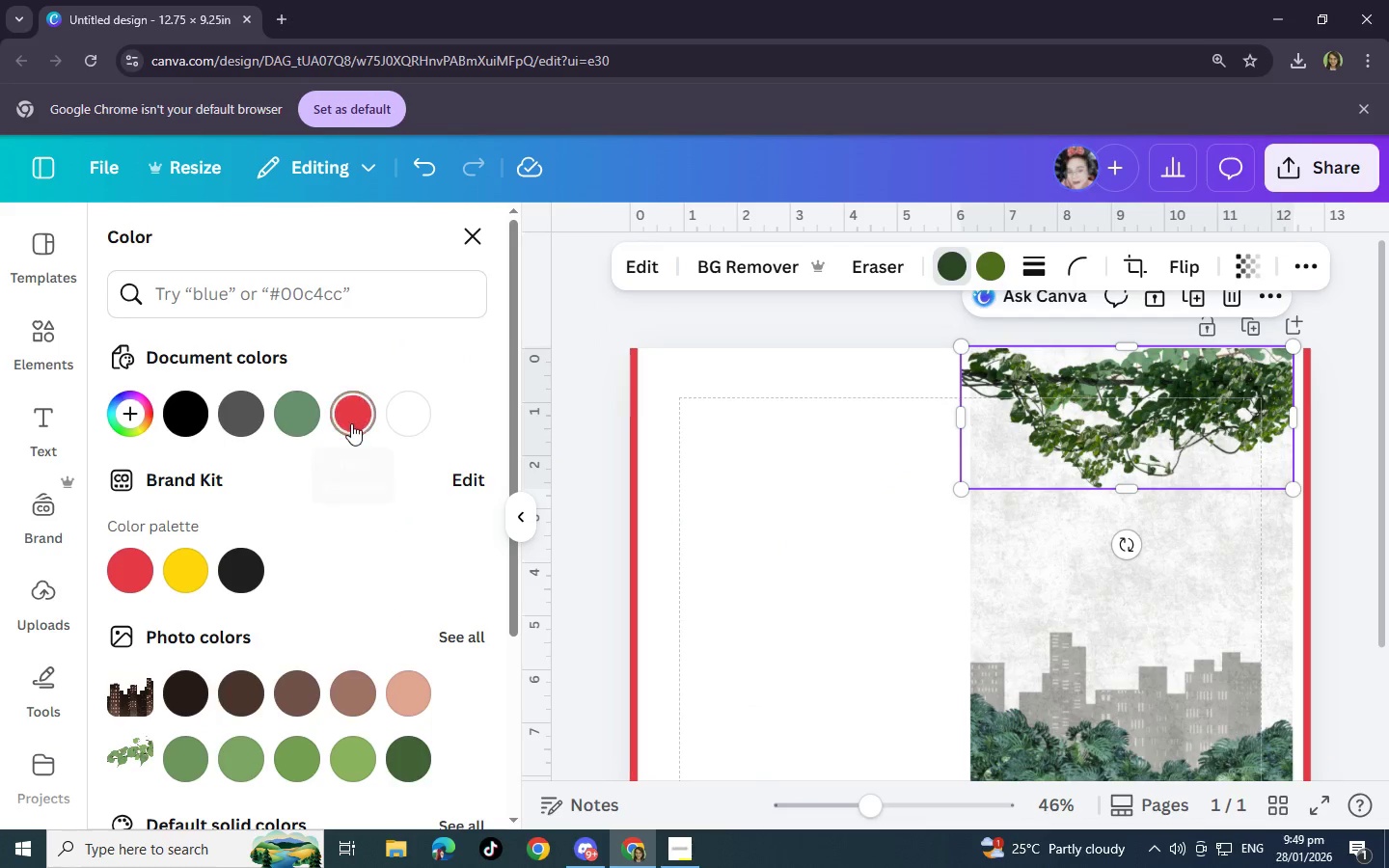 
left_click([309, 411])
 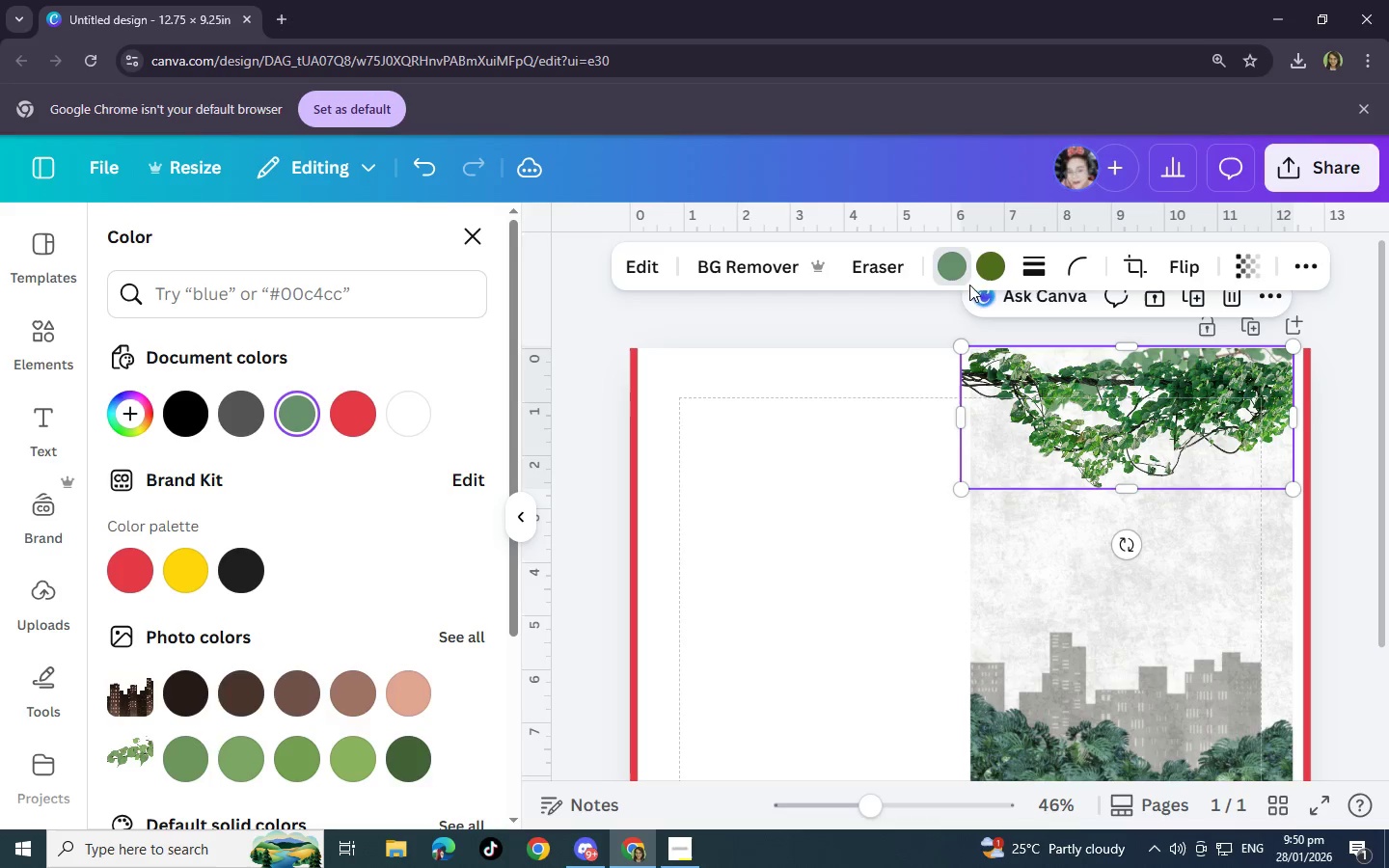 
left_click([983, 273])
 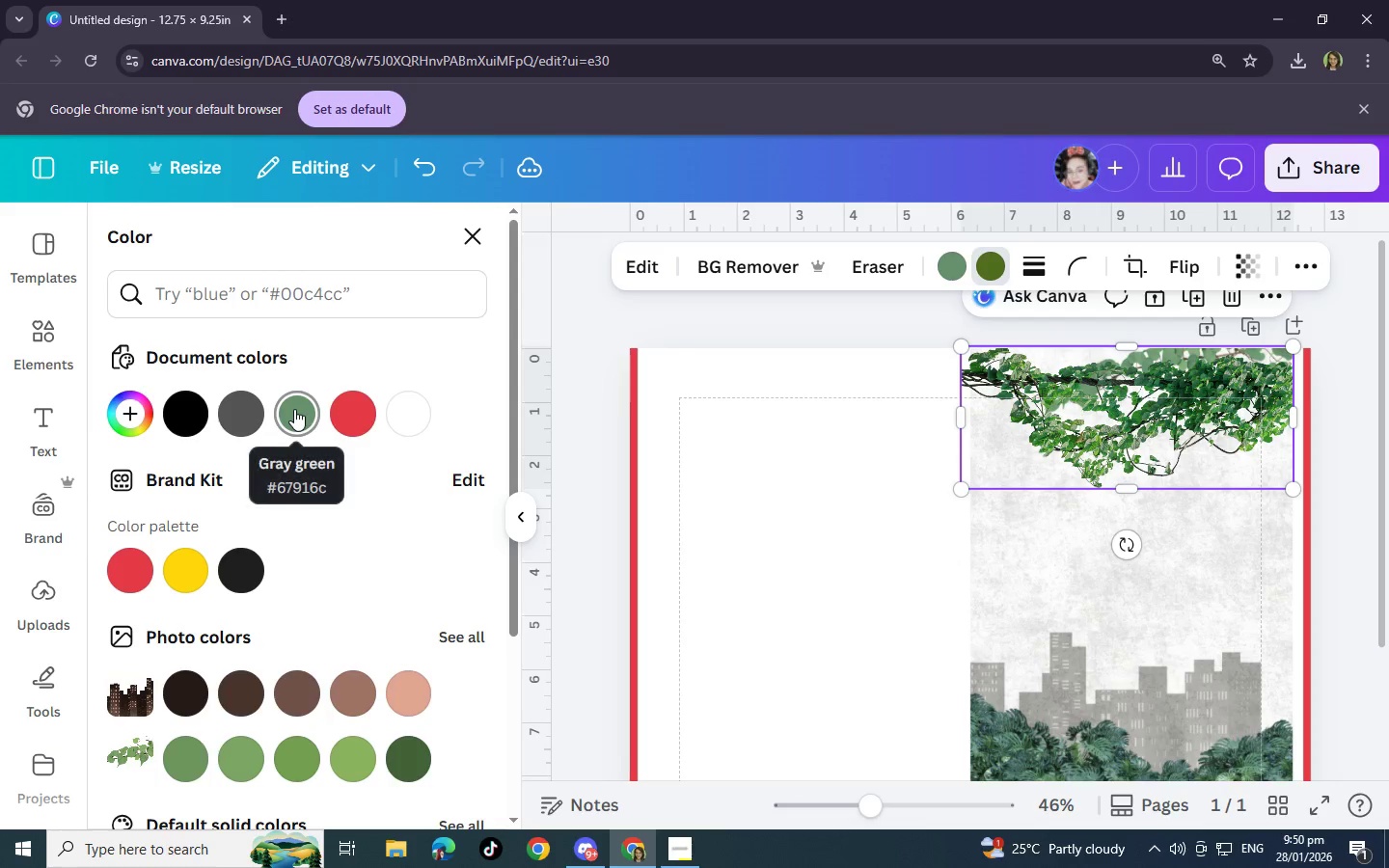 
left_click([294, 409])
 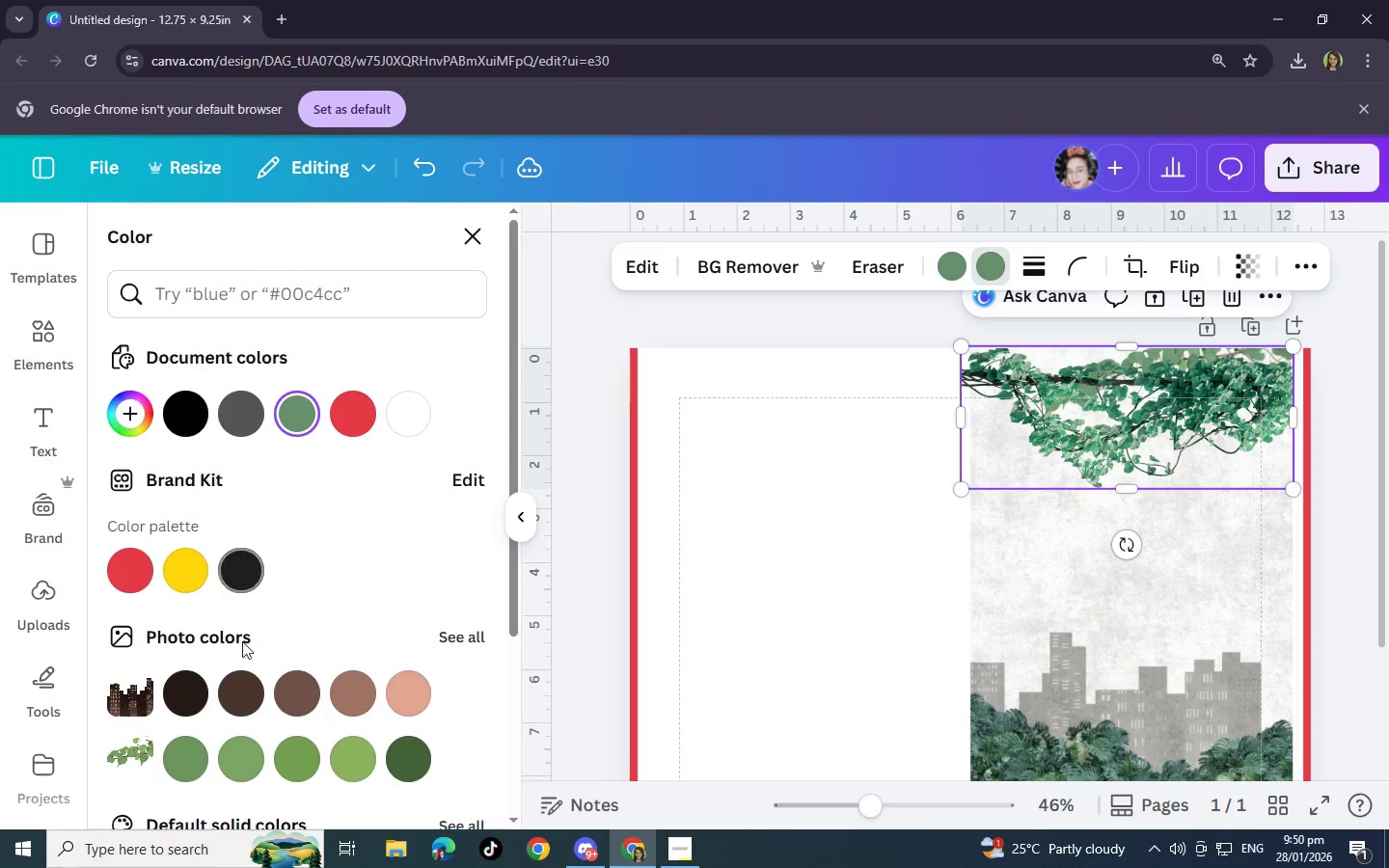 
mouse_move([234, 752])
 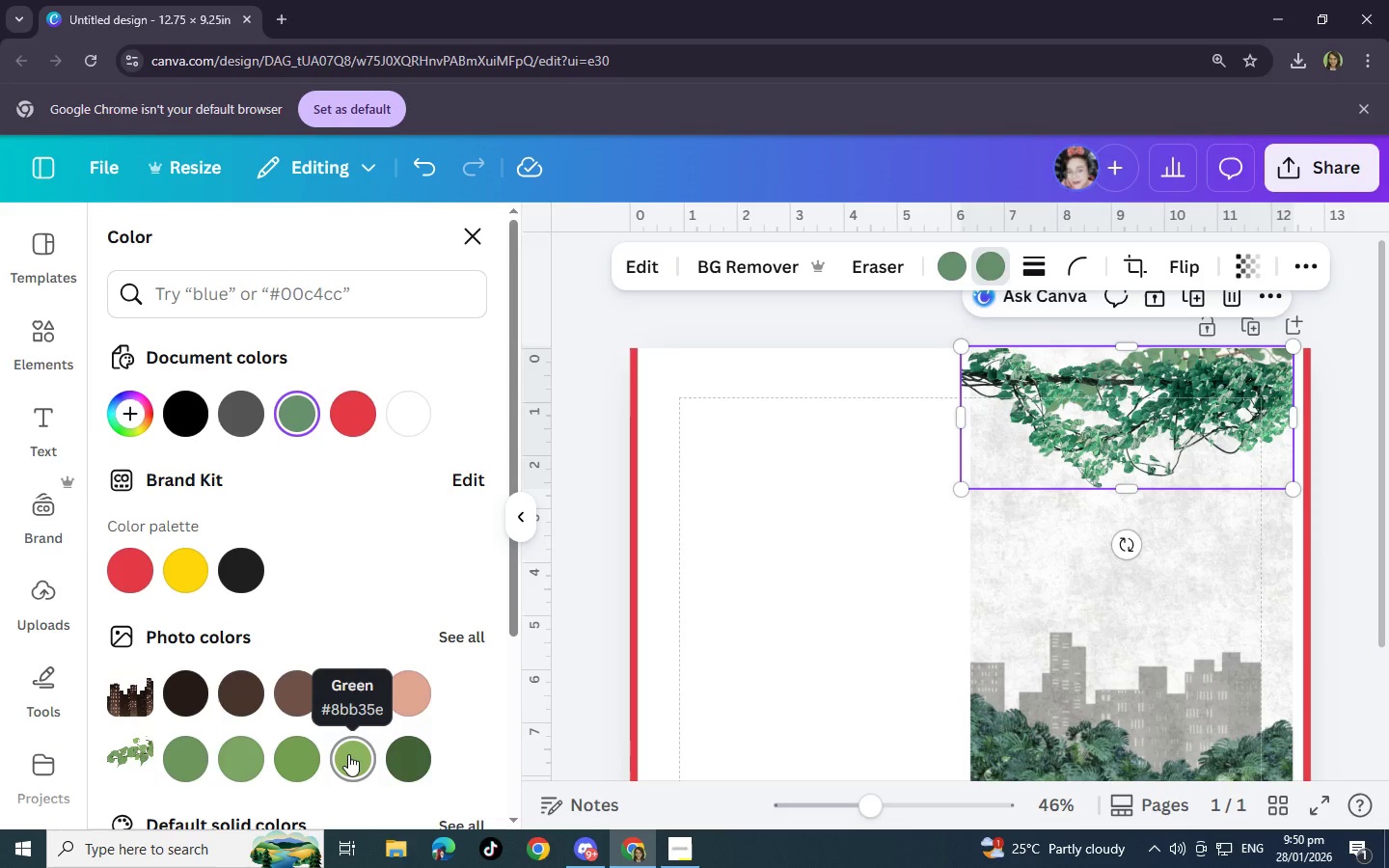 
left_click([348, 754])
 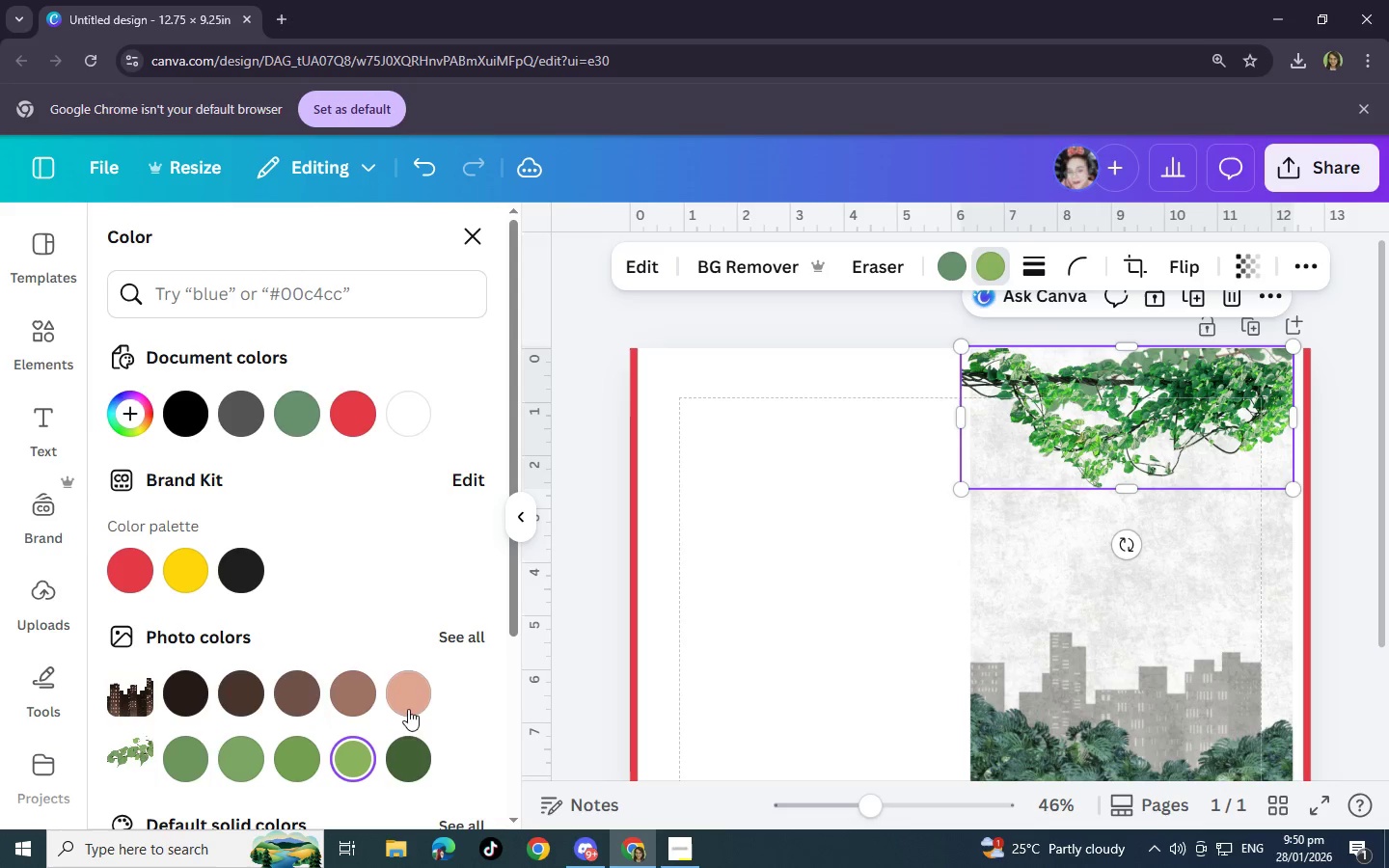 
left_click([409, 738])
 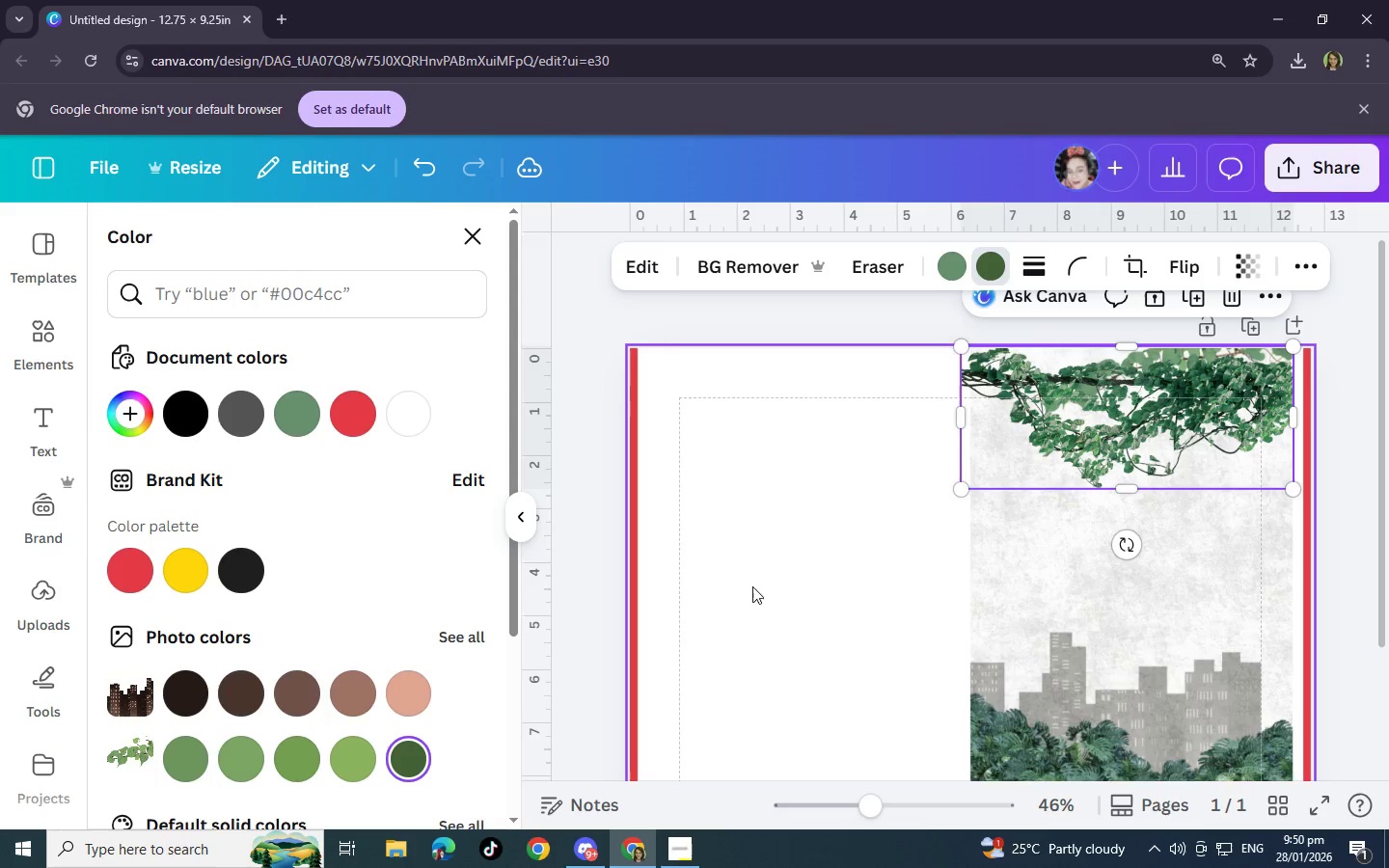 
wait(9.16)
 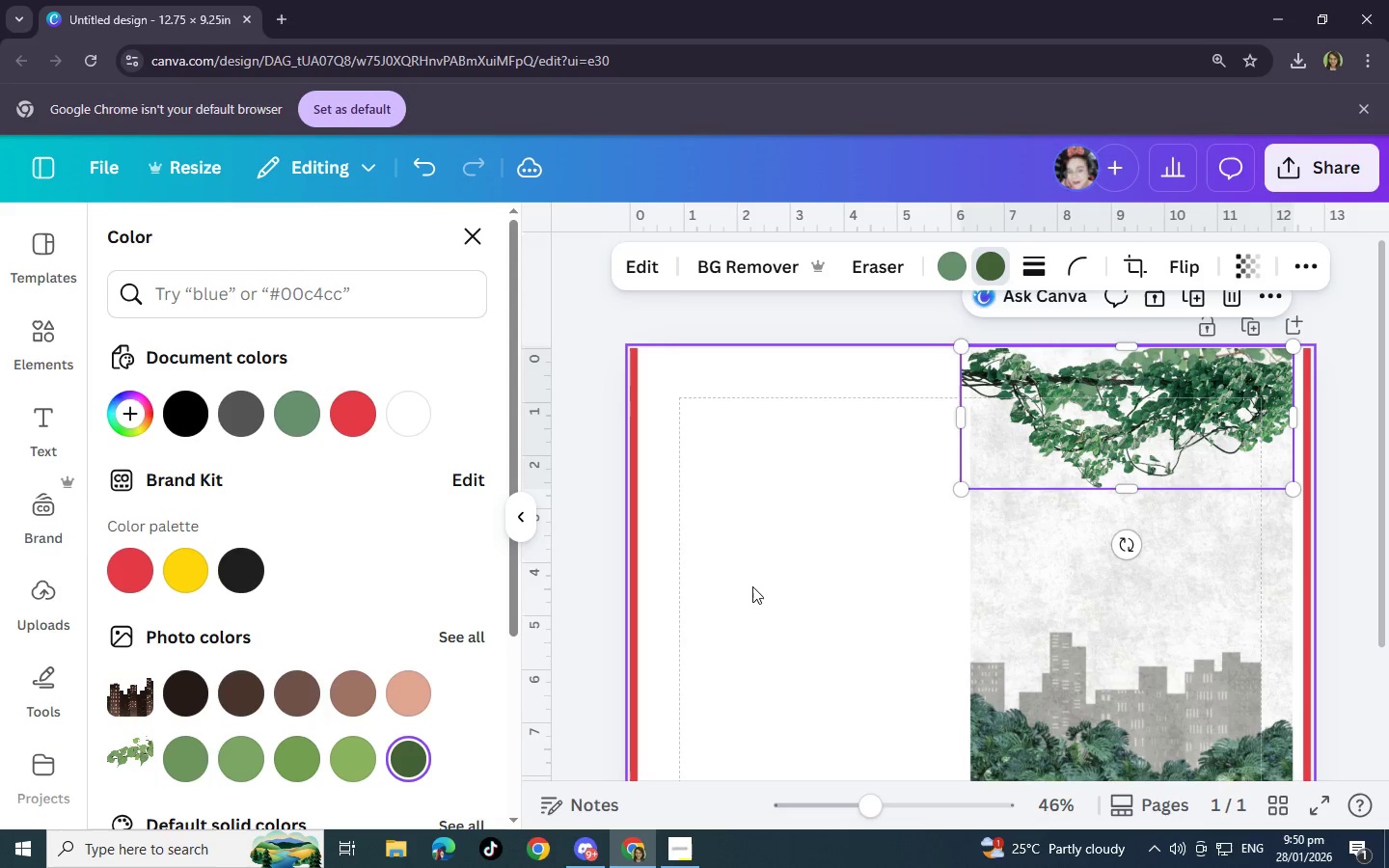 
left_click([1318, 521])
 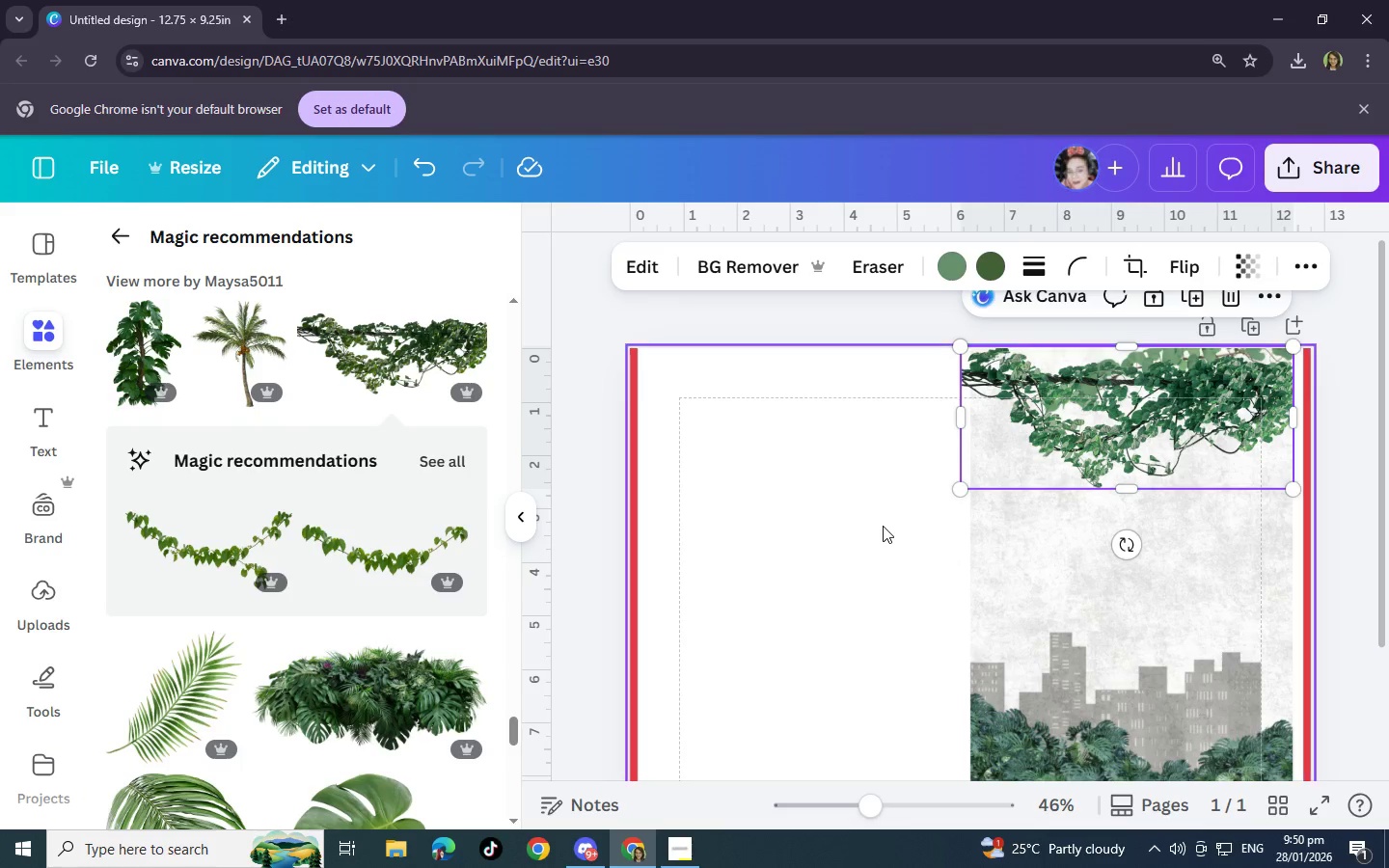 
left_click([877, 528])
 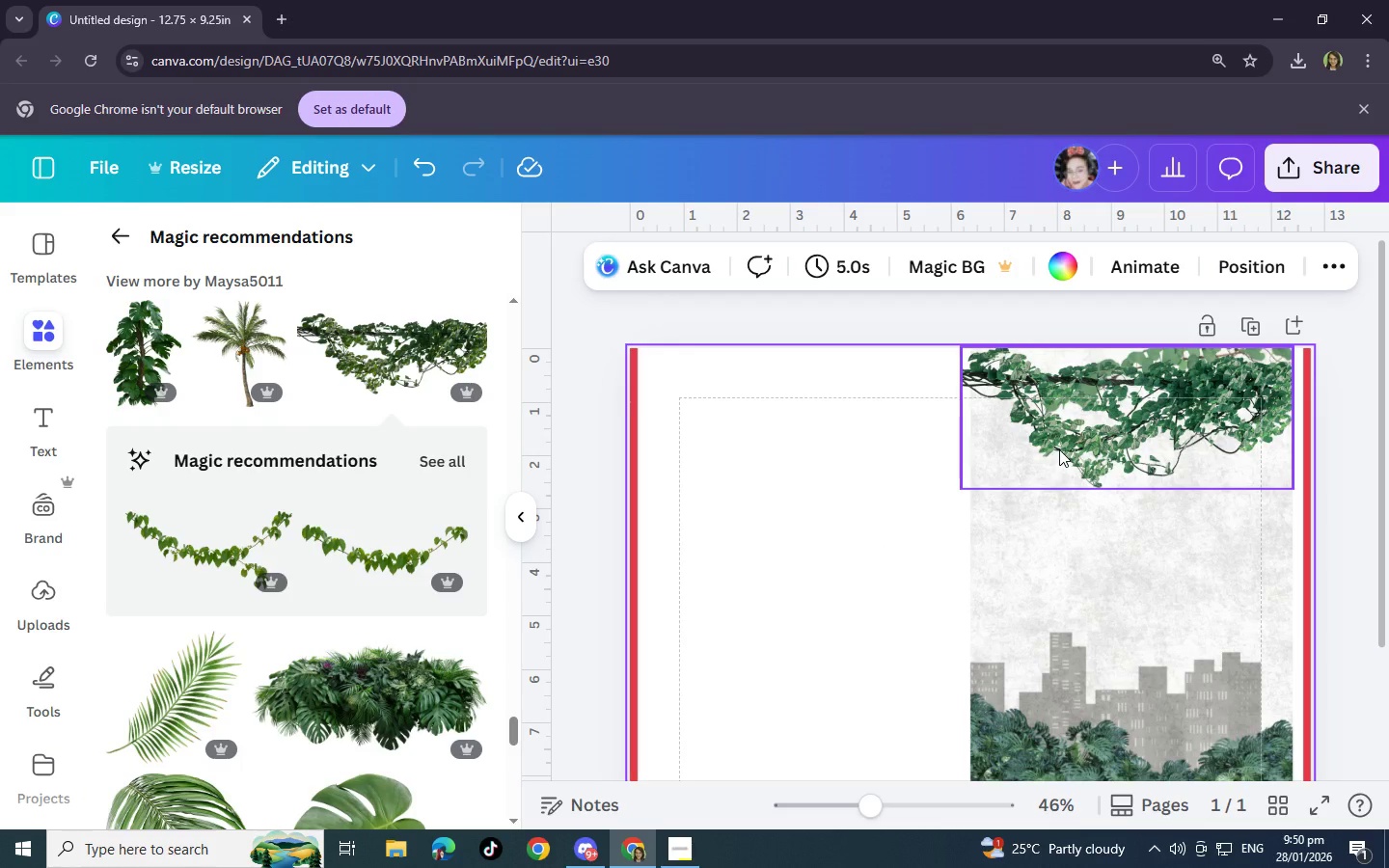 
left_click([1059, 449])
 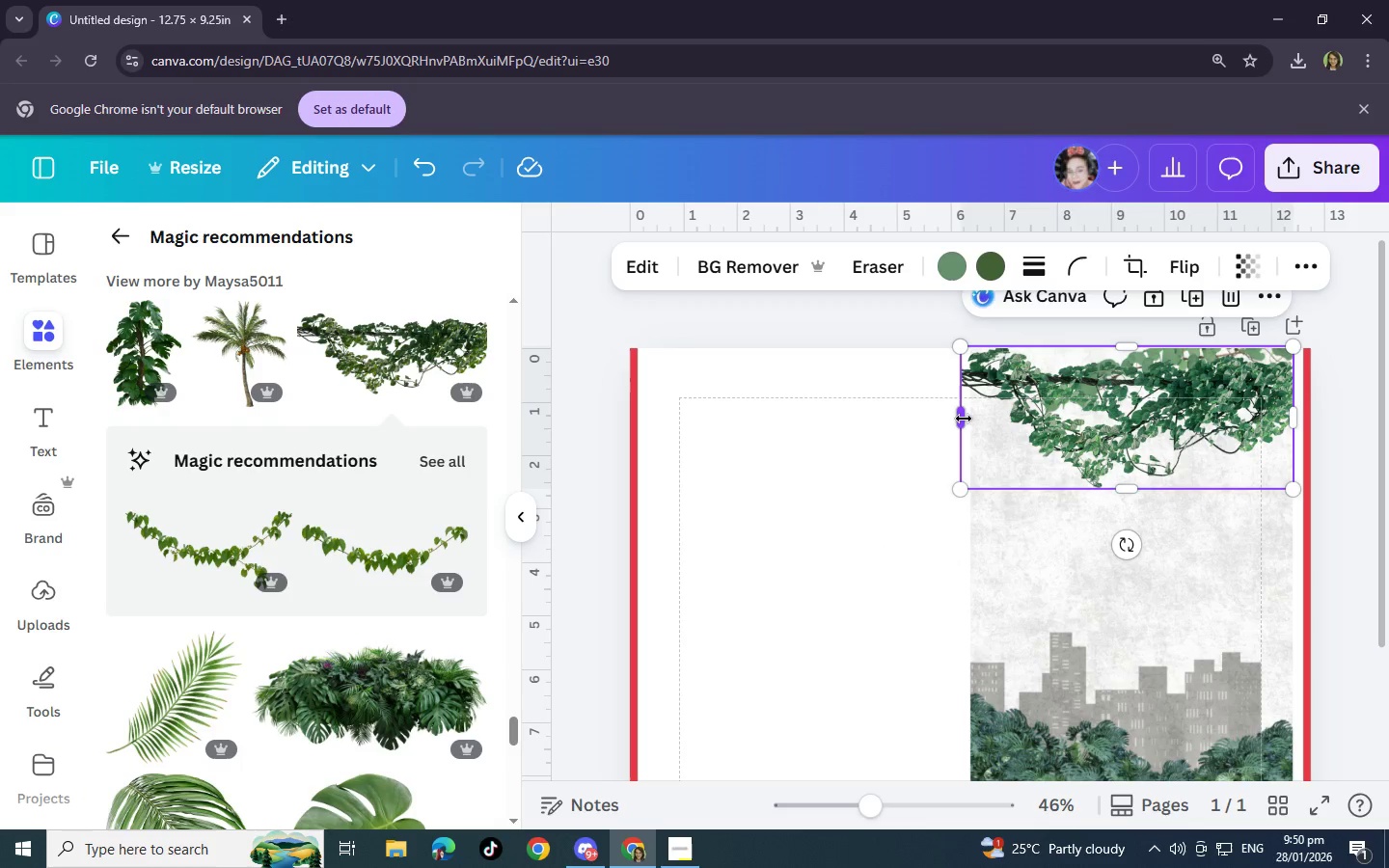 
left_click_drag(start_coordinate=[964, 419], to_coordinate=[973, 420])
 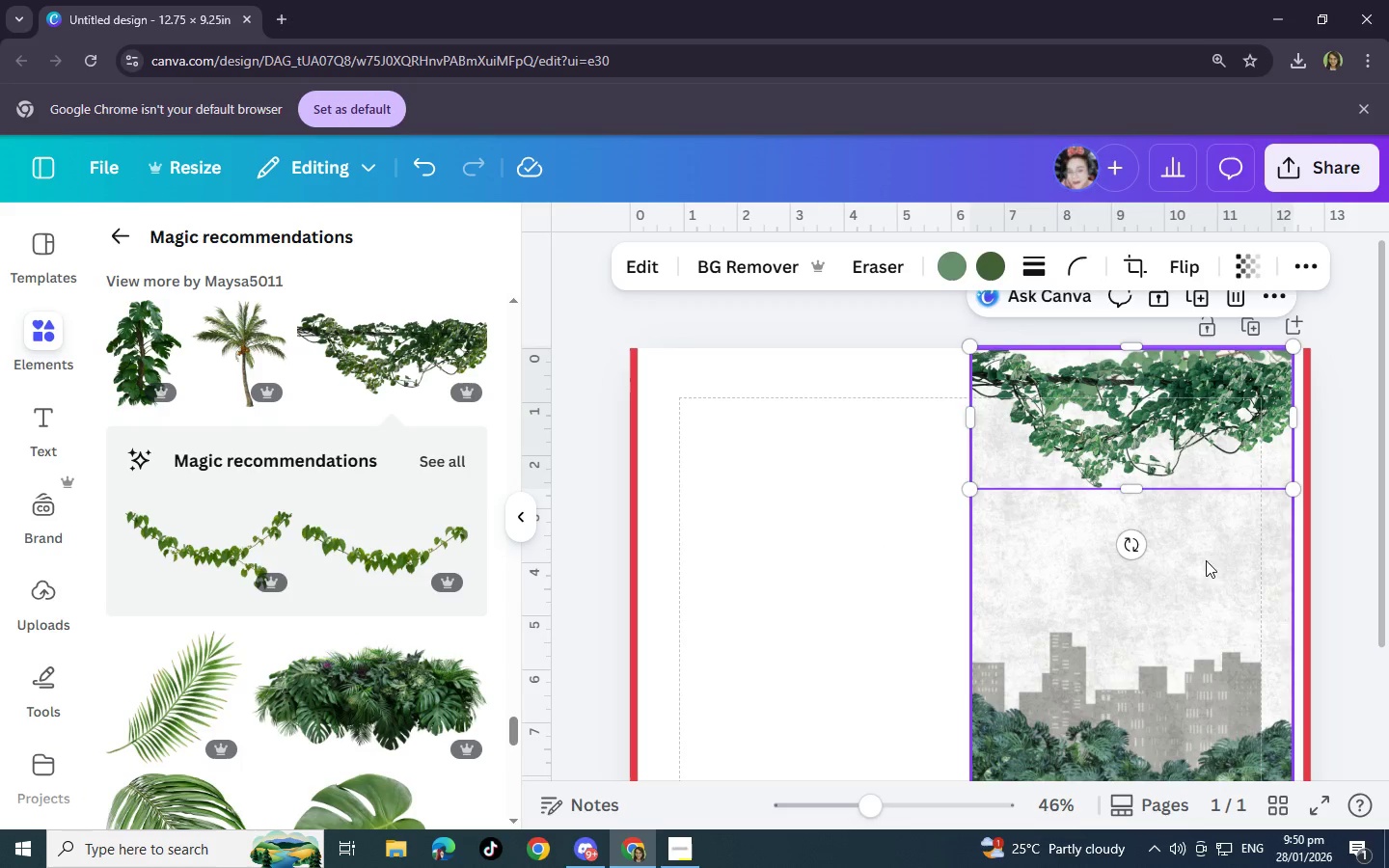 
left_click([1214, 564])
 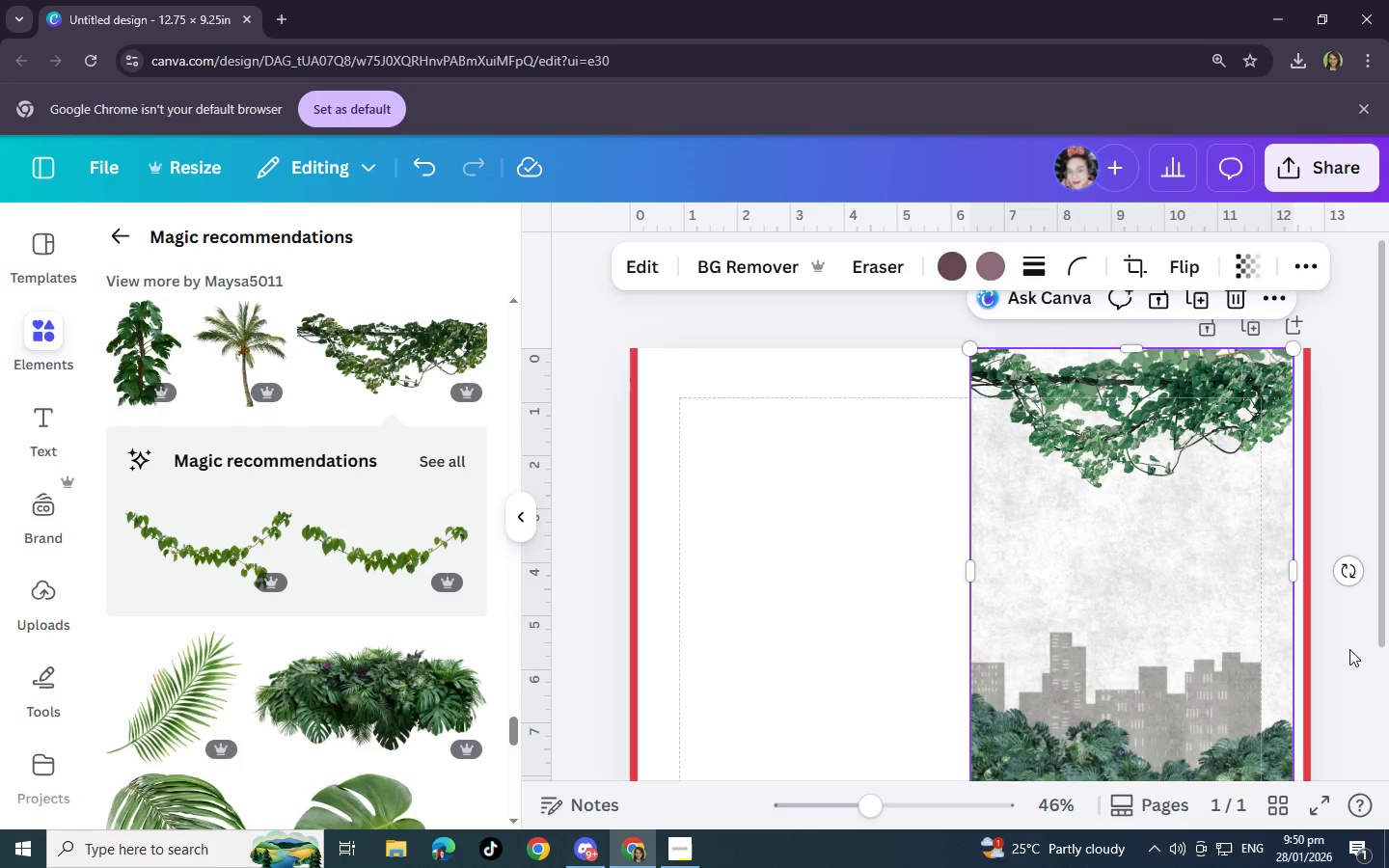 
left_click([1350, 651])
 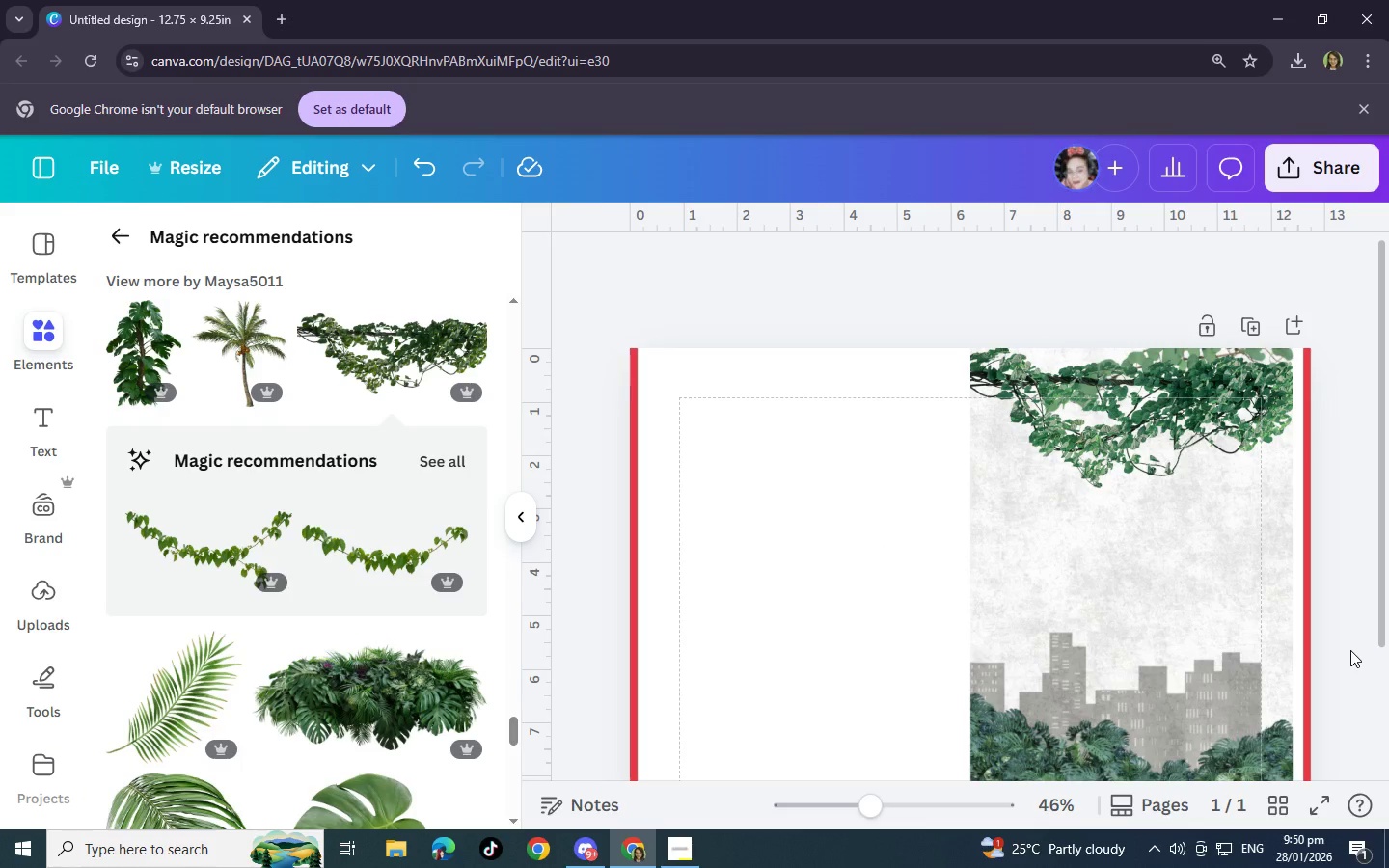 
scroll: coordinate [1350, 650], scroll_direction: down, amount: 2.0
 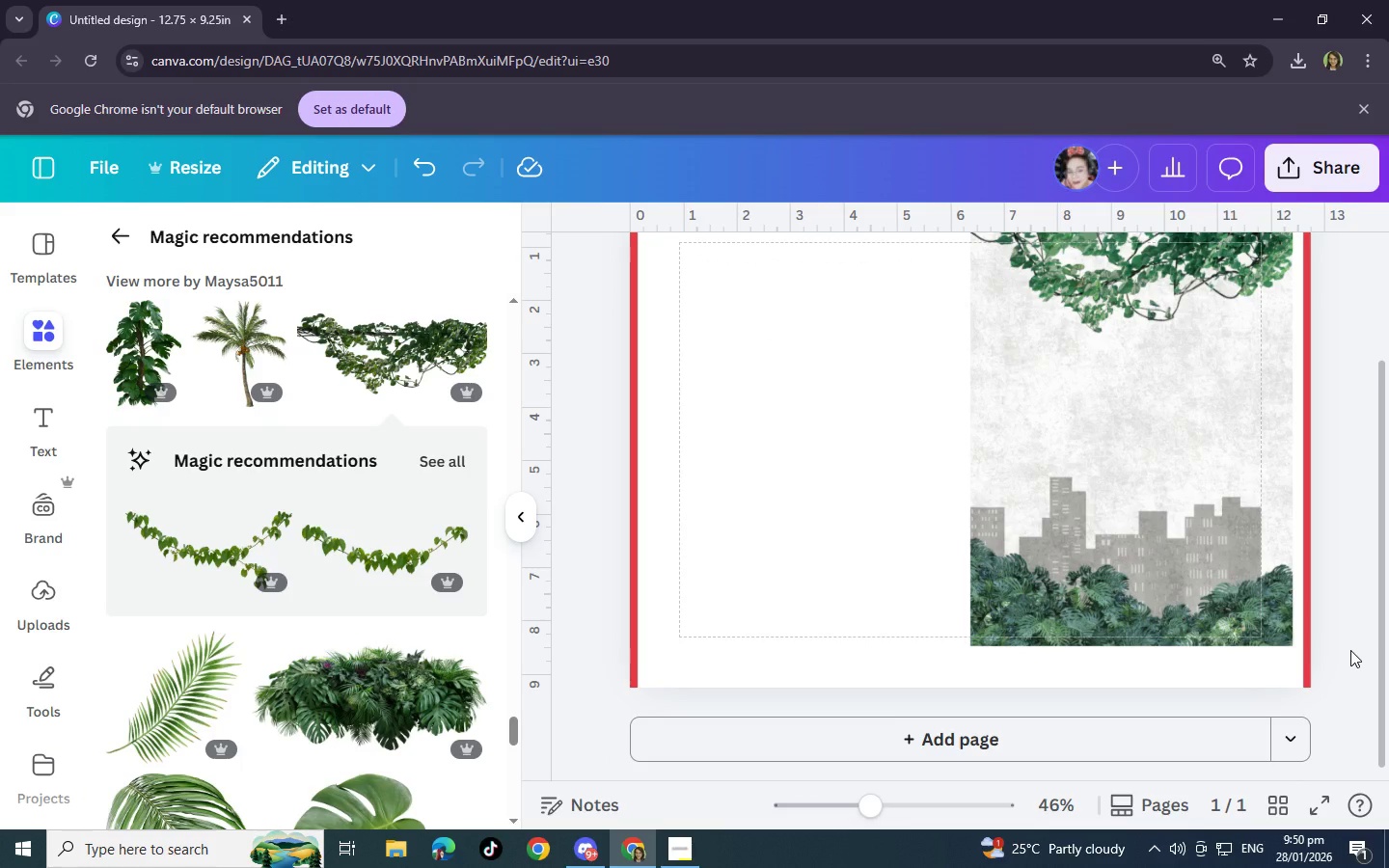 
left_click([1192, 566])
 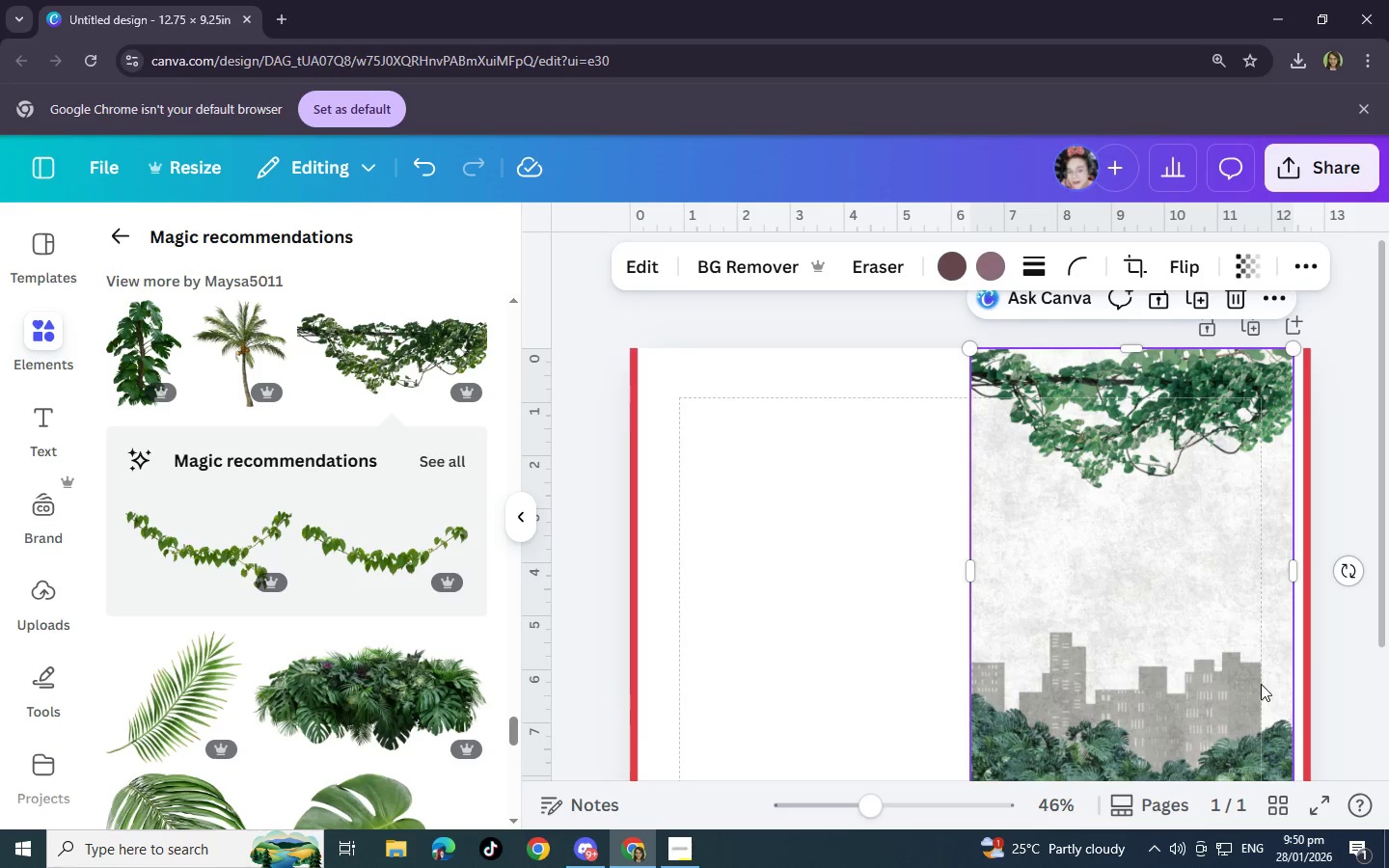 
scroll: coordinate [1350, 650], scroll_direction: up, amount: 2.0
 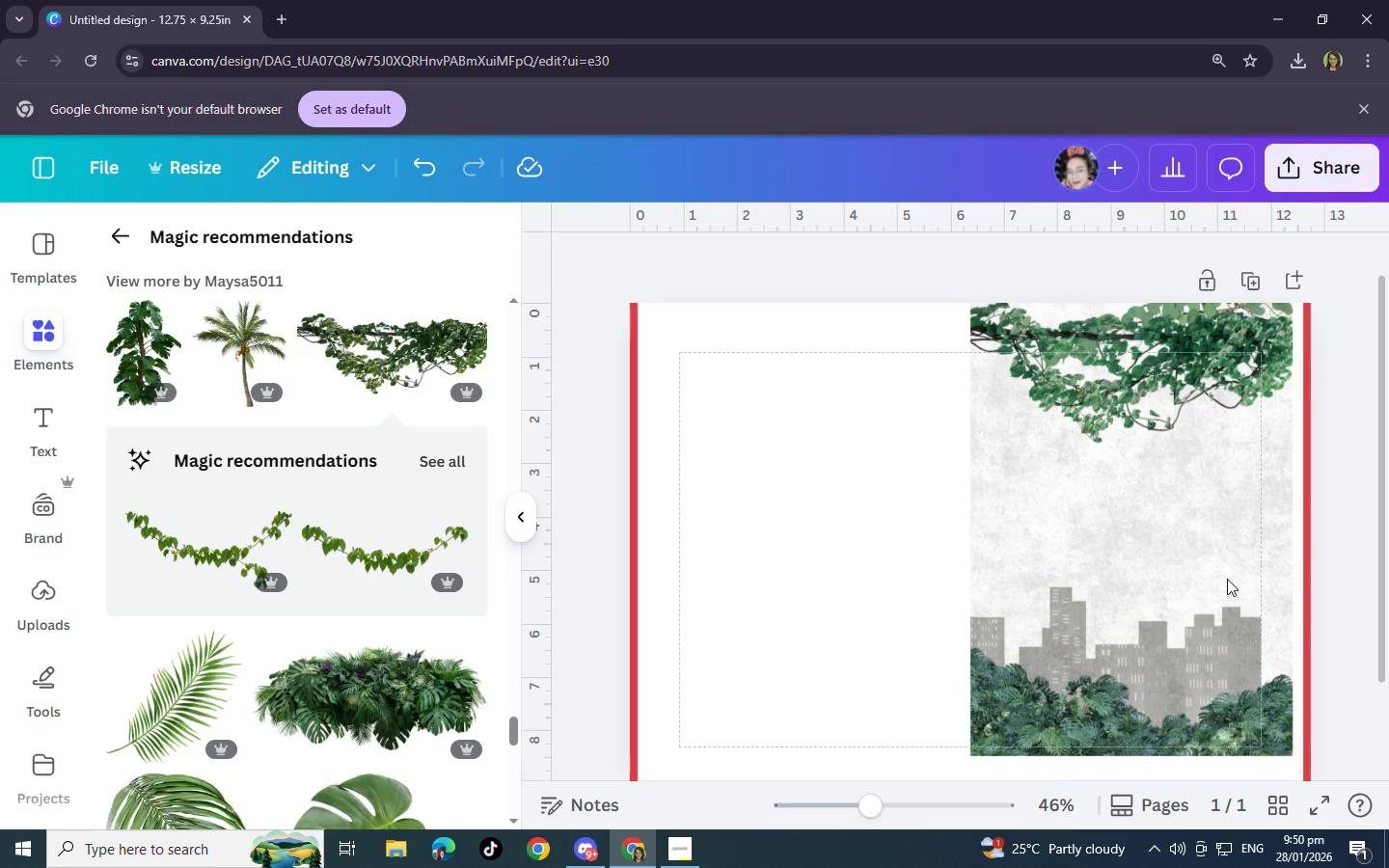 
left_click_drag(start_coordinate=[1244, 691], to_coordinate=[1051, 689])
 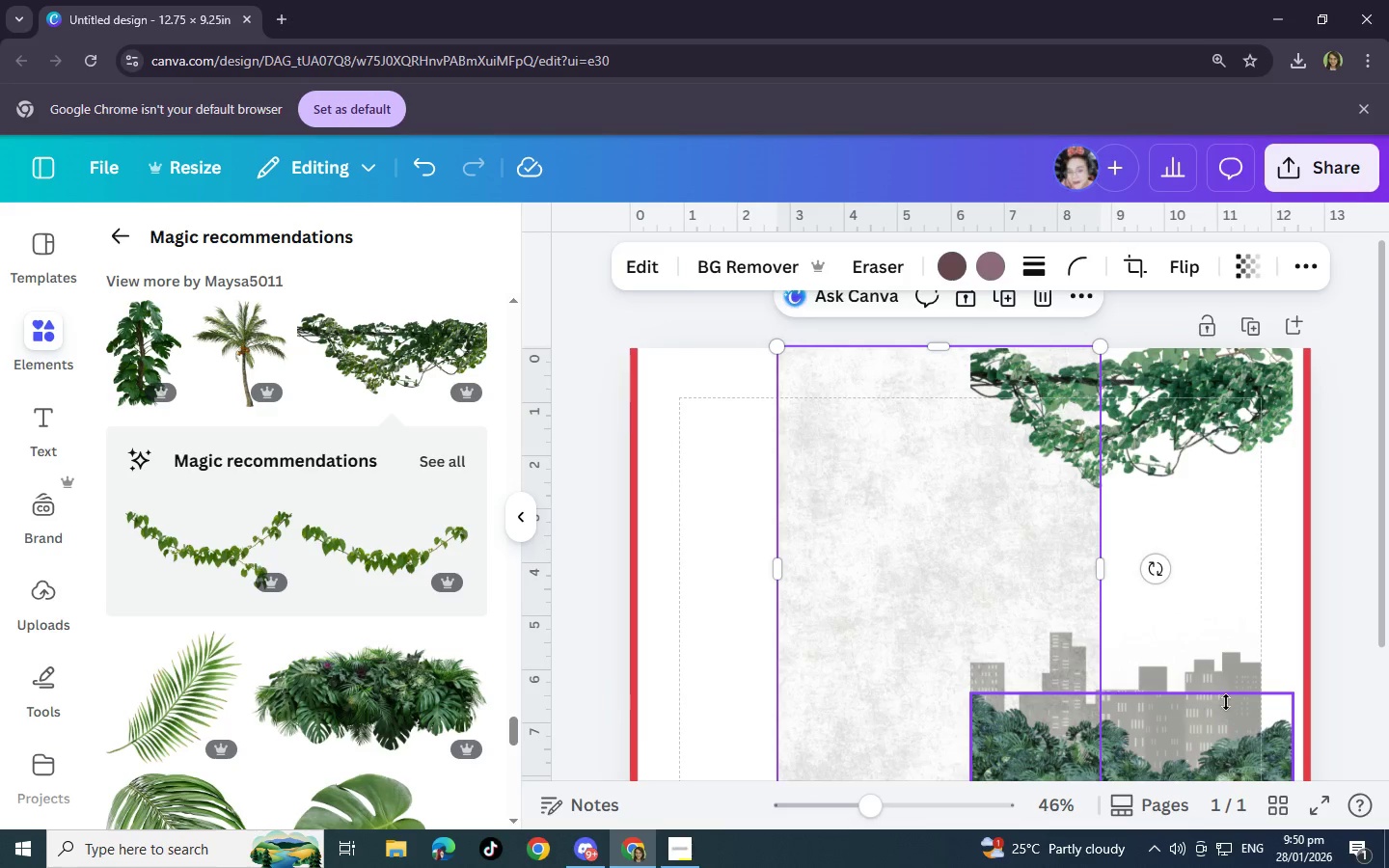 
left_click([1226, 702])
 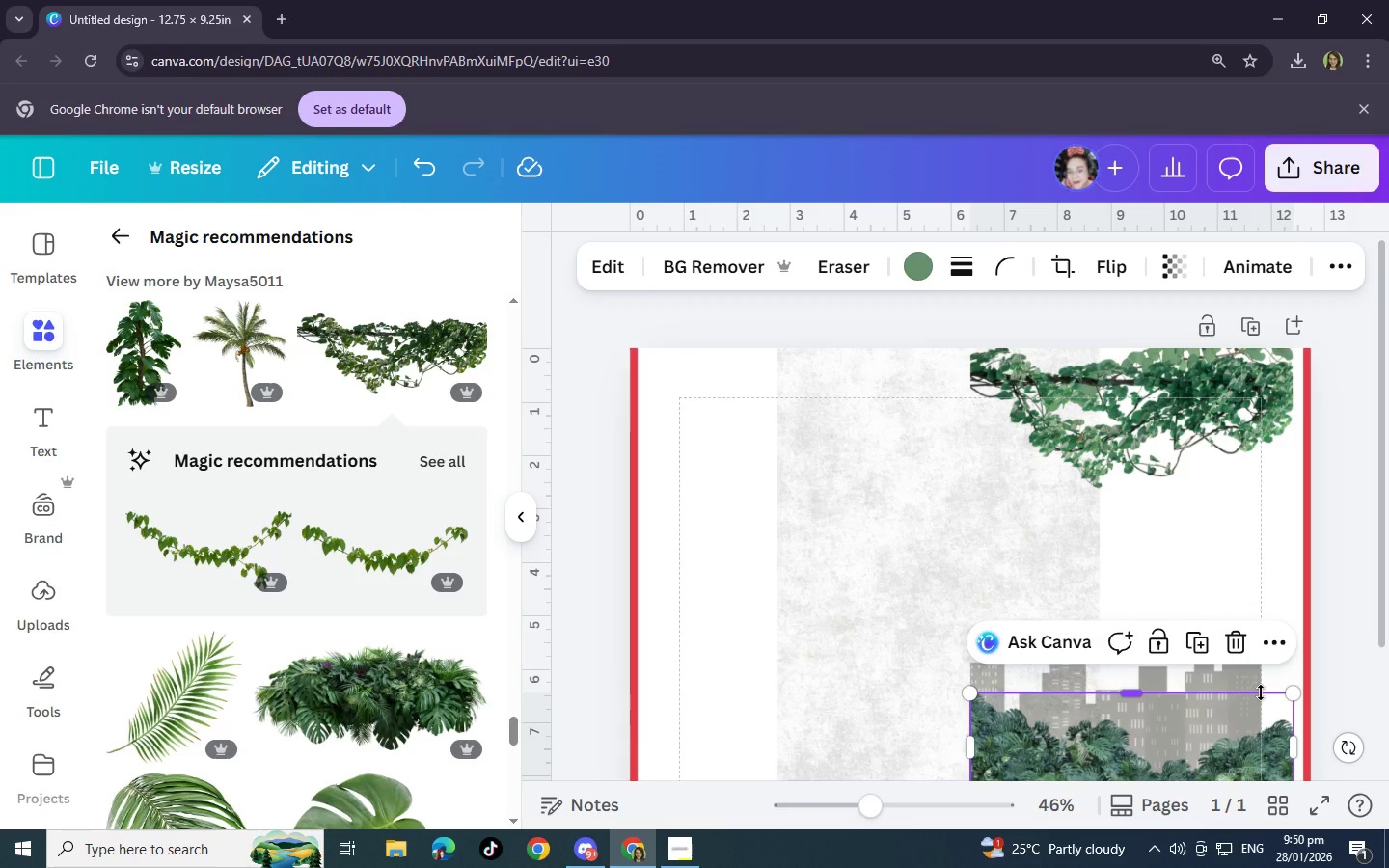 
left_click([1257, 692])
 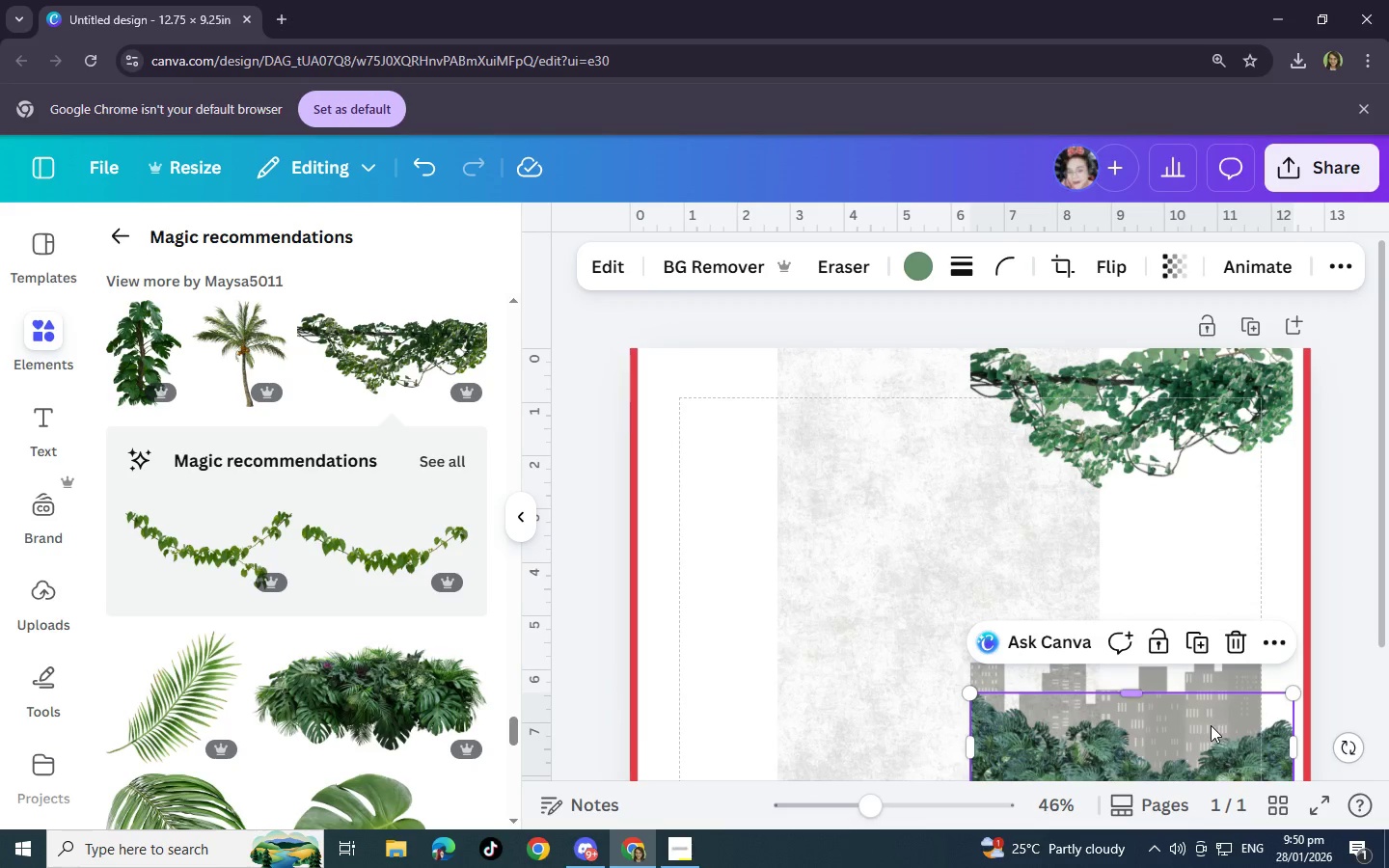 
double_click([1211, 725])
 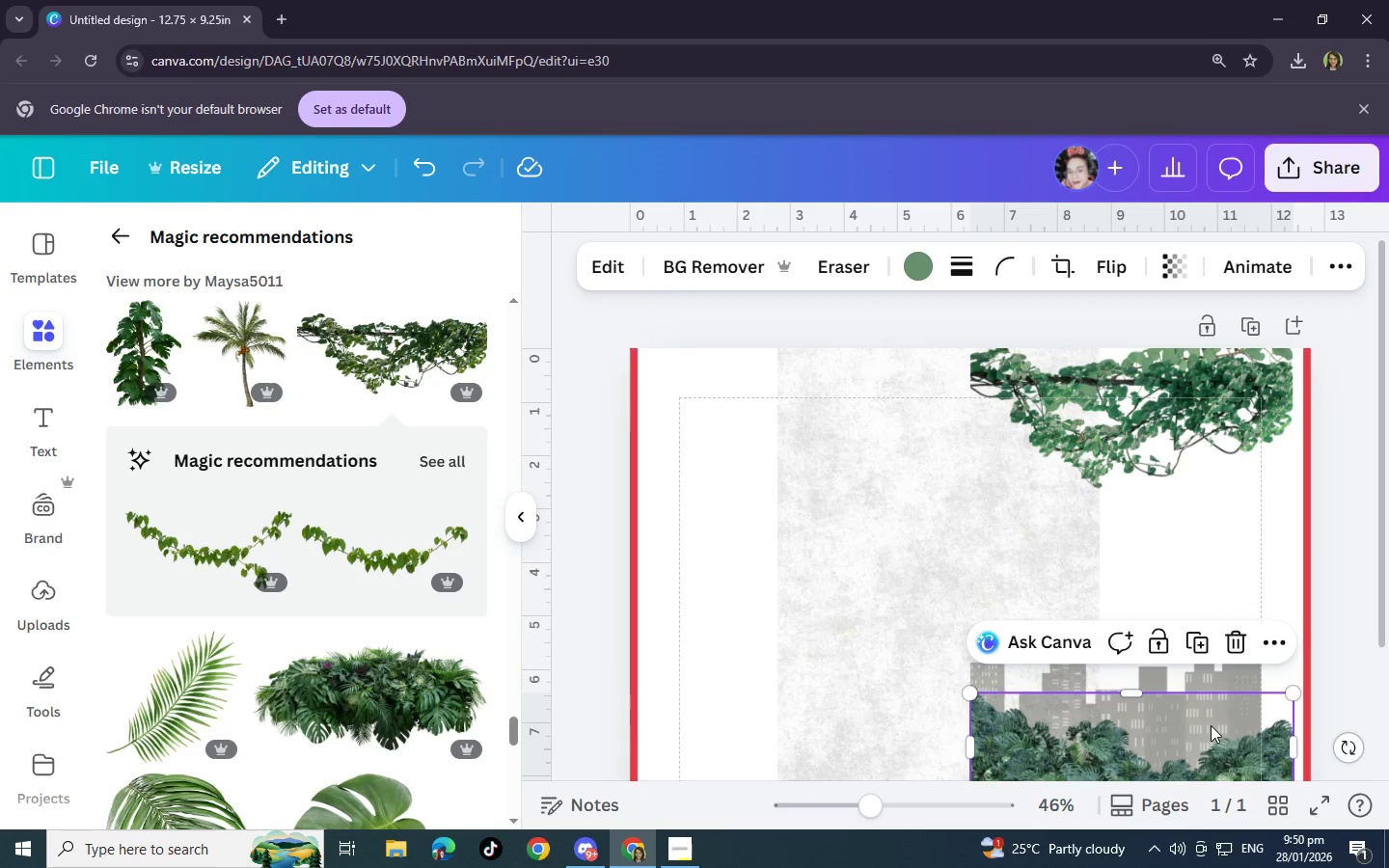 
triple_click([1211, 725])
 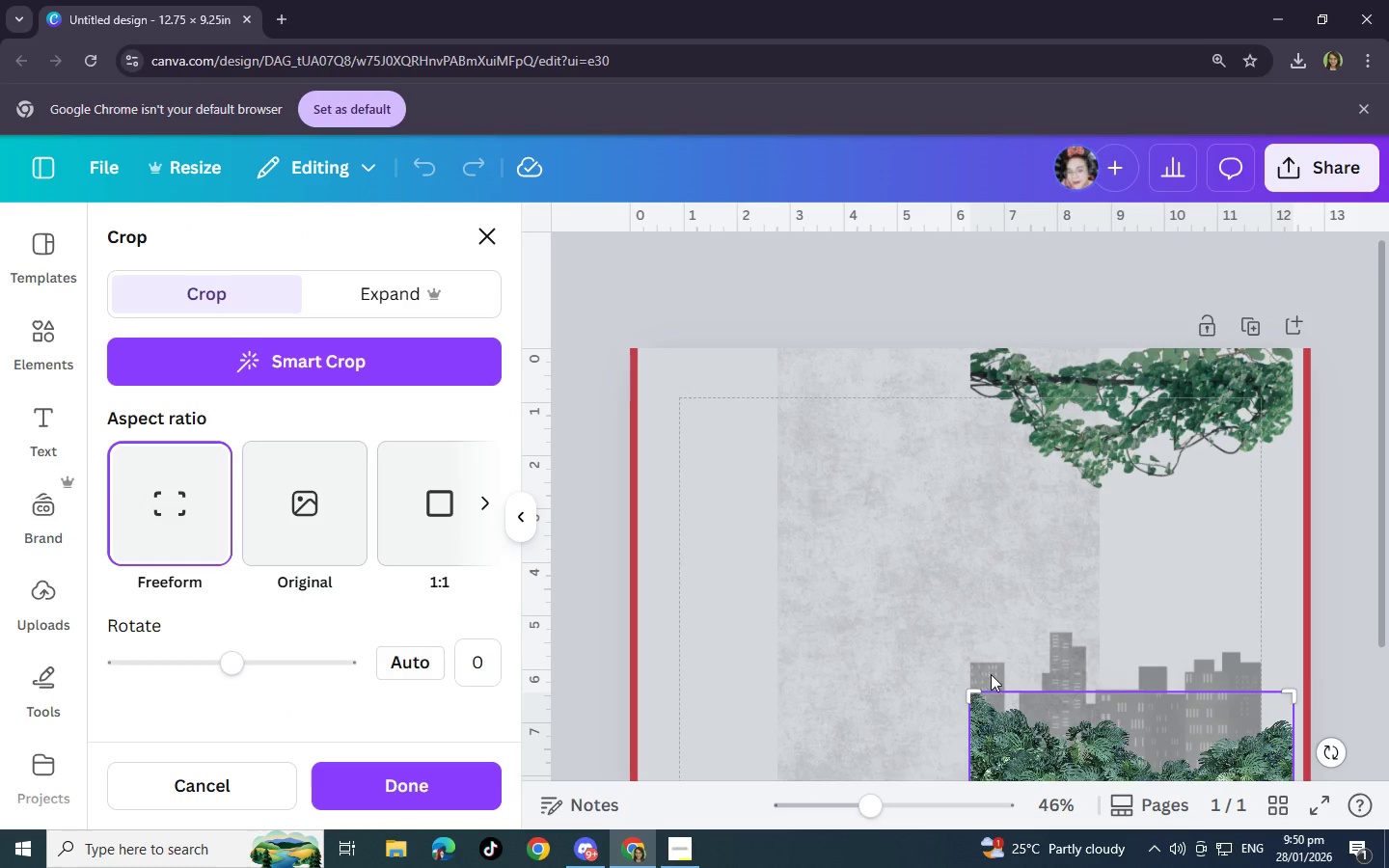 
left_click([994, 675])
 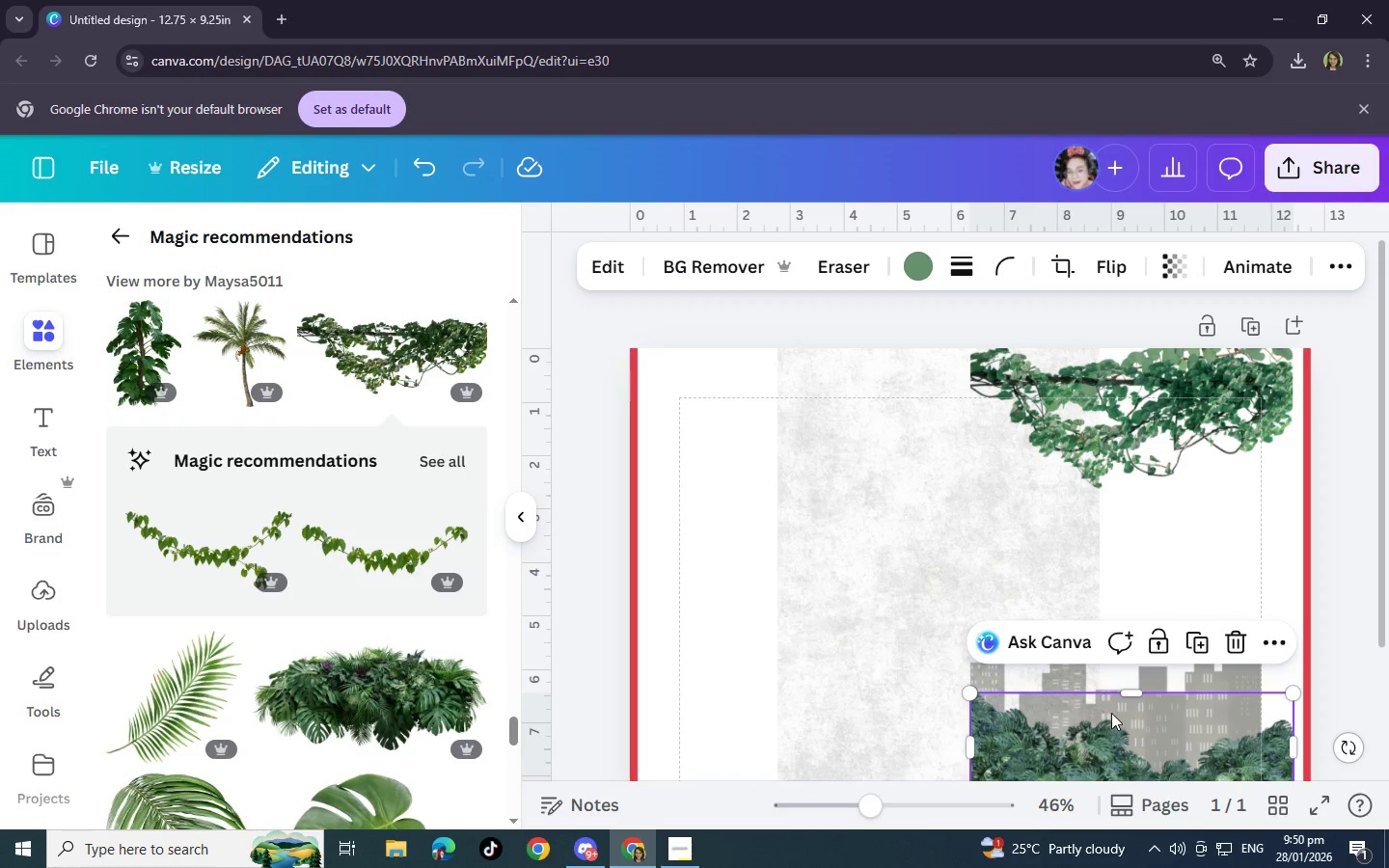 
left_click([1181, 721])
 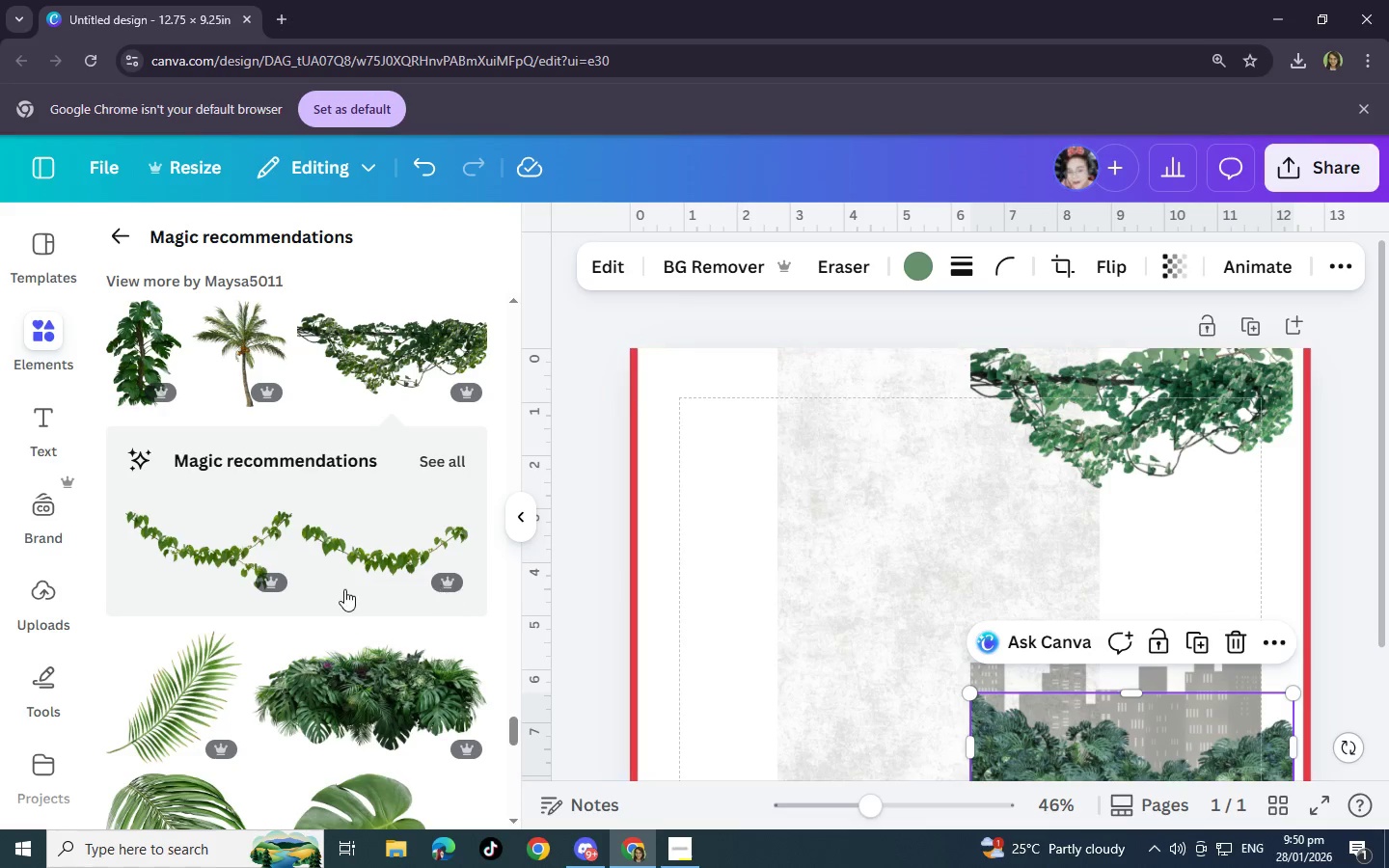 
scroll: coordinate [341, 589], scroll_direction: down, amount: 8.0
 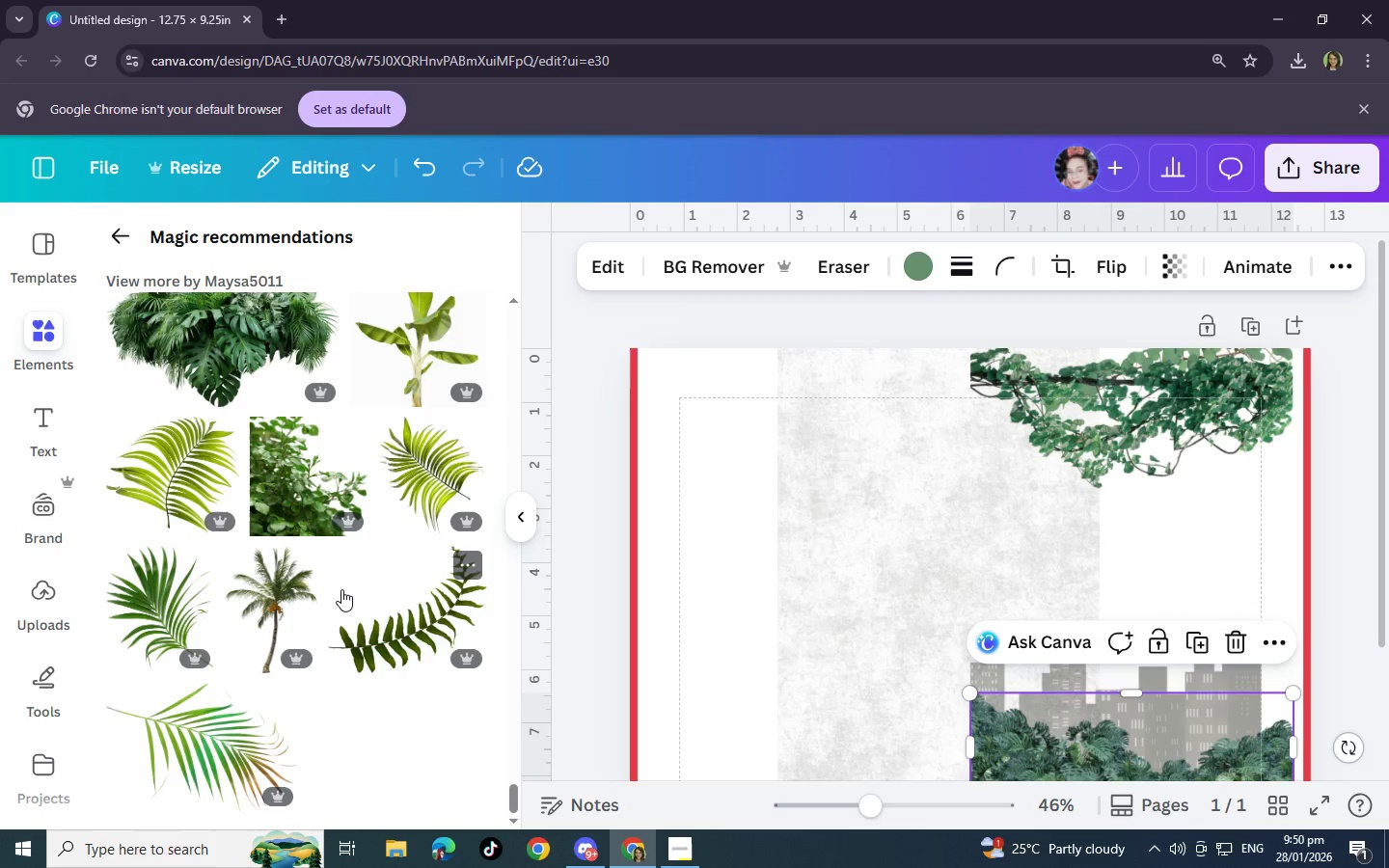 
scroll: coordinate [341, 589], scroll_direction: down, amount: 5.0
 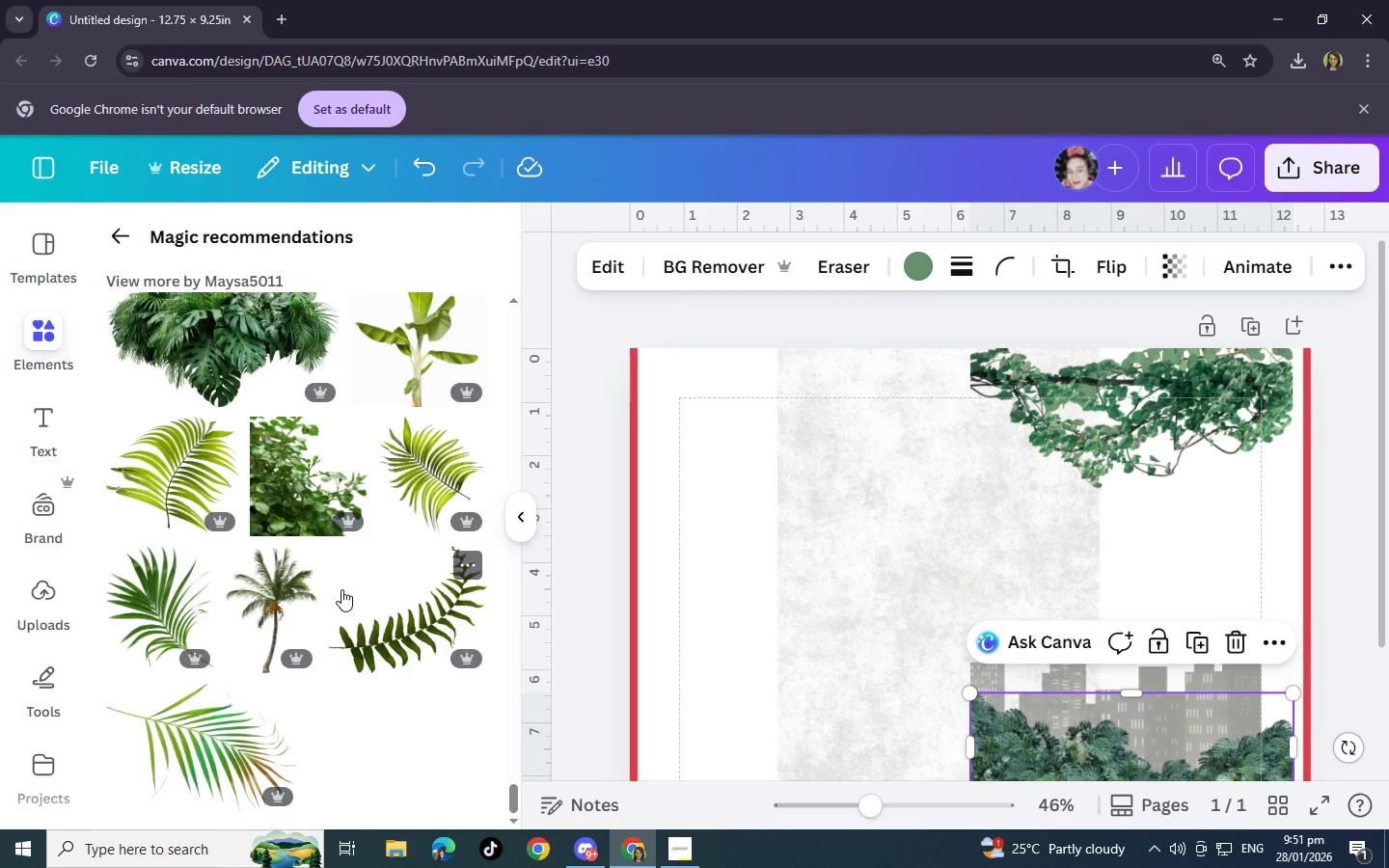 
scroll: coordinate [483, 572], scroll_direction: down, amount: 10.0
 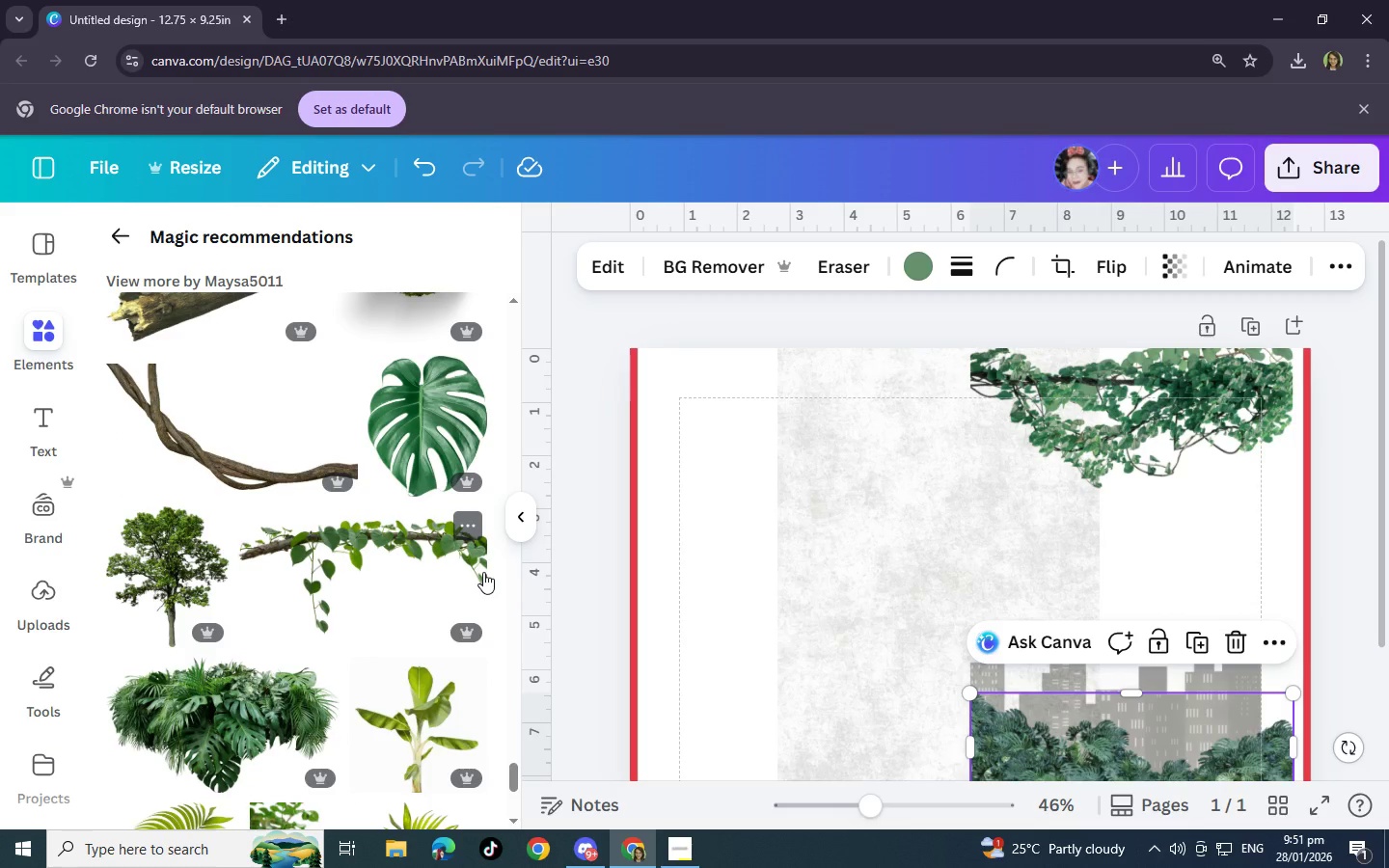 
scroll: coordinate [511, 620], scroll_direction: down, amount: 5.0
 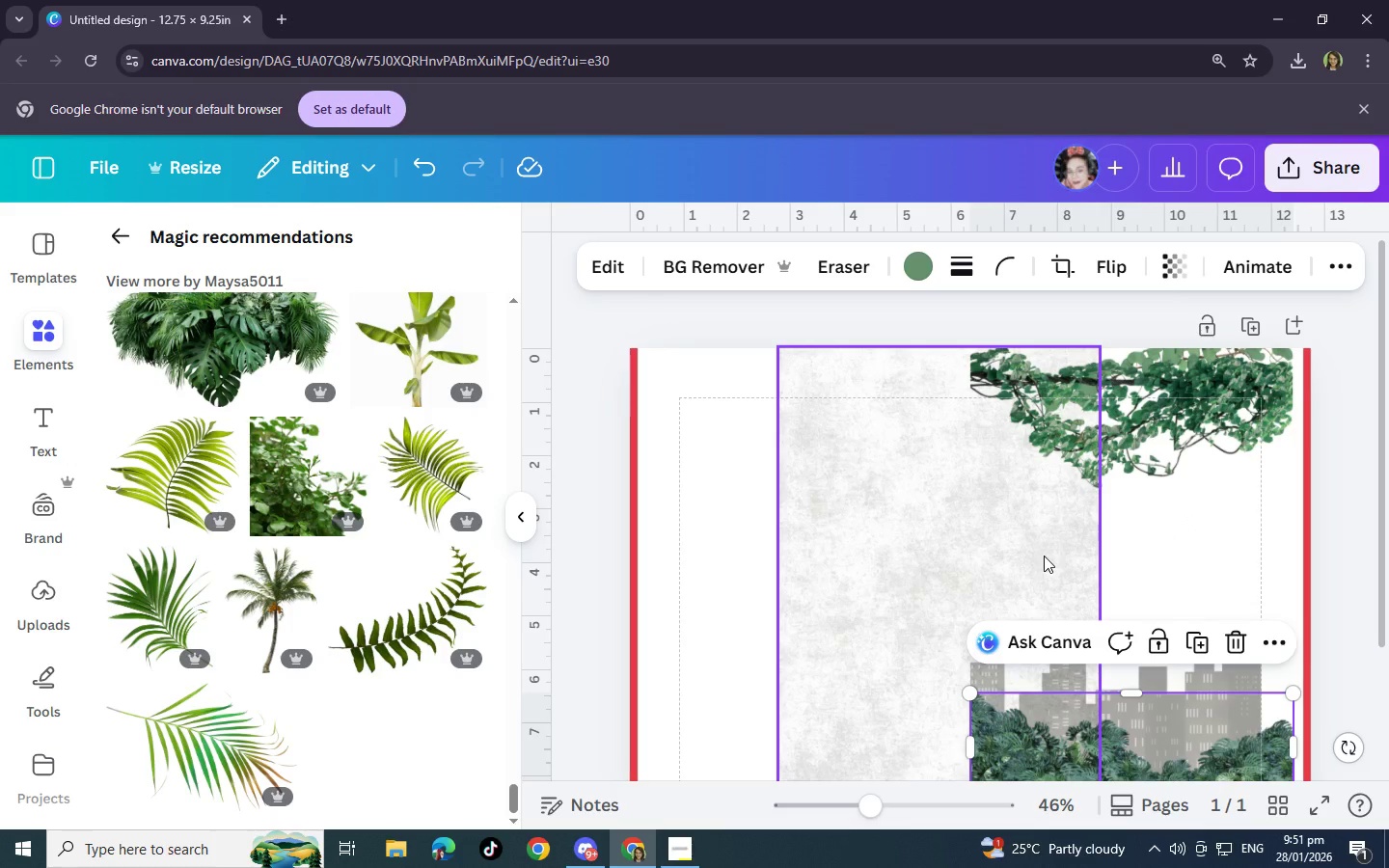 
wait(5.89)
 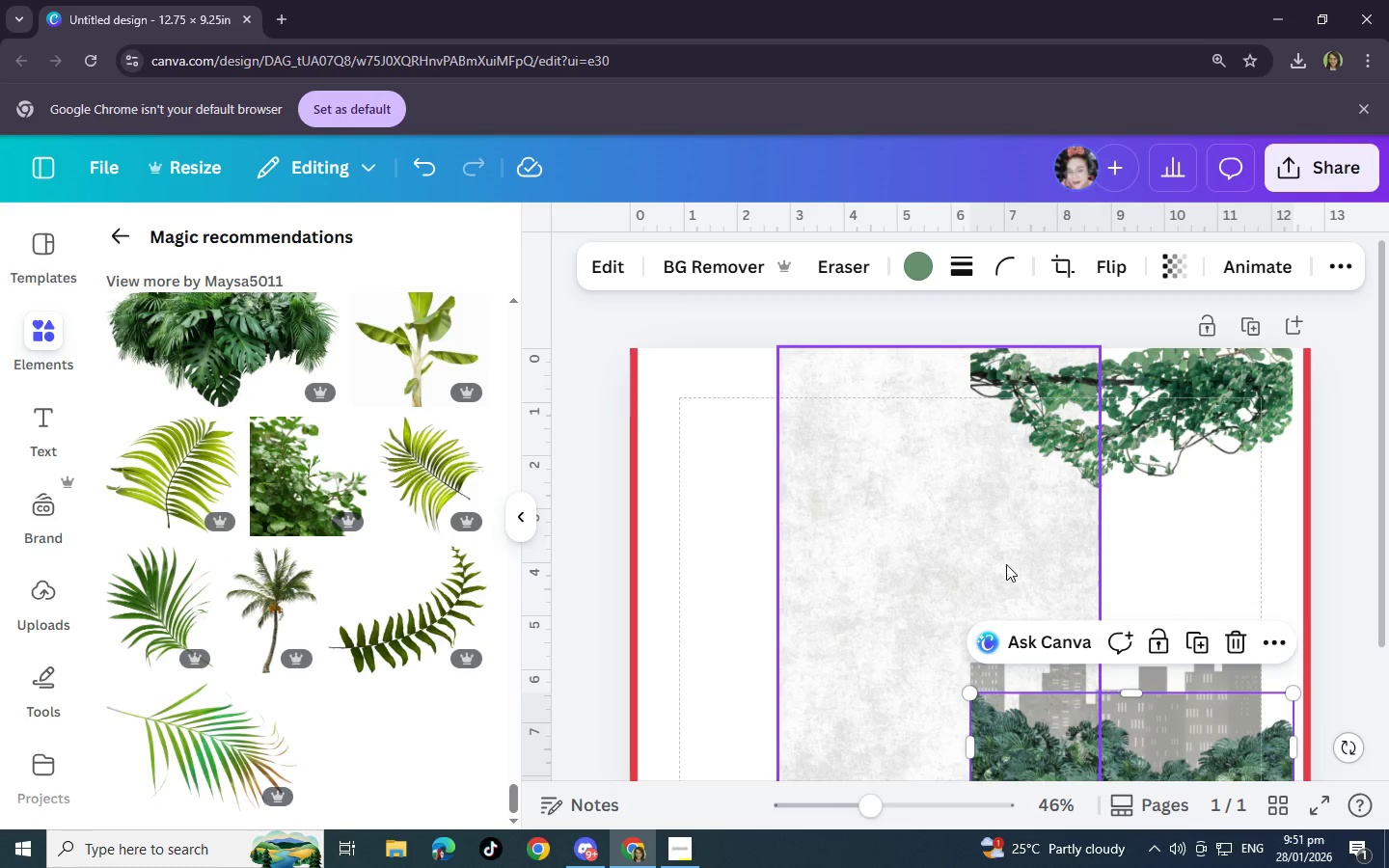 
left_click([1243, 670])
 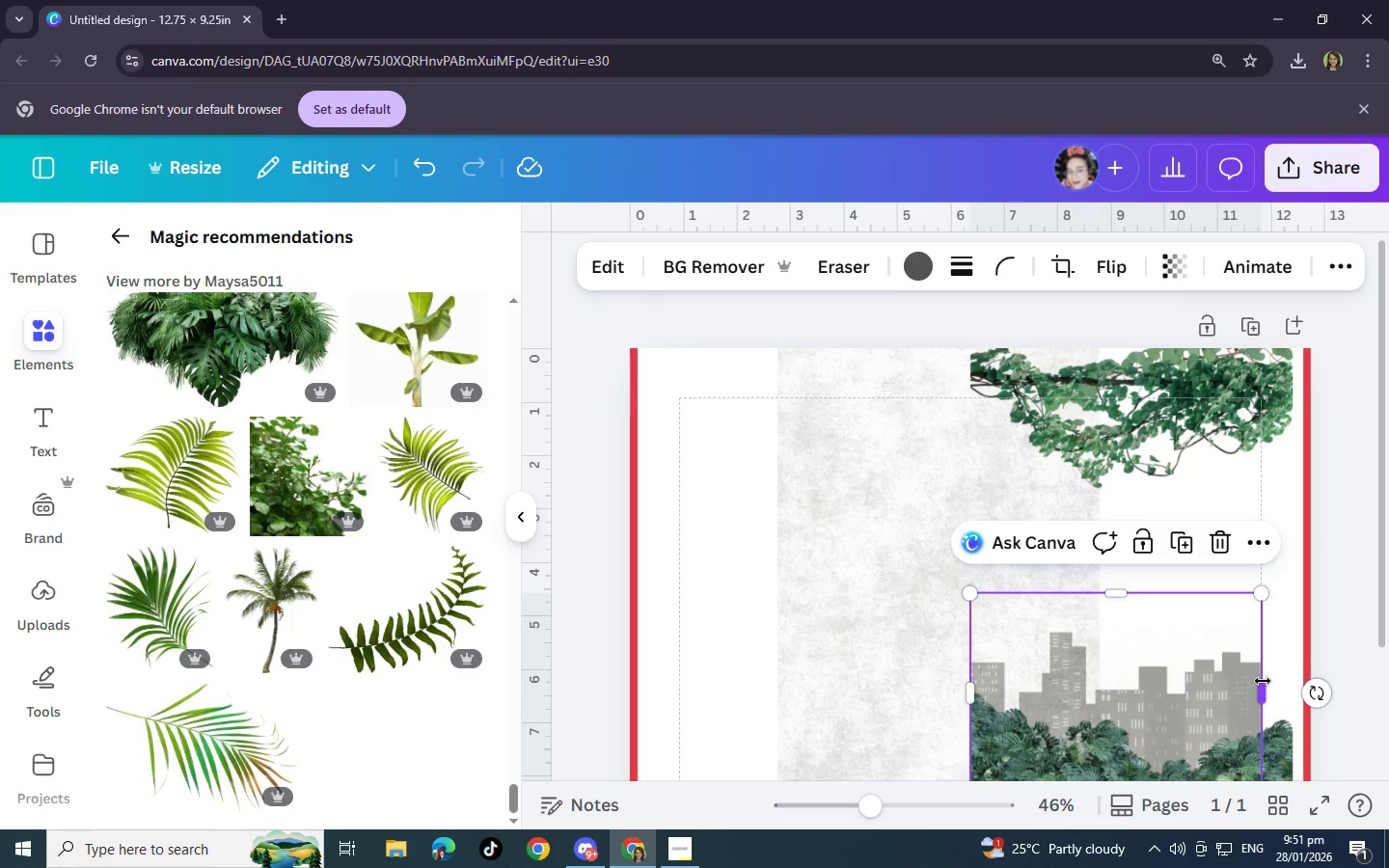 
left_click_drag(start_coordinate=[1263, 681], to_coordinate=[1288, 676])
 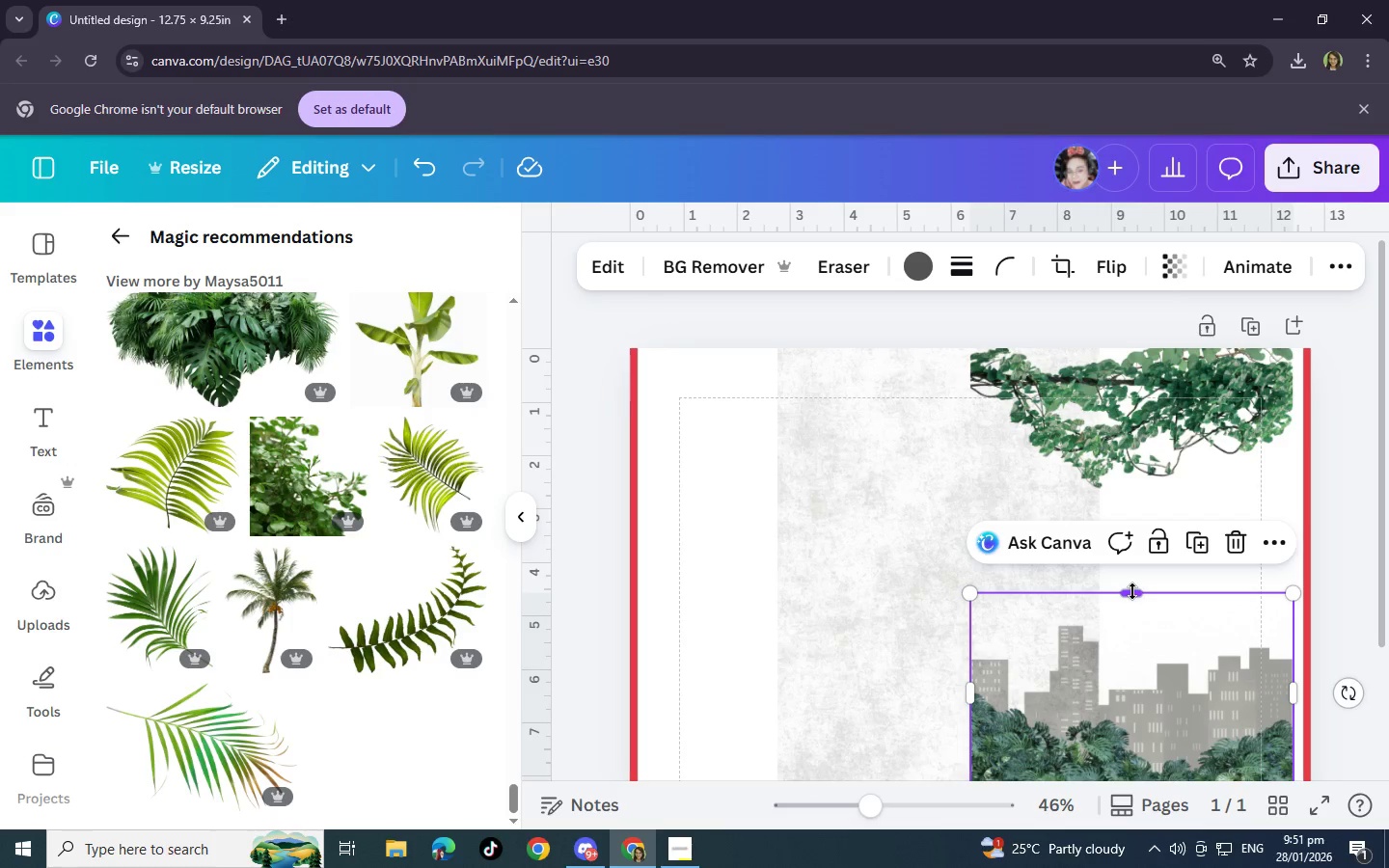 
left_click_drag(start_coordinate=[1132, 591], to_coordinate=[1133, 570])
 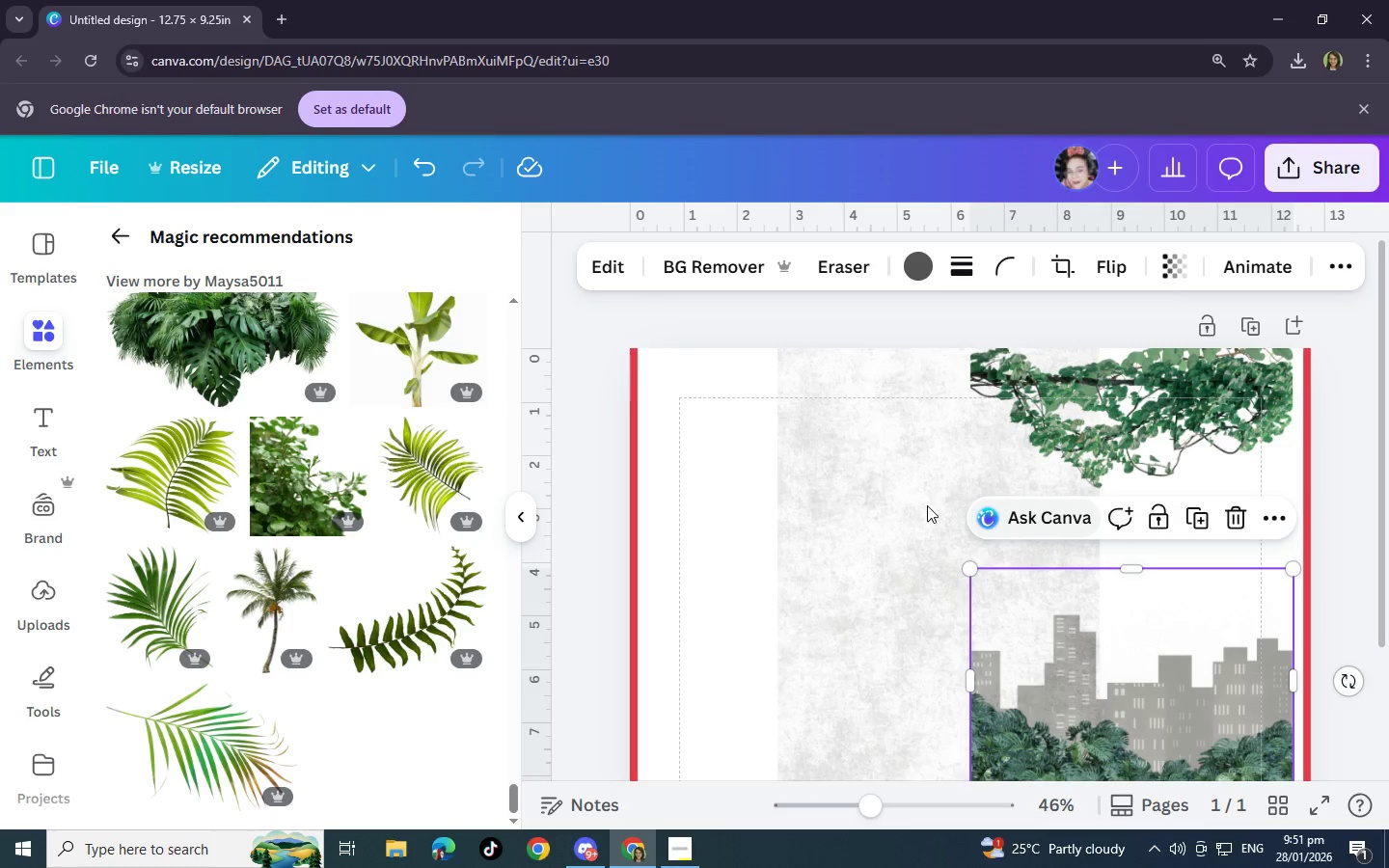 
left_click_drag(start_coordinate=[925, 506], to_coordinate=[1121, 527])
 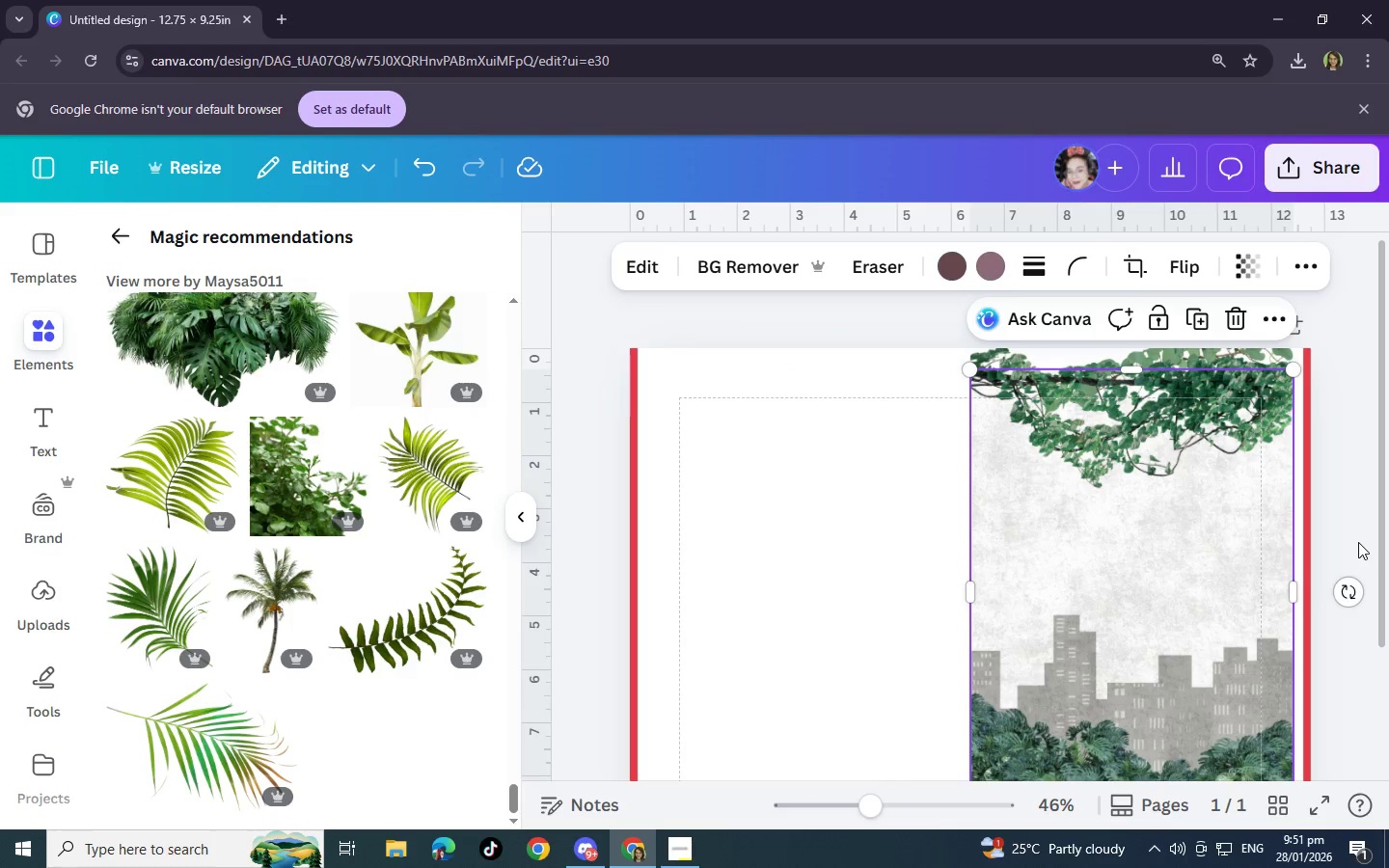 
left_click([1359, 538])
 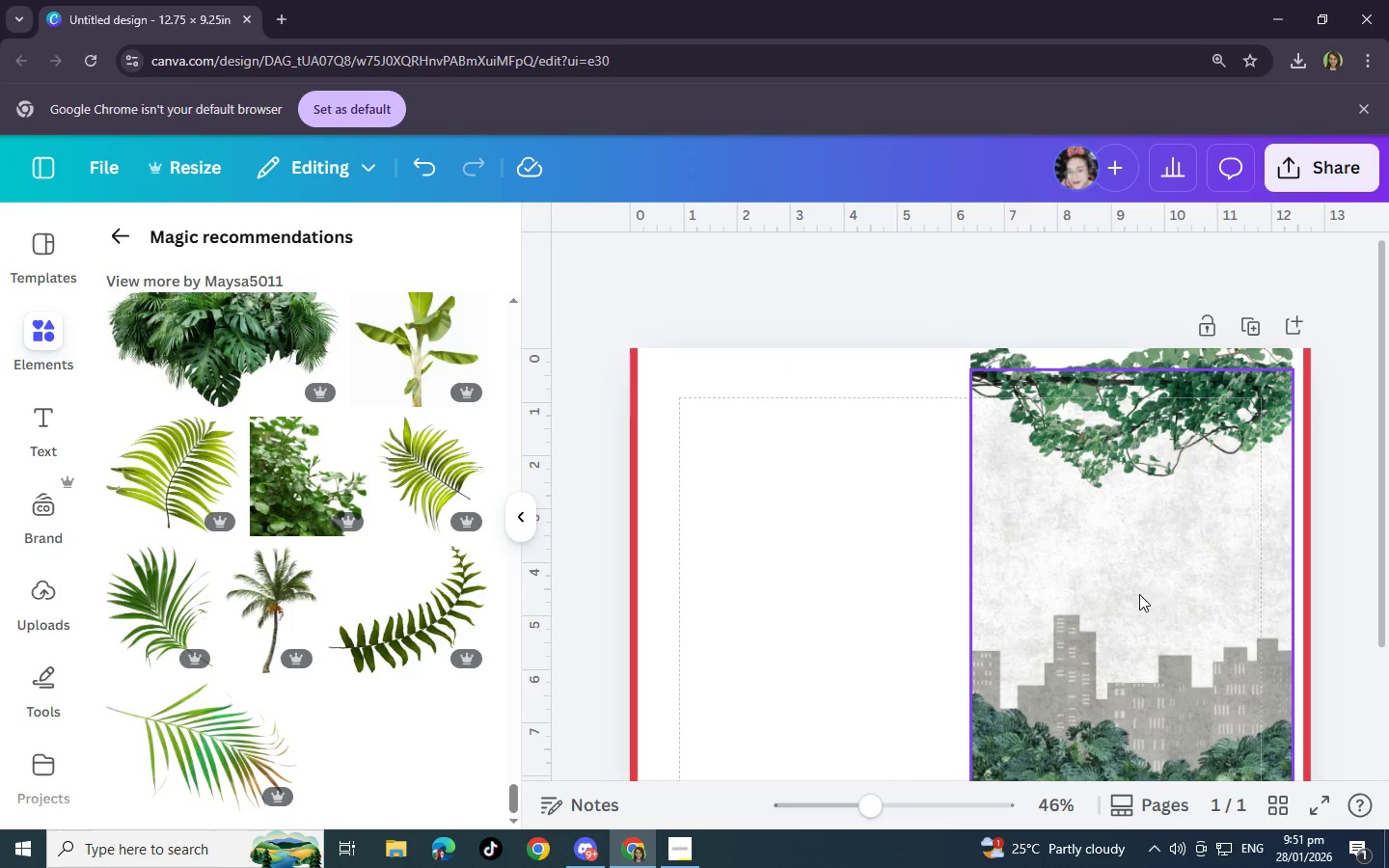 
scroll: coordinate [1139, 594], scroll_direction: down, amount: 3.0
 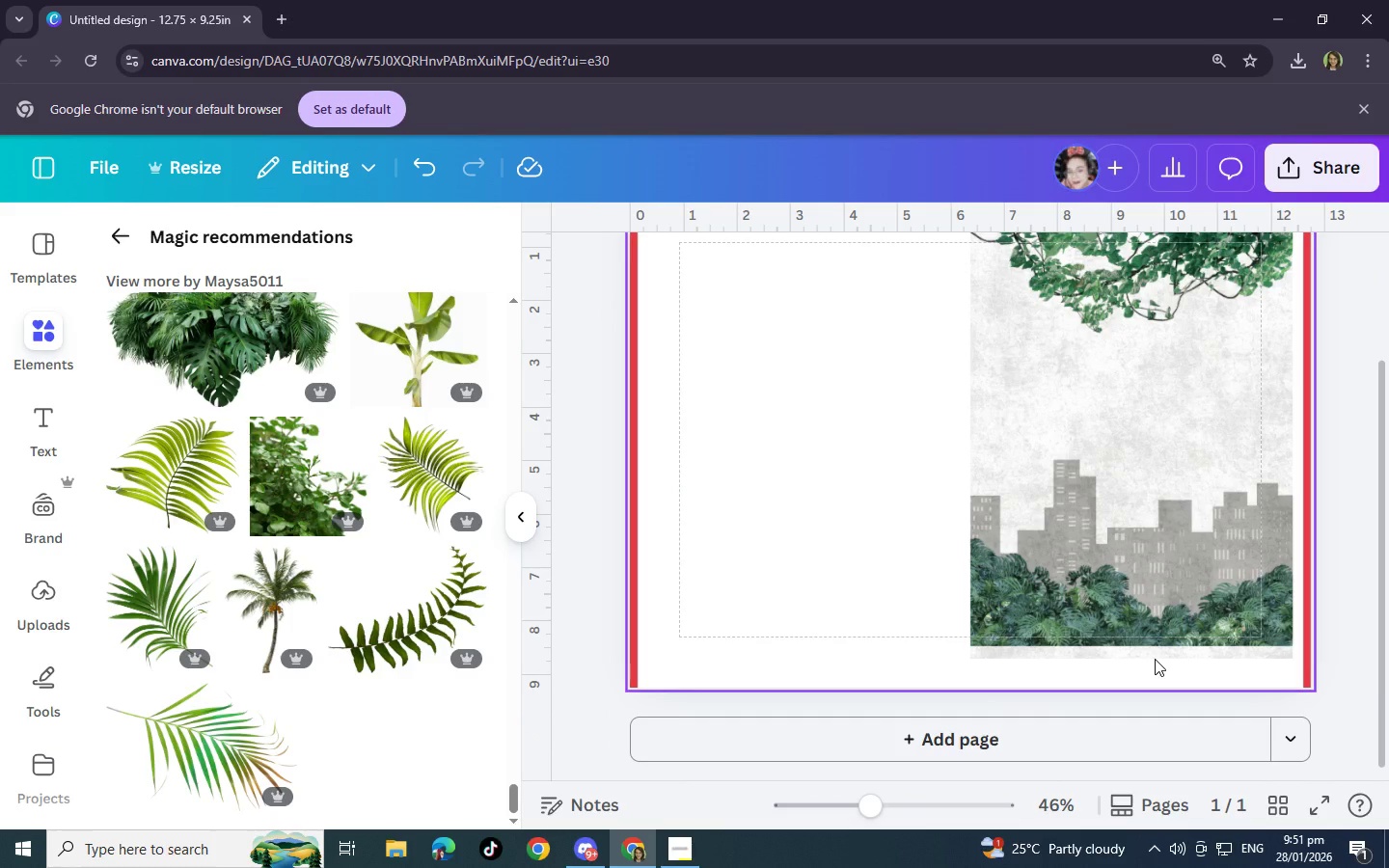 
left_click([1155, 636])
 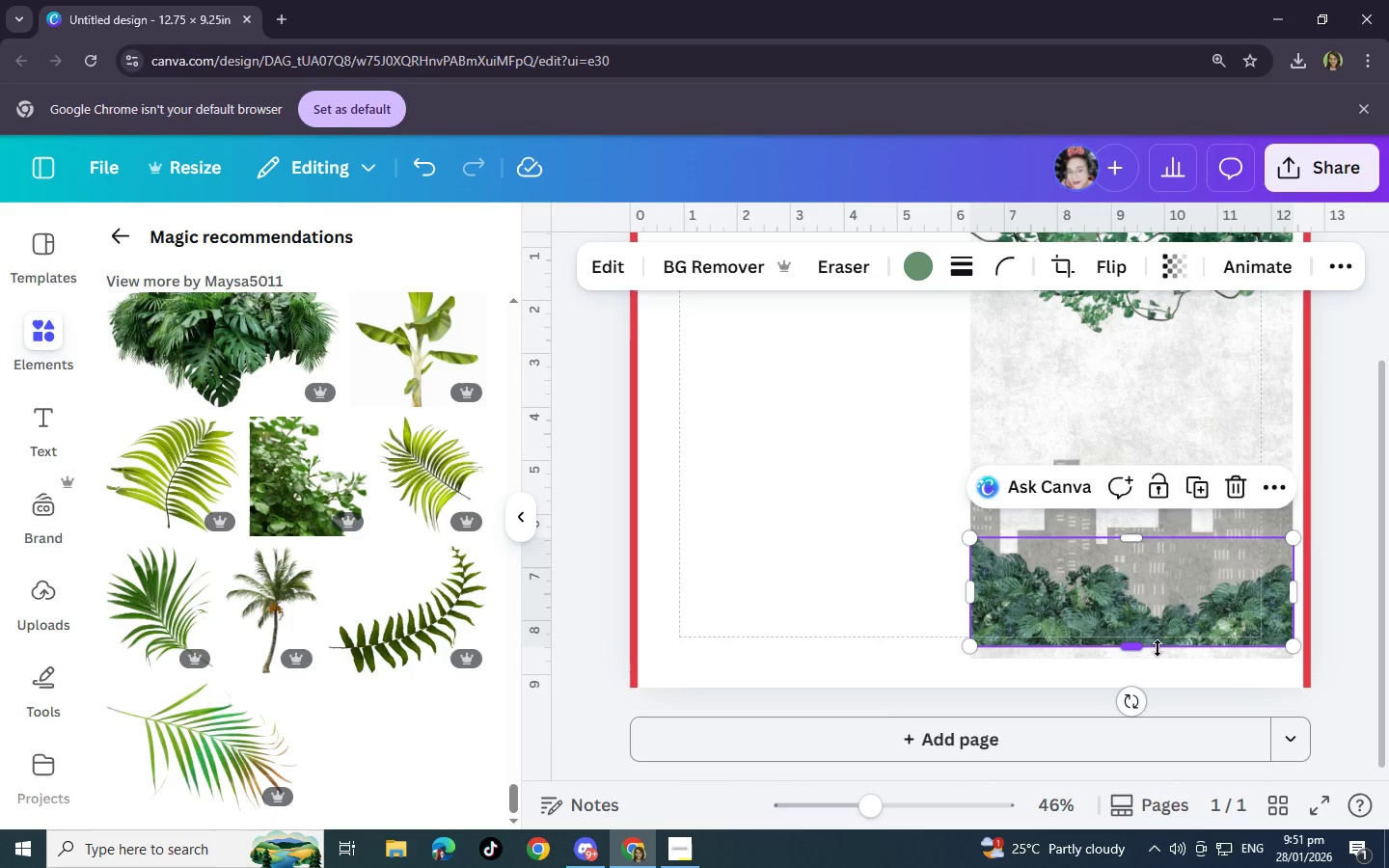 
scroll: coordinate [1158, 648], scroll_direction: up, amount: 3.0
 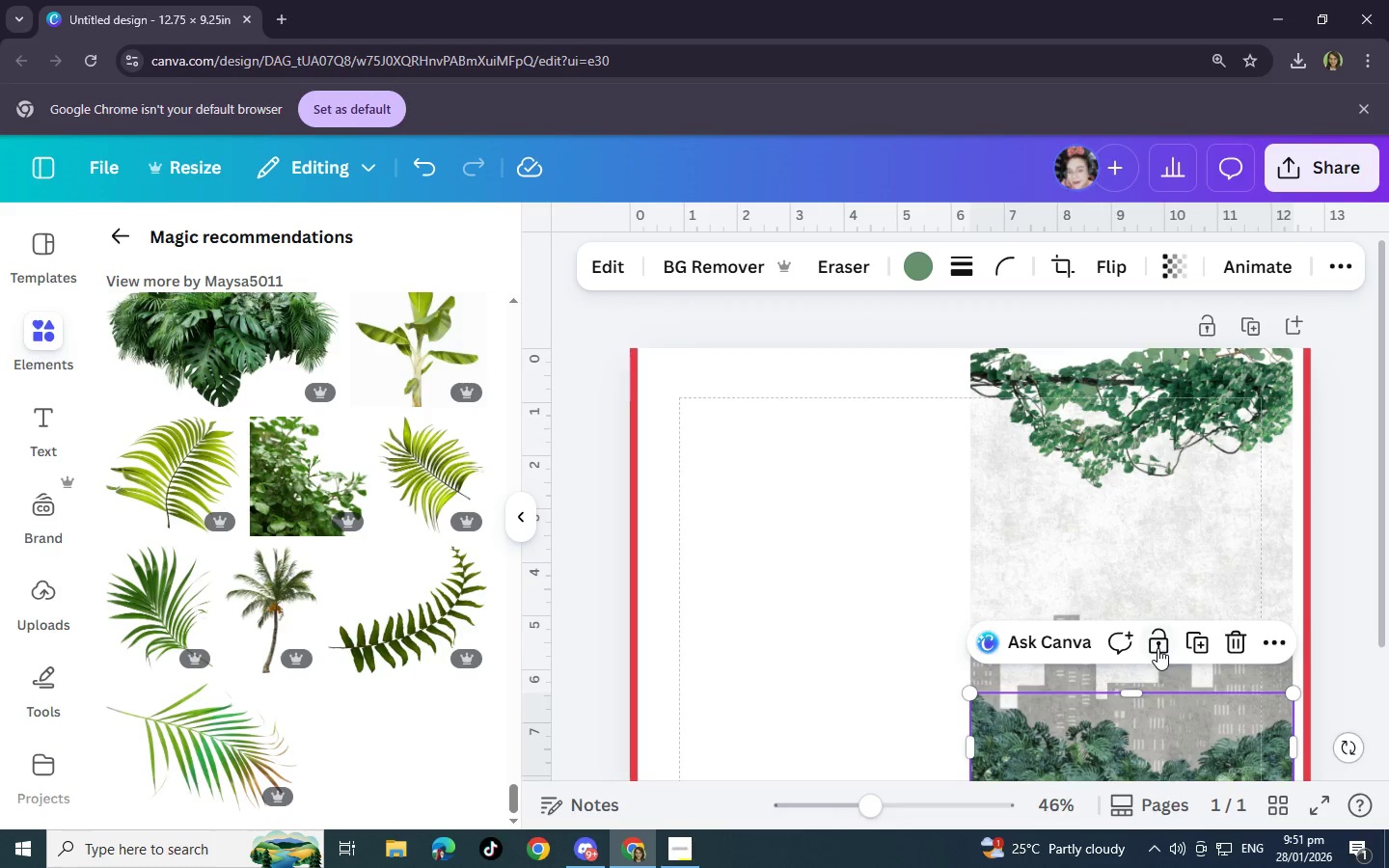 
scroll: coordinate [1158, 648], scroll_direction: down, amount: 4.0
 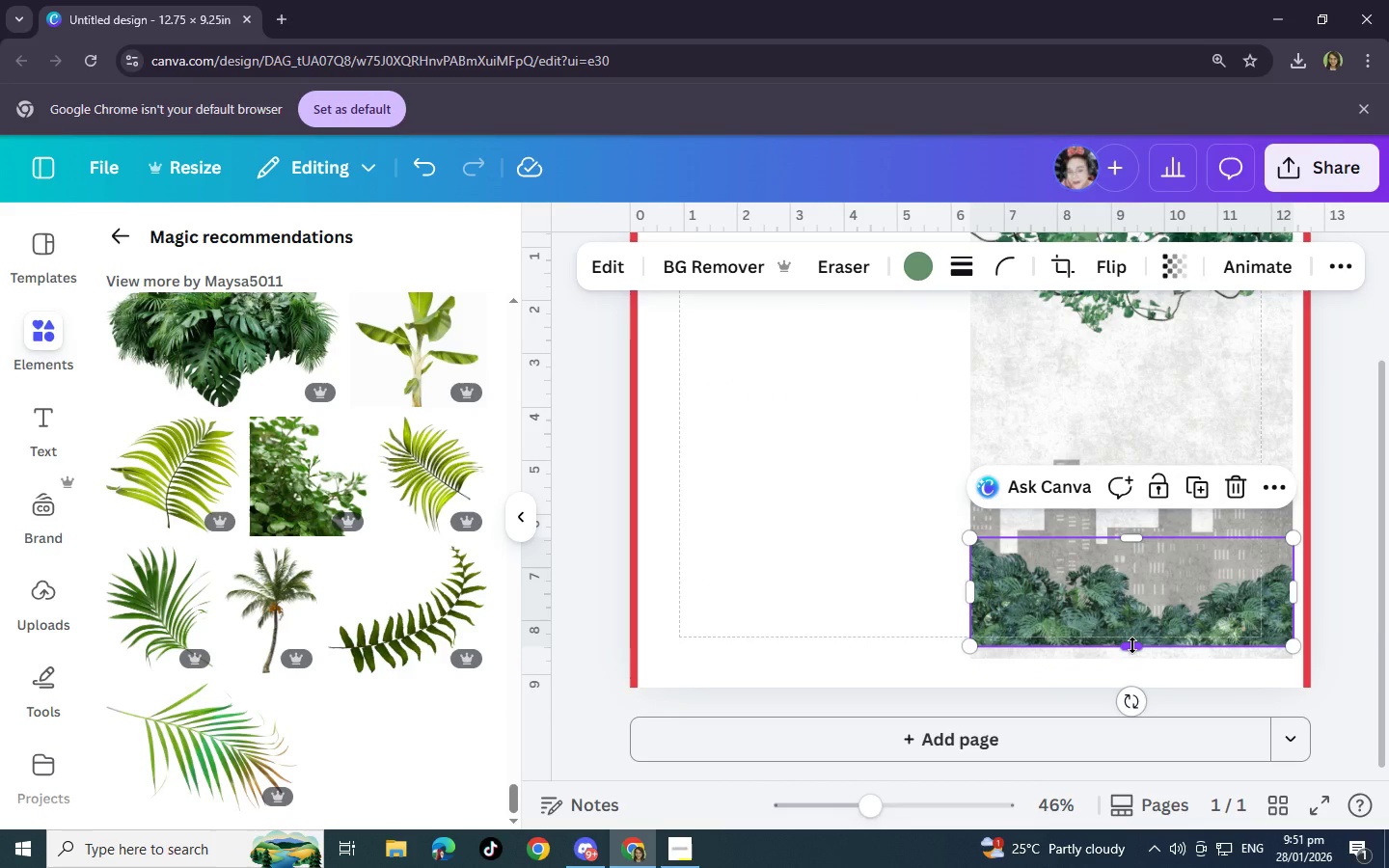 
left_click_drag(start_coordinate=[1132, 645], to_coordinate=[815, 648])
 